 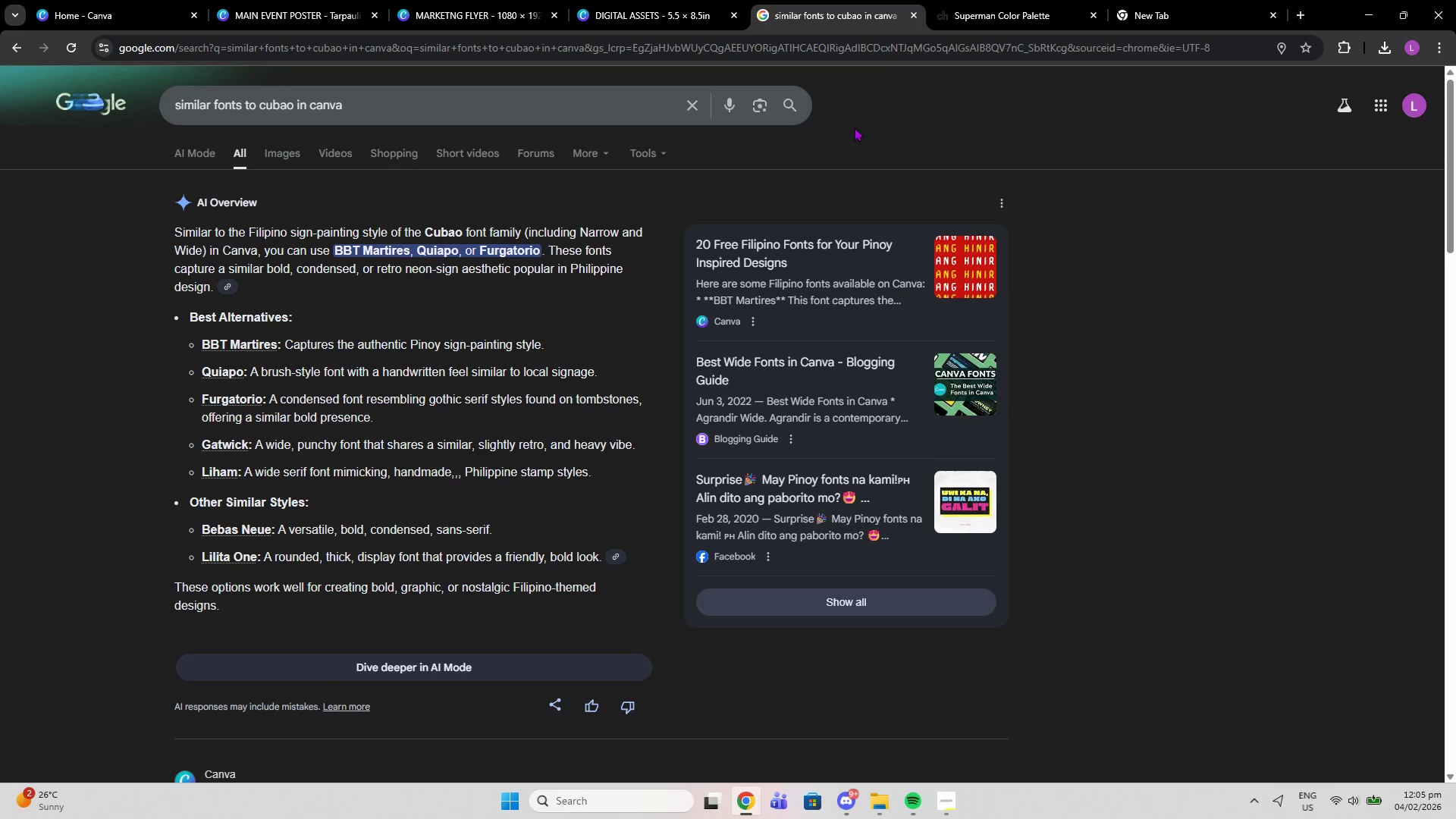 
left_click([649, 0])
 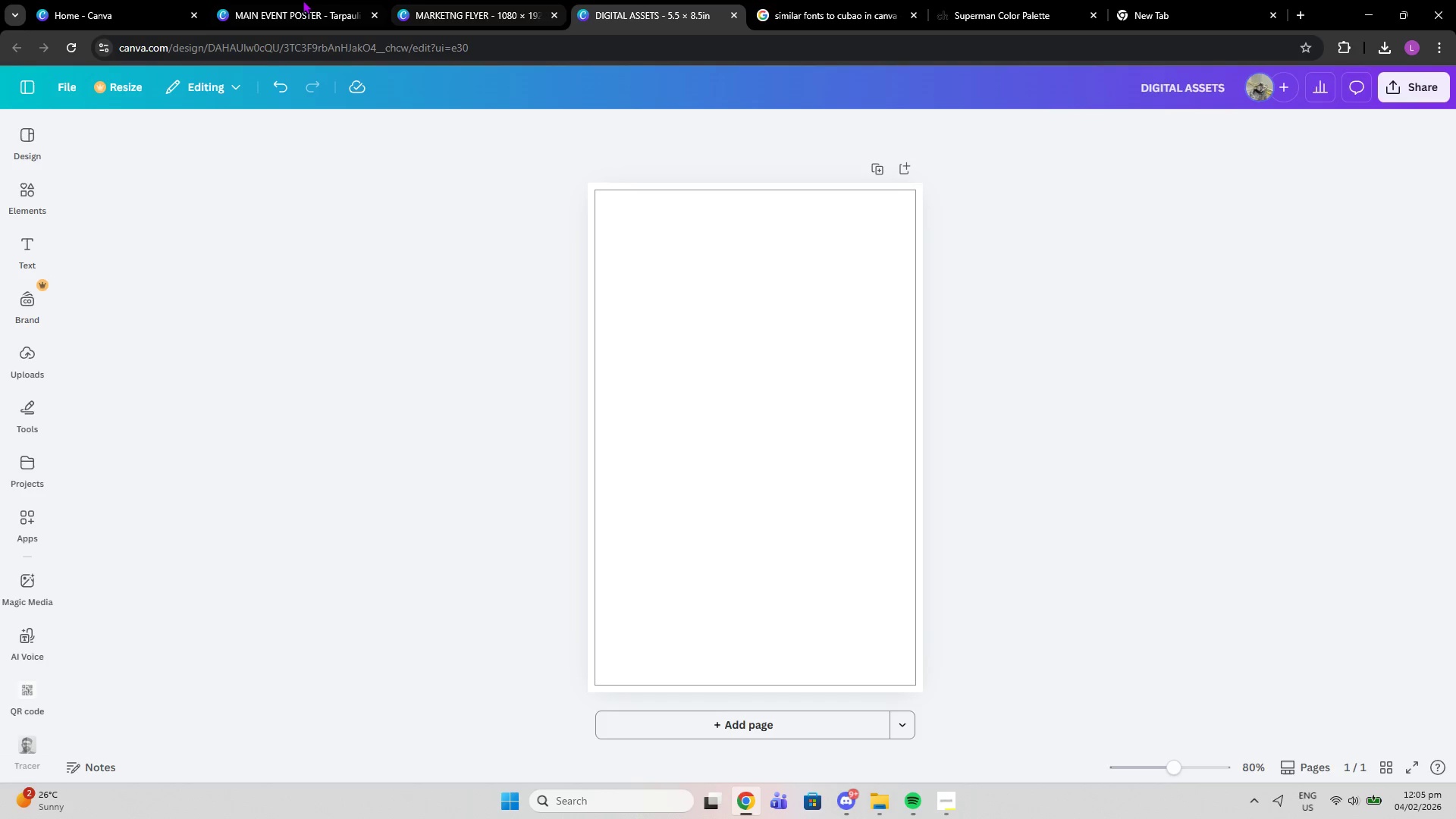 
left_click([303, 0])
 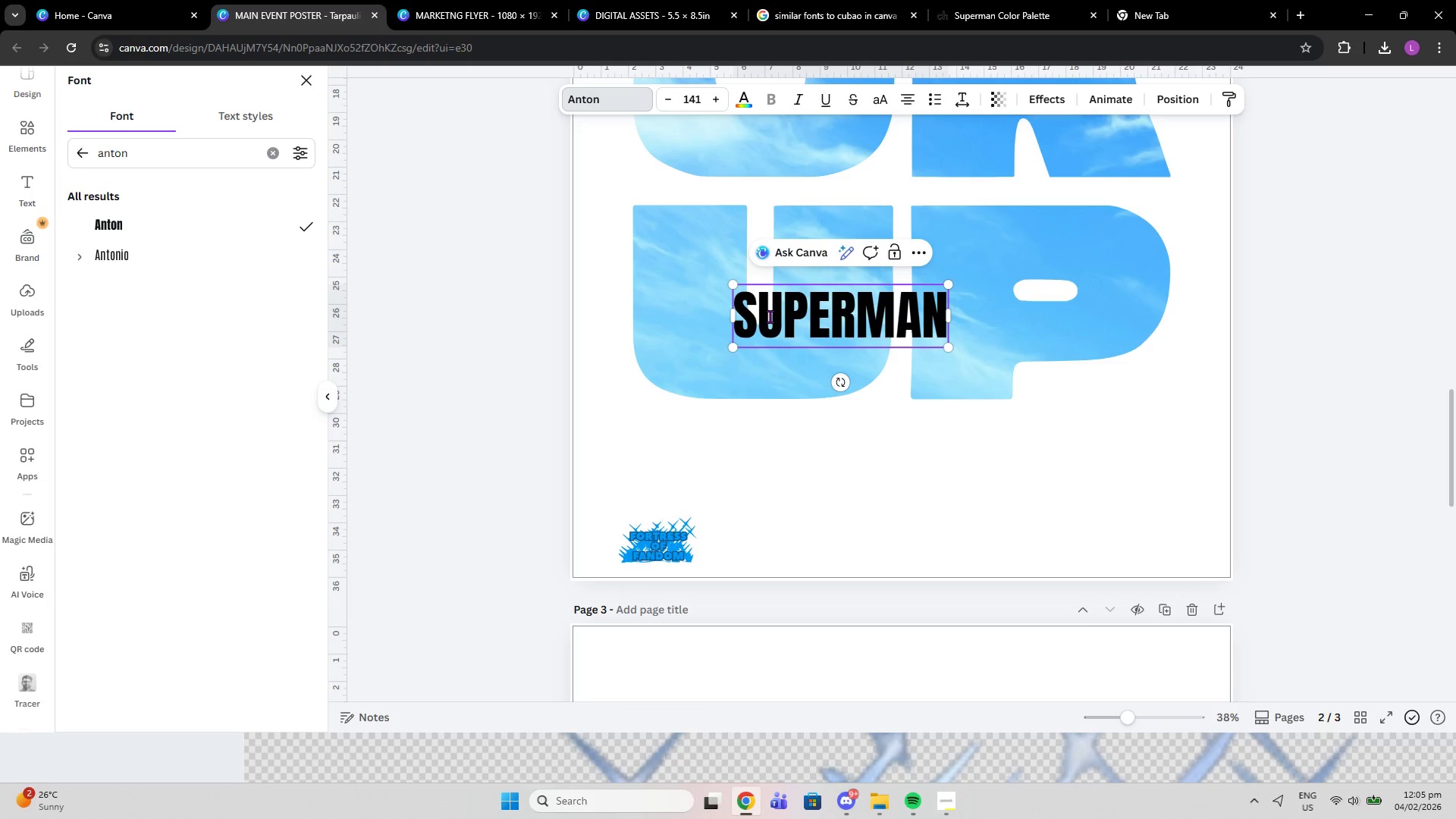 
double_click([770, 316])
 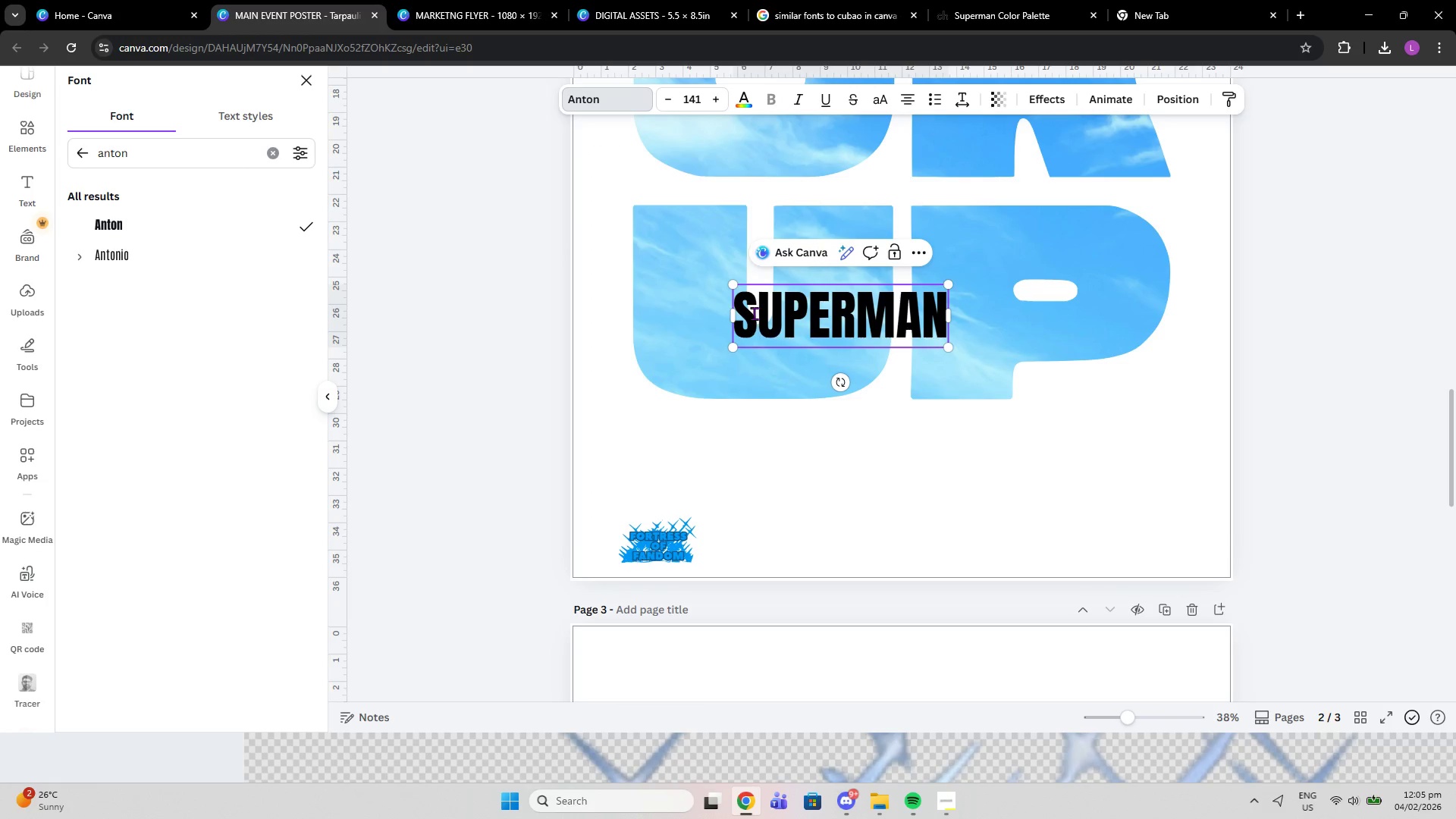 
left_click([754, 313])
 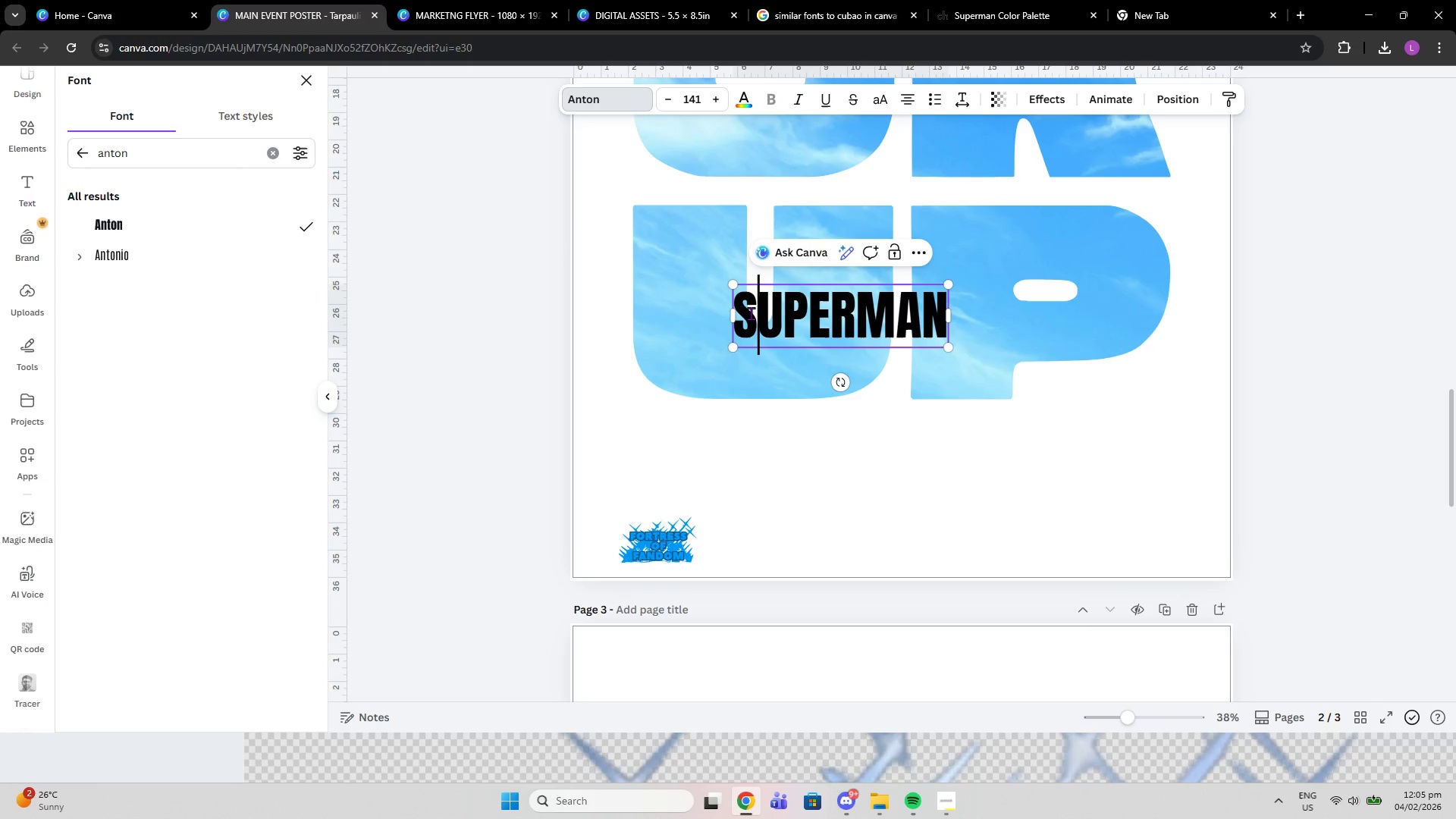 
left_click([751, 313])
 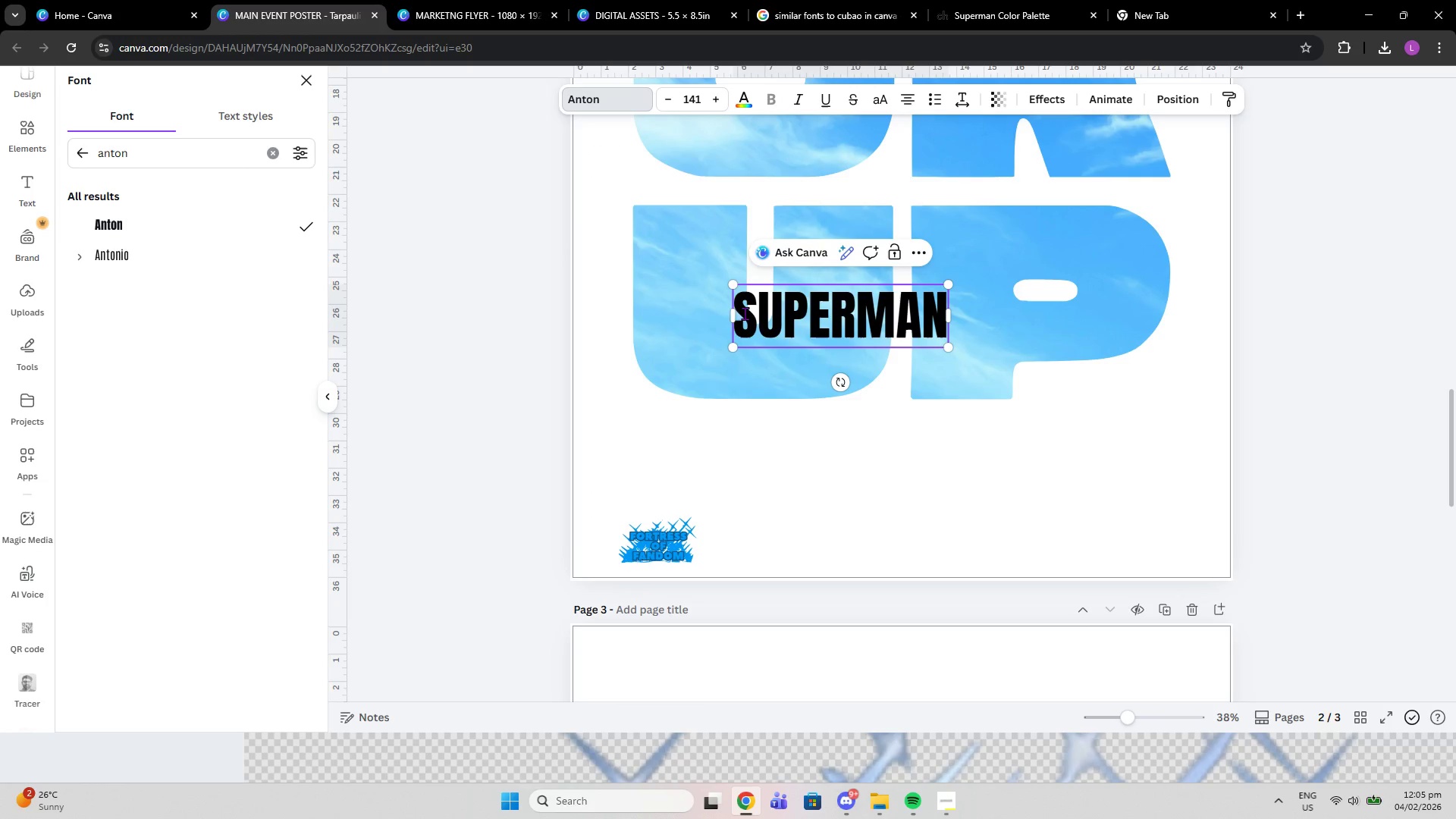 
left_click_drag(start_coordinate=[745, 313], to_coordinate=[940, 330])
 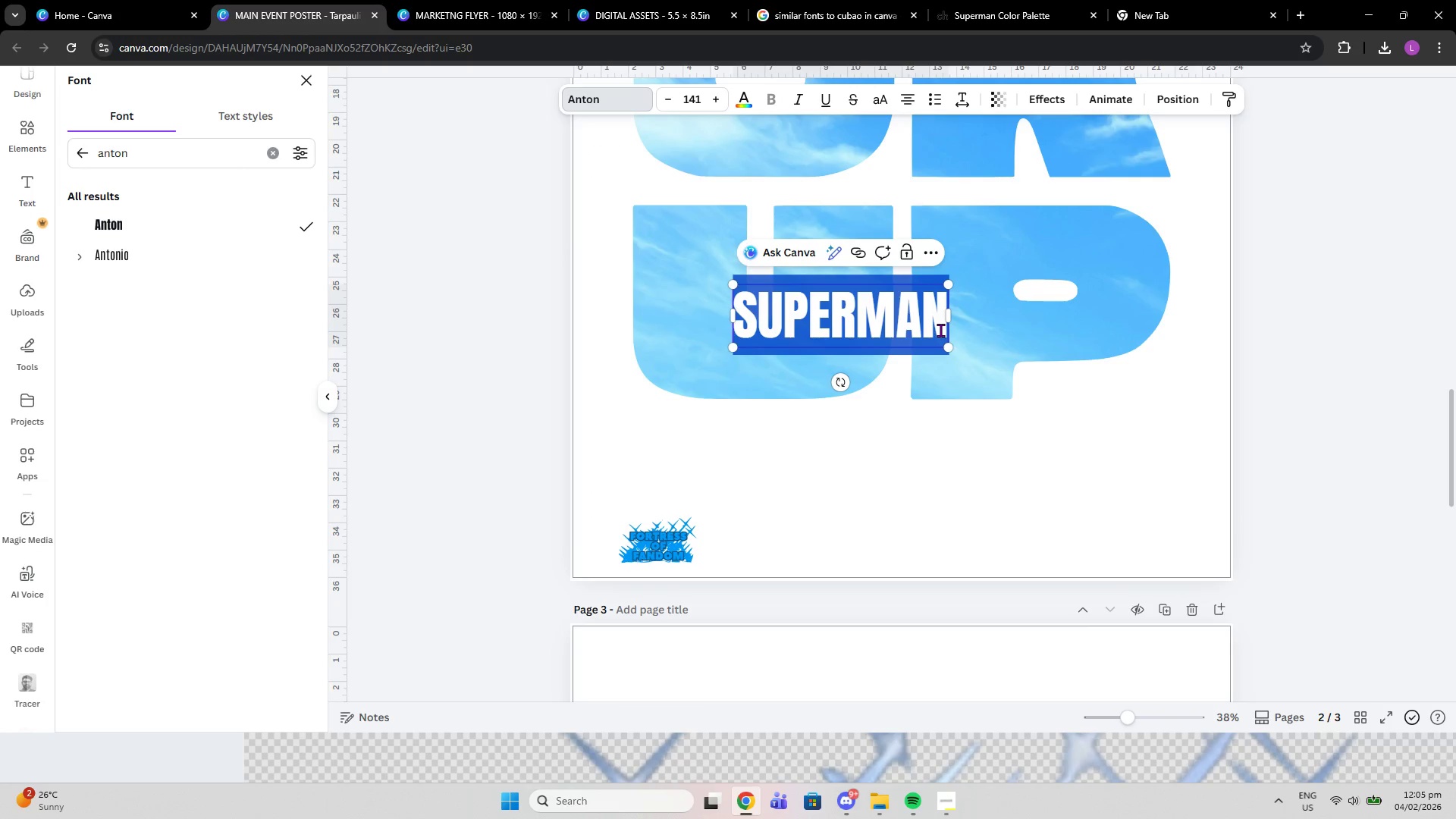 
key(Control+V)
 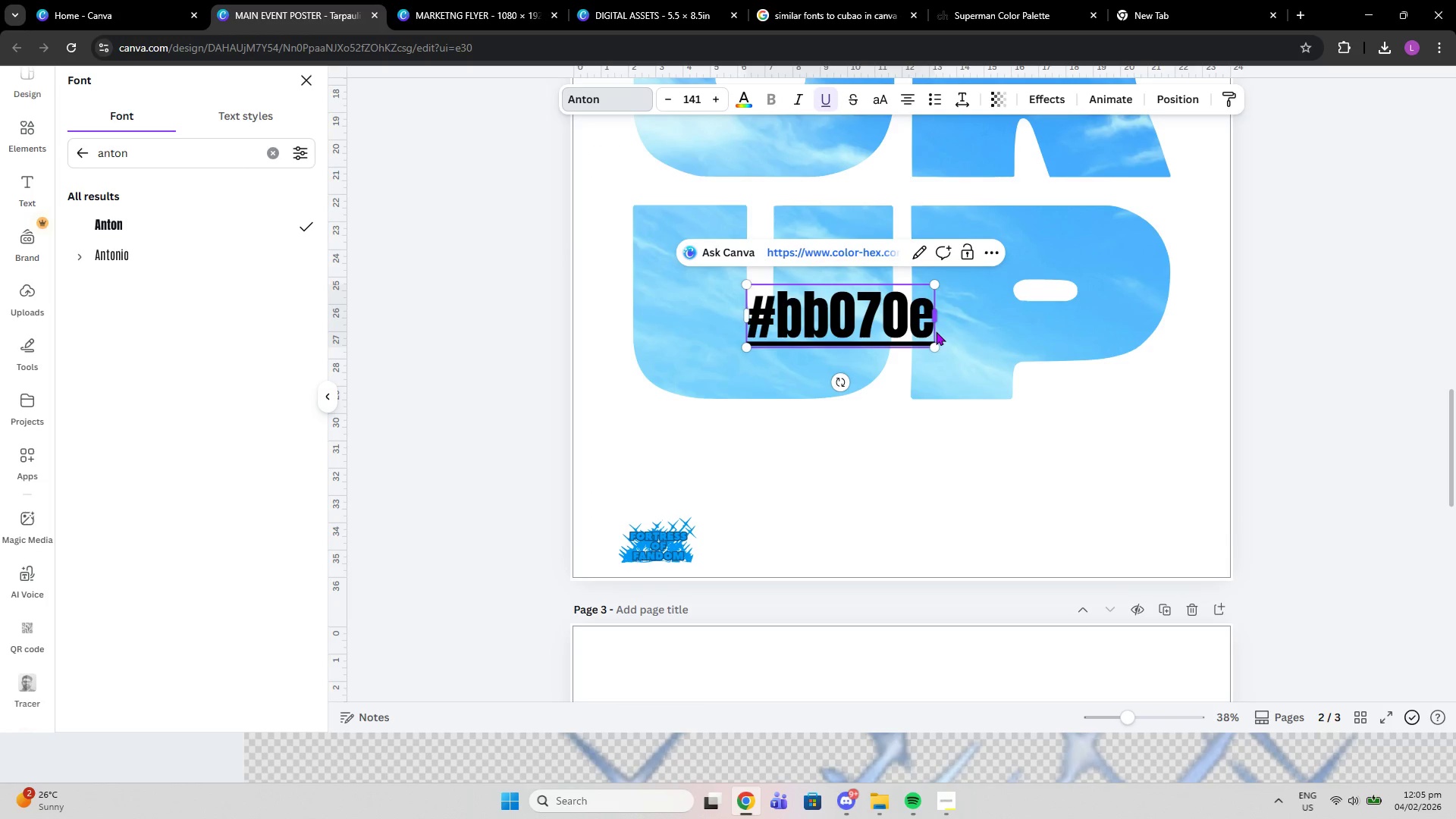 
key(Control+Z)
 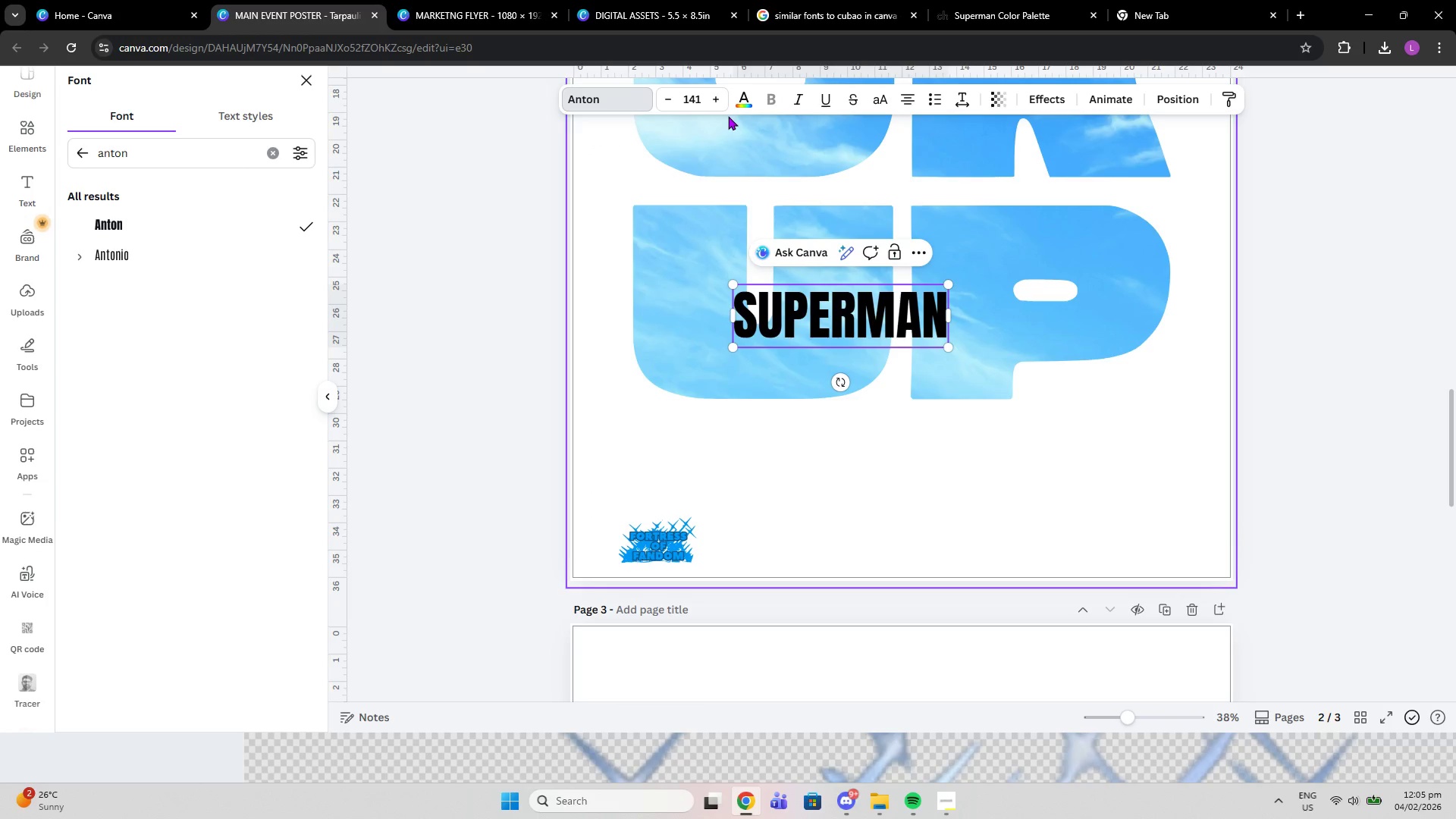 
left_click([736, 107])
 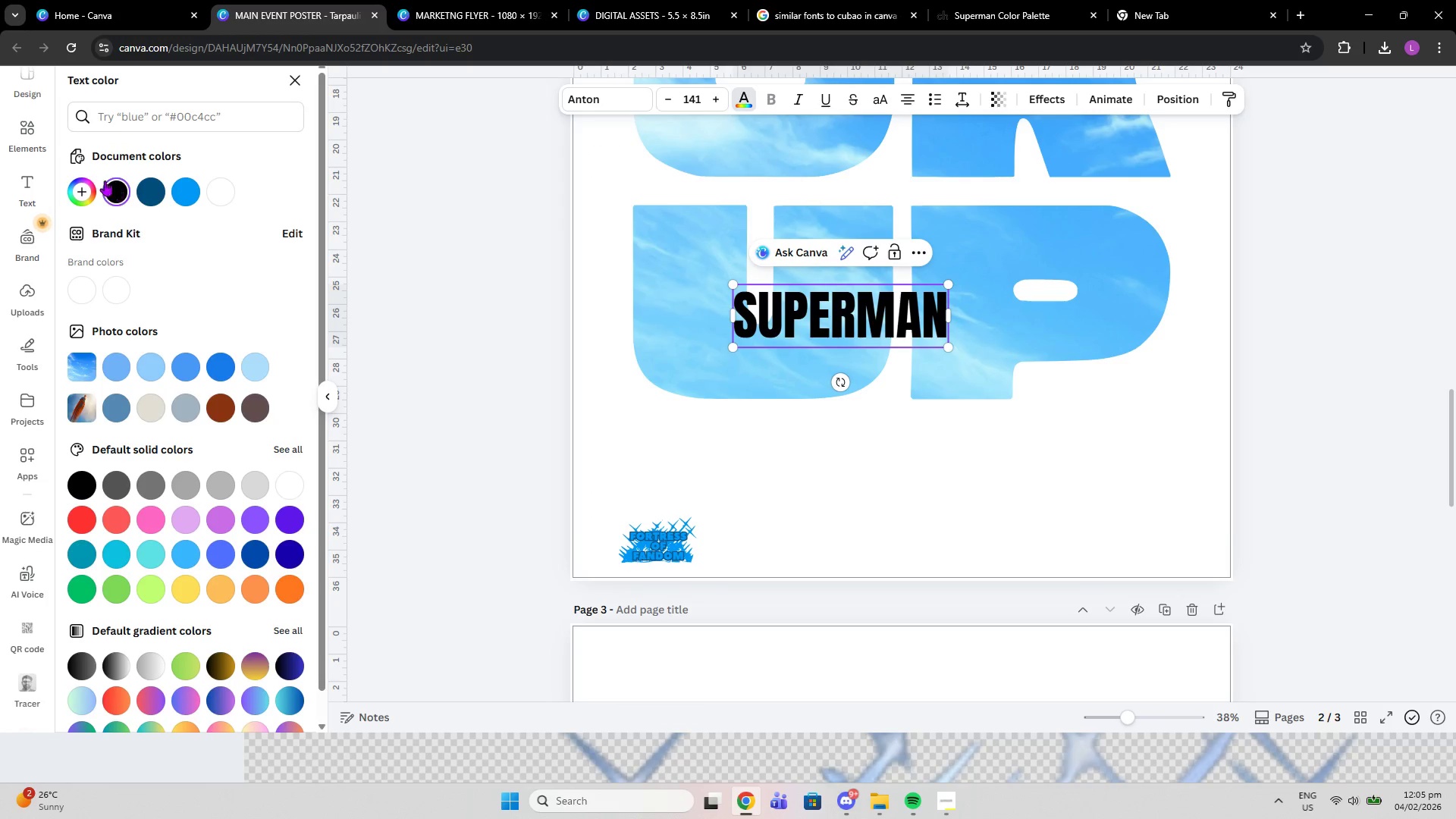 
left_click([82, 184])
 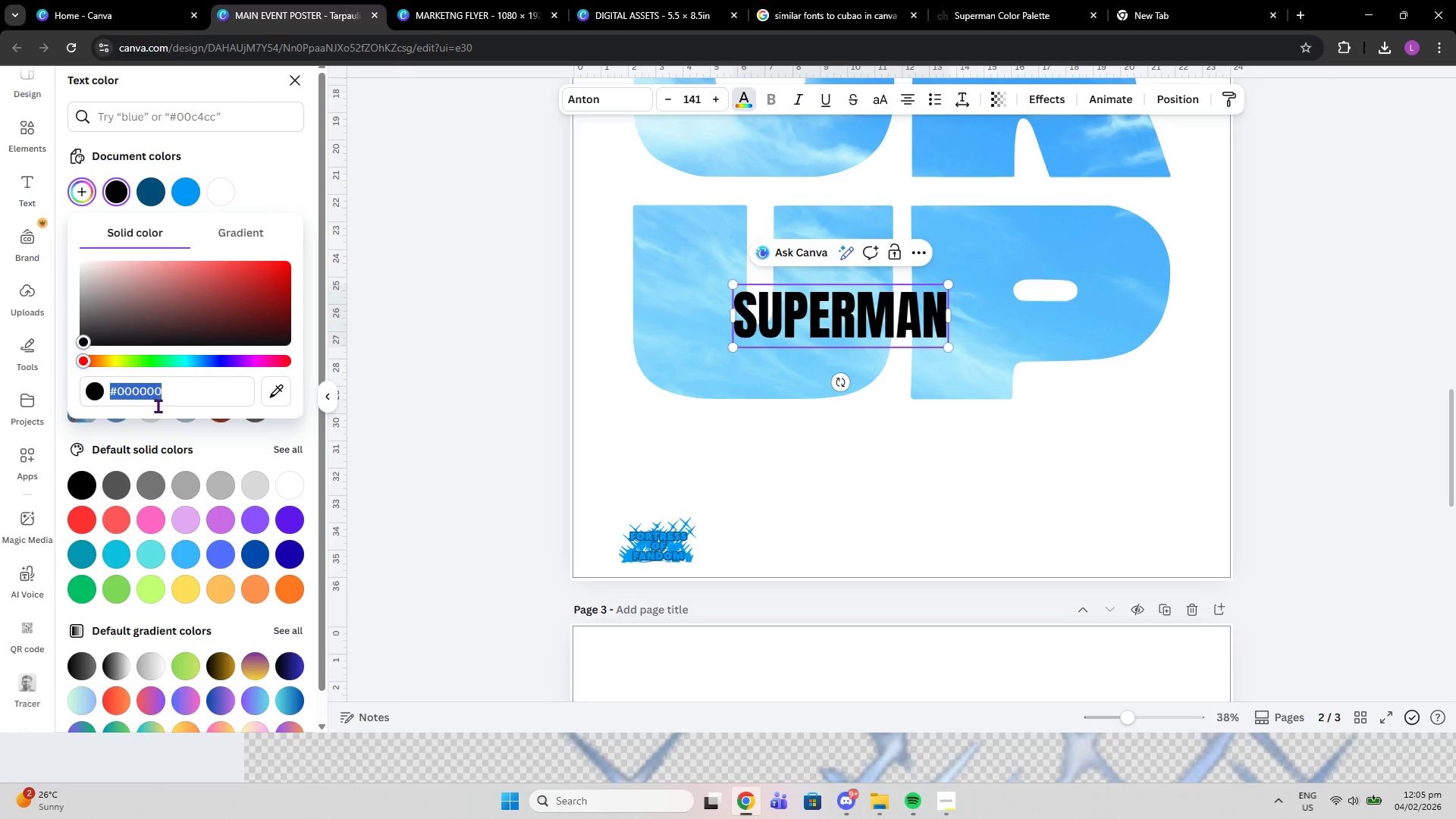 
key(Control+V)
 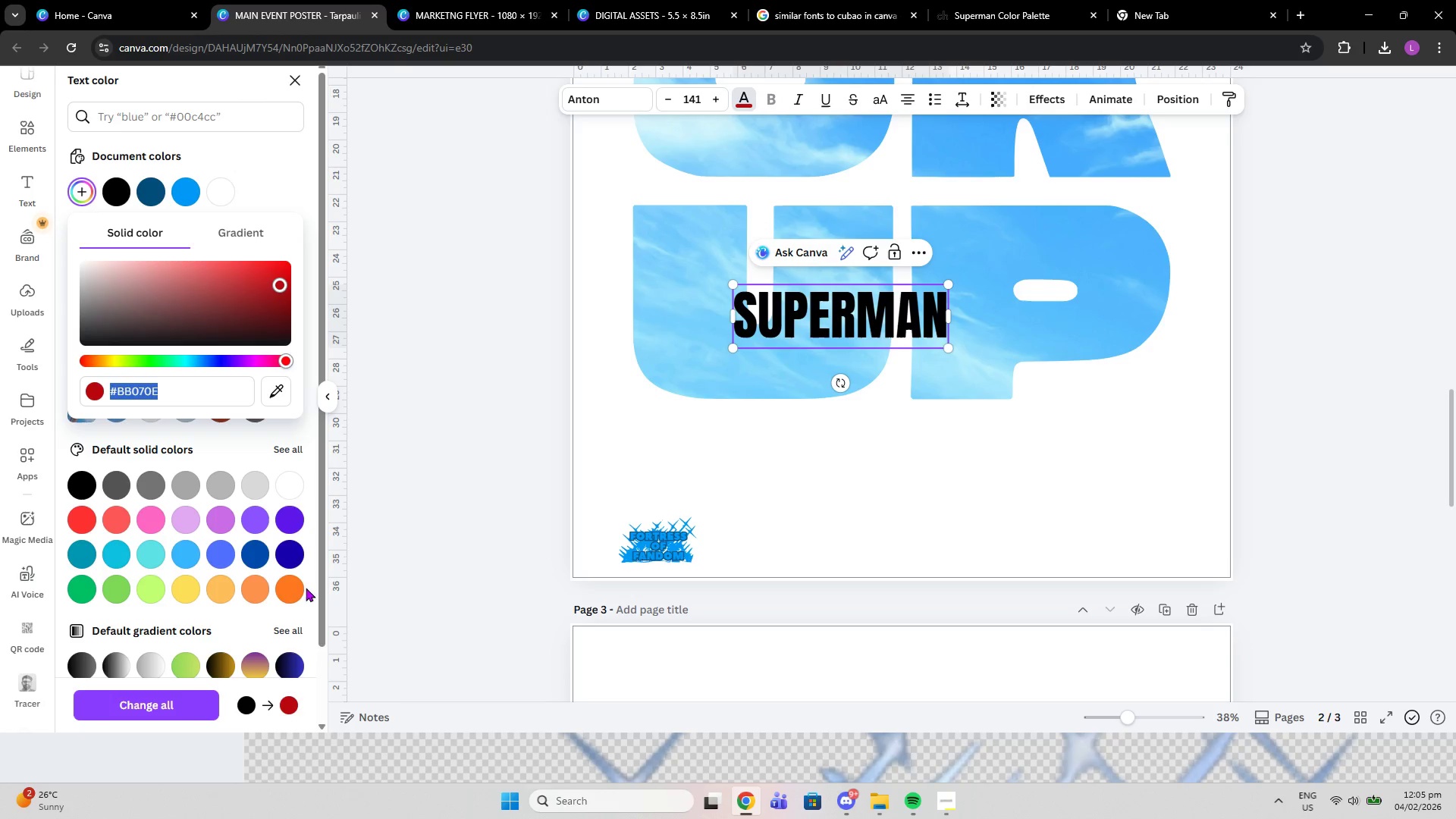 
left_click([406, 532])
 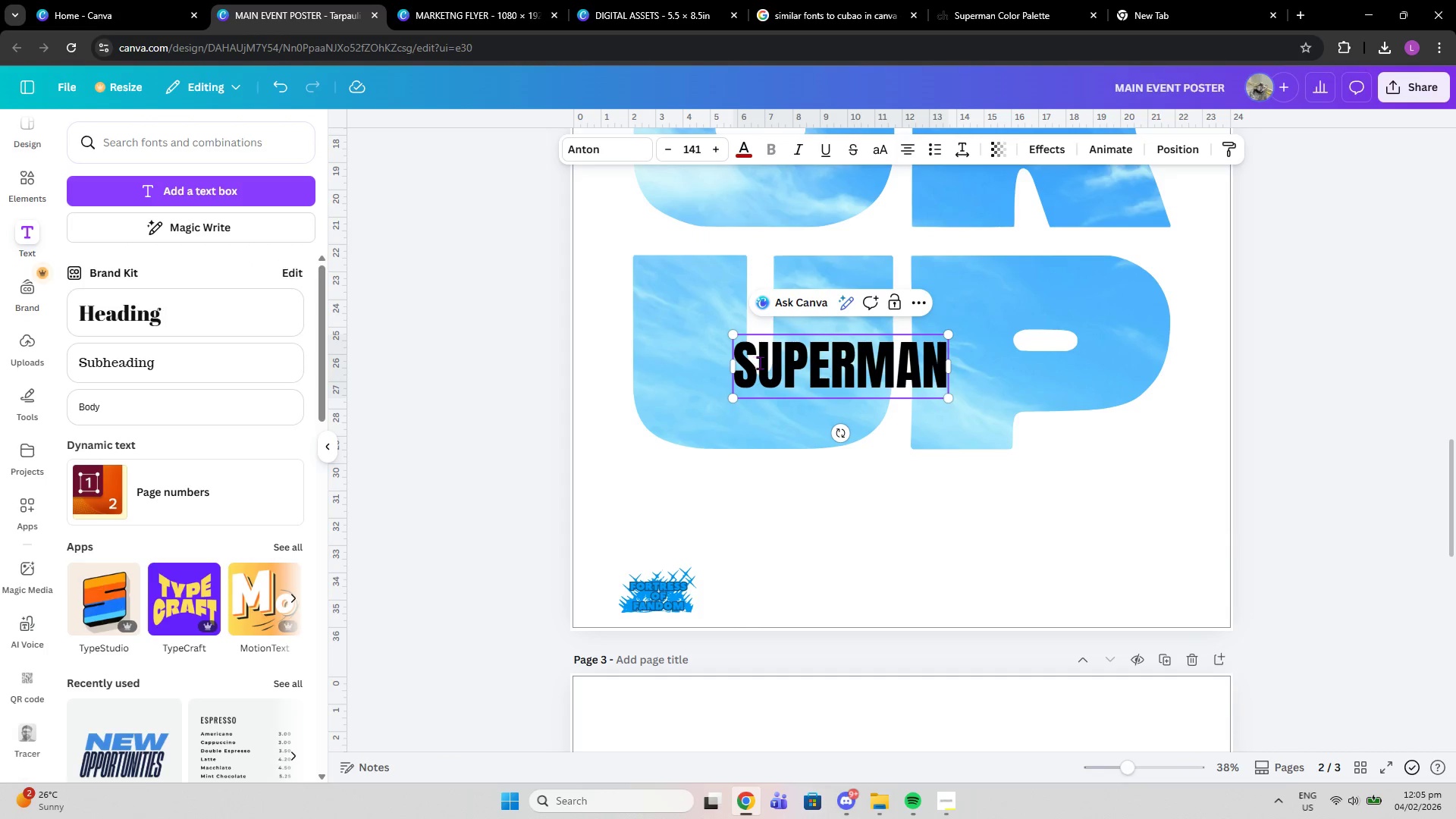 
left_click([760, 362])
 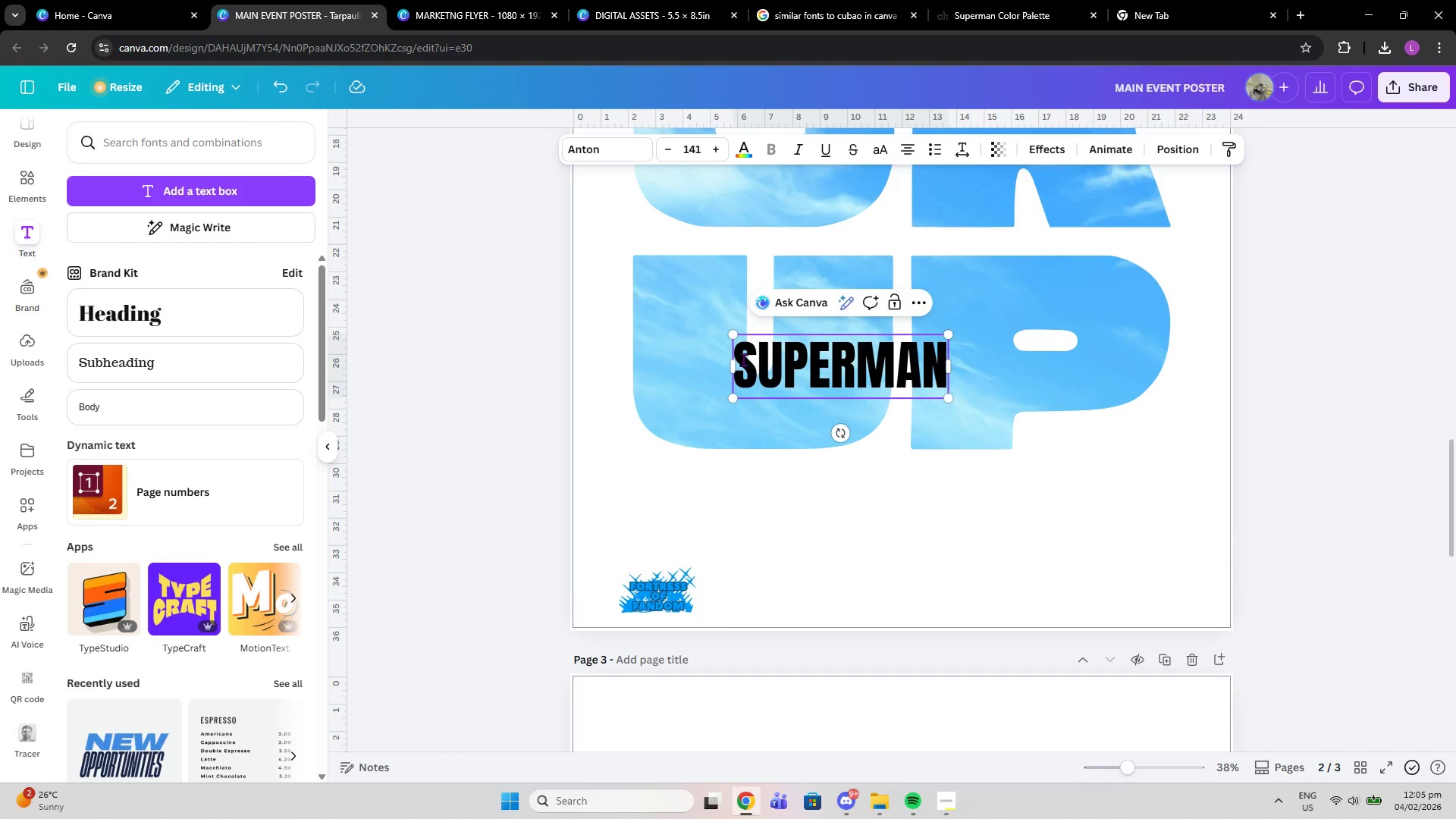 
left_click_drag(start_coordinate=[743, 359], to_coordinate=[943, 356])
 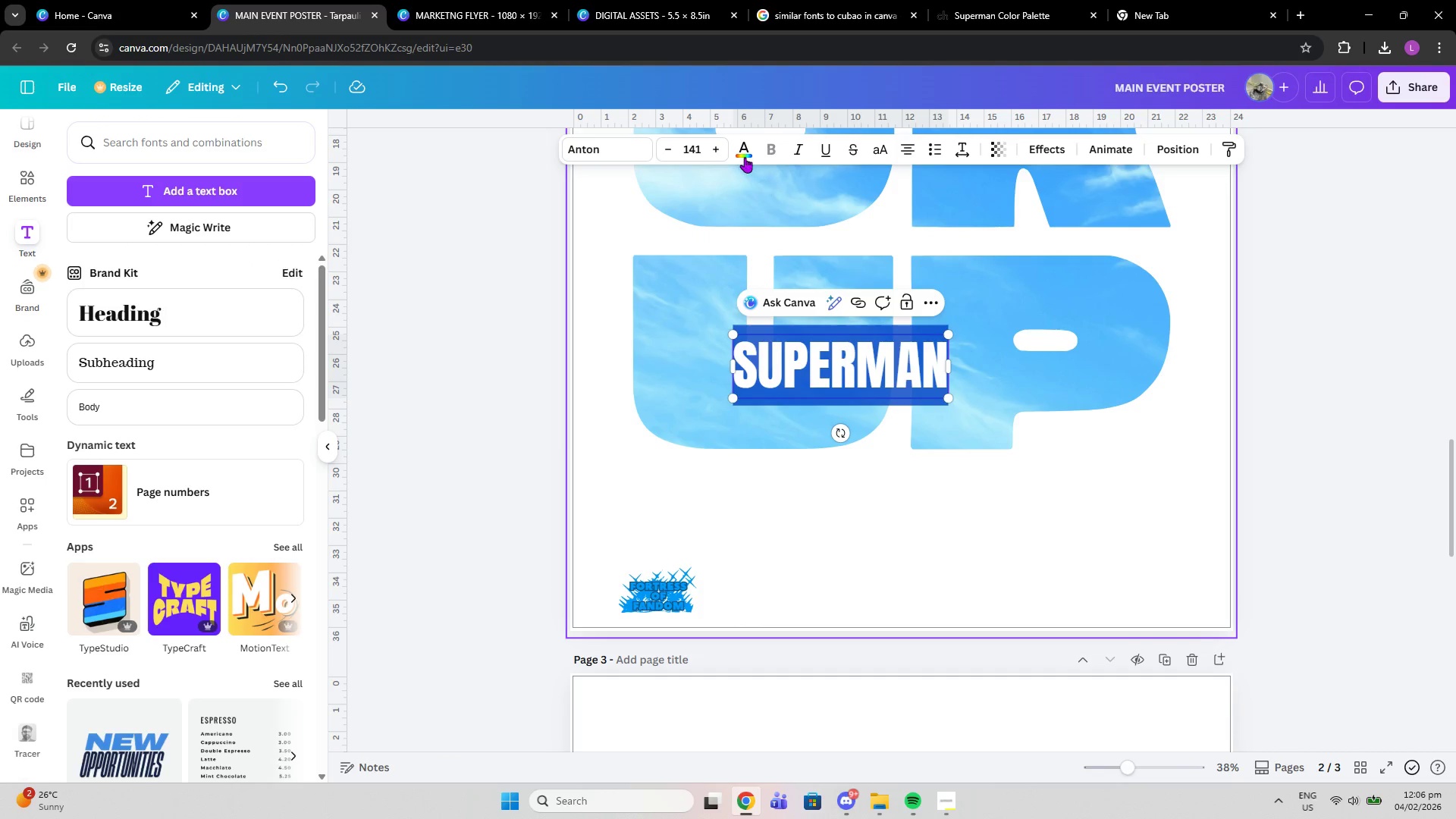 
left_click([741, 153])
 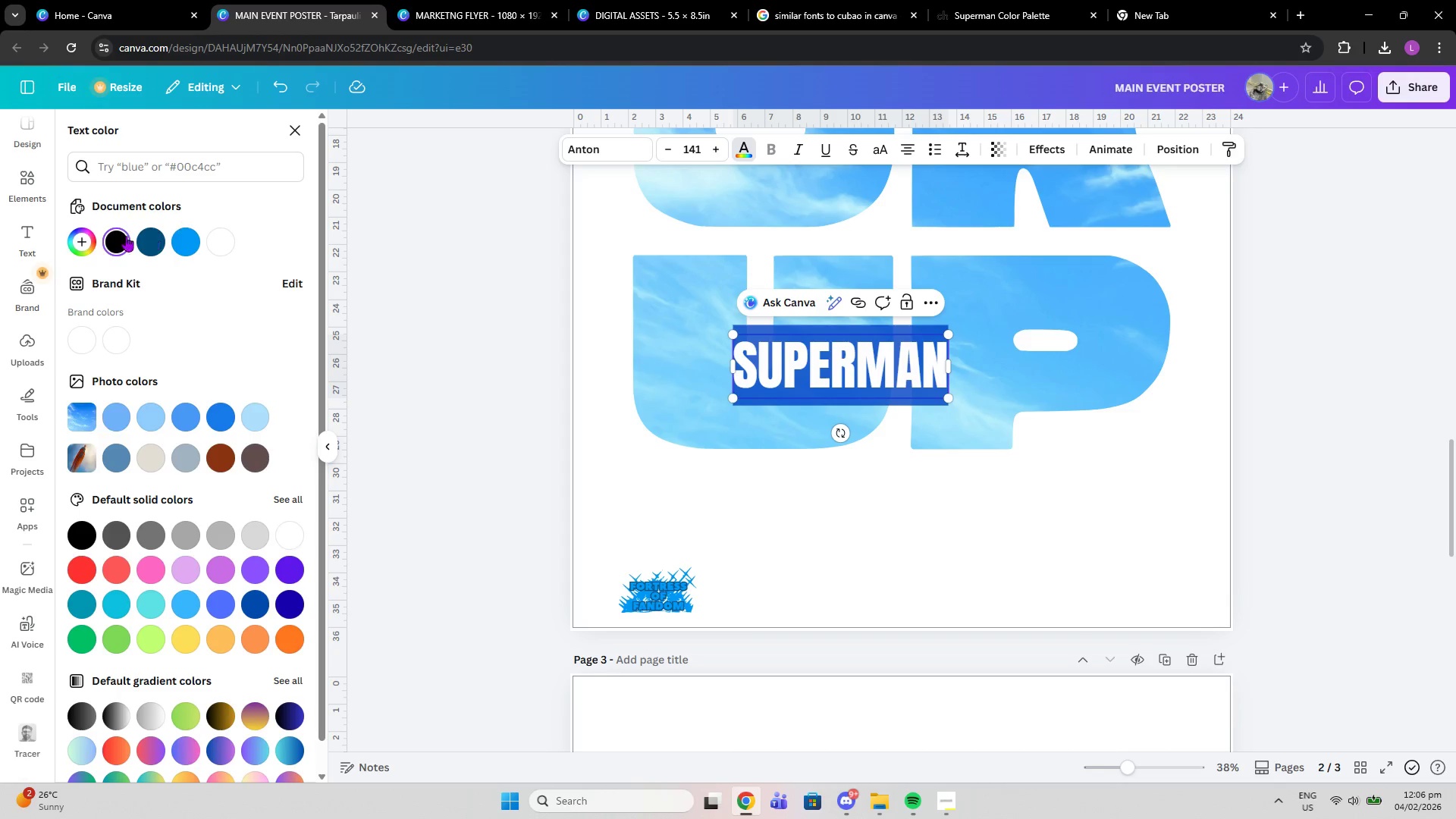 
left_click([74, 236])
 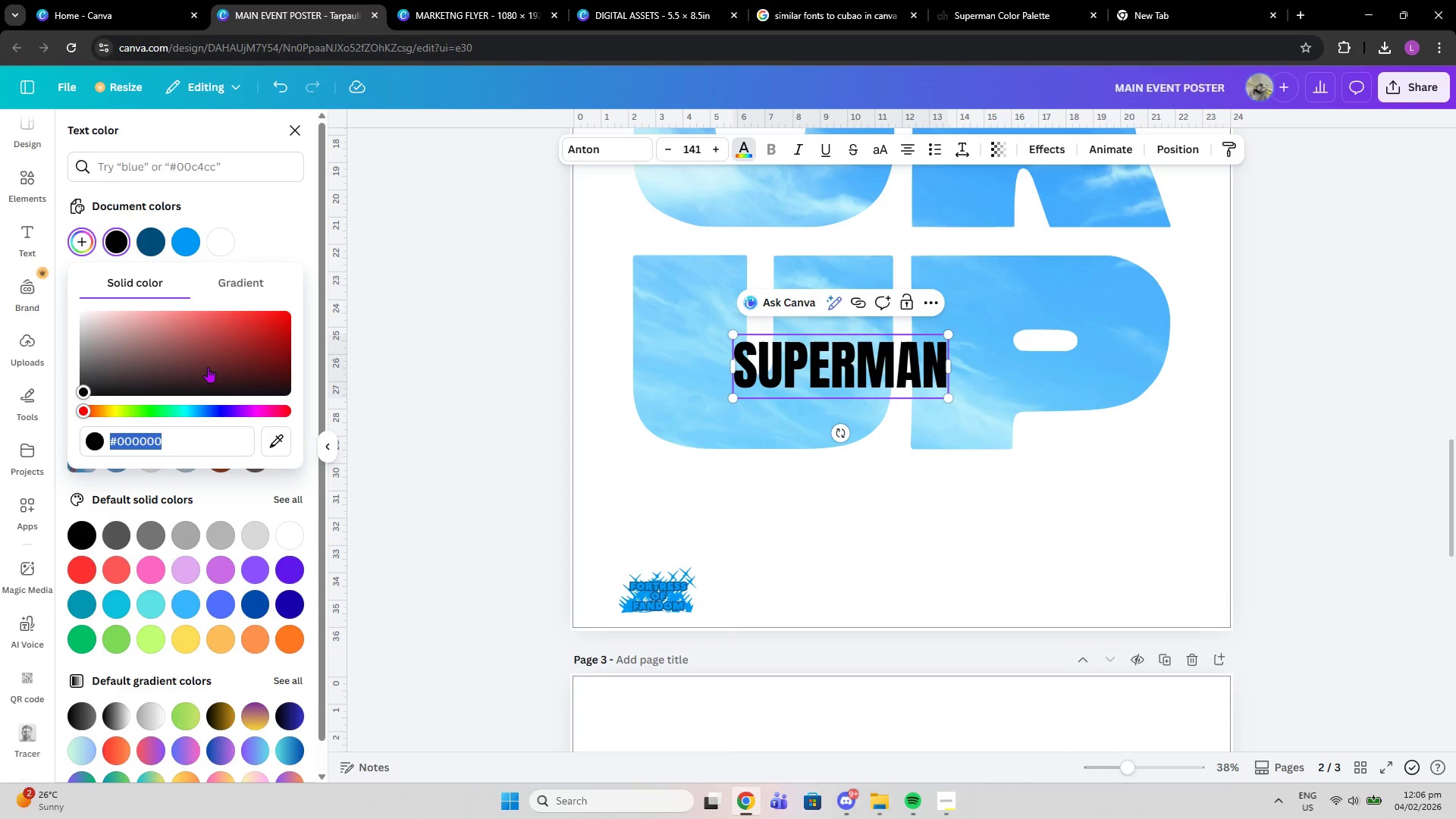 
key(Control+V)
 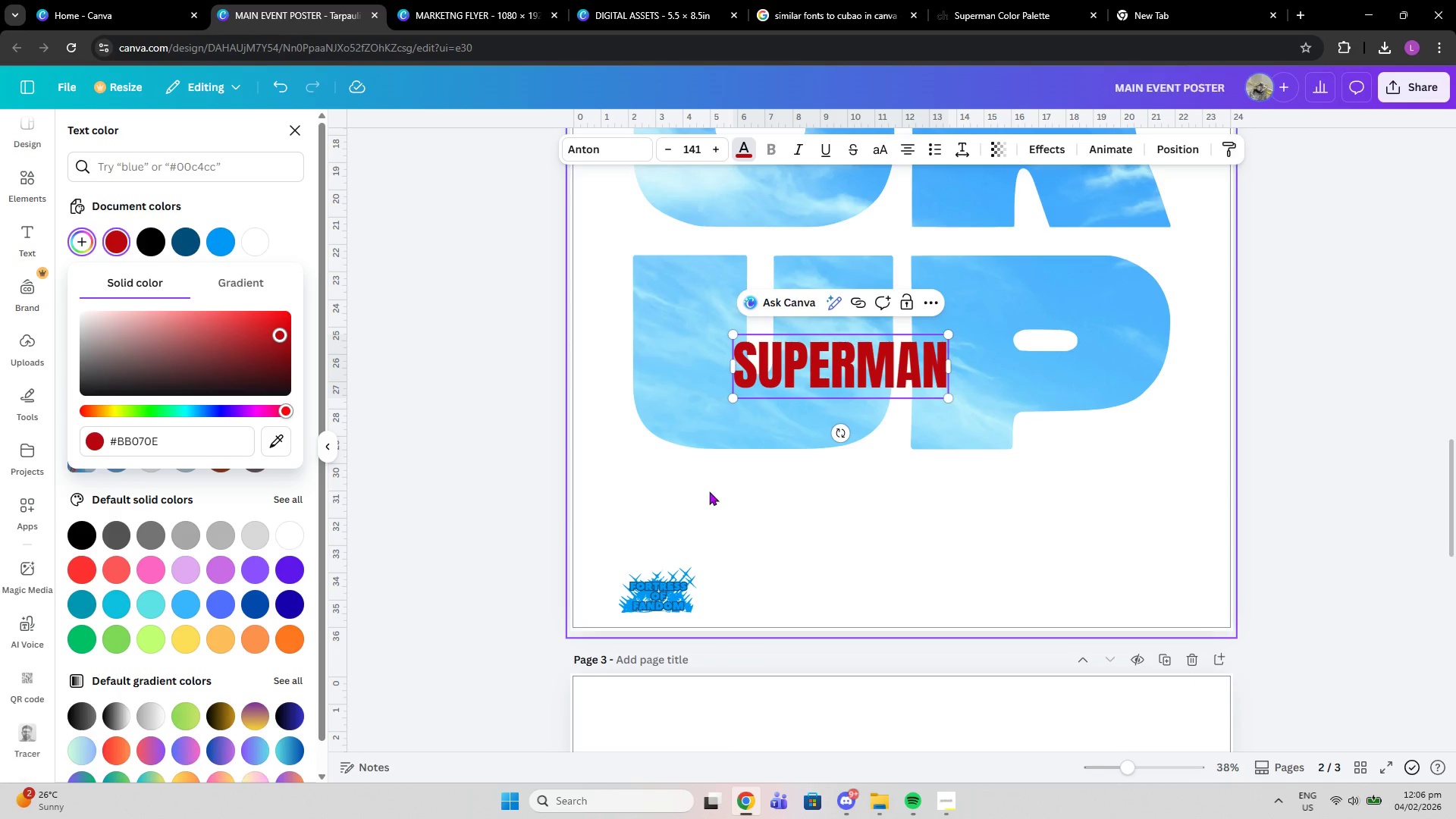 
left_click([716, 491])
 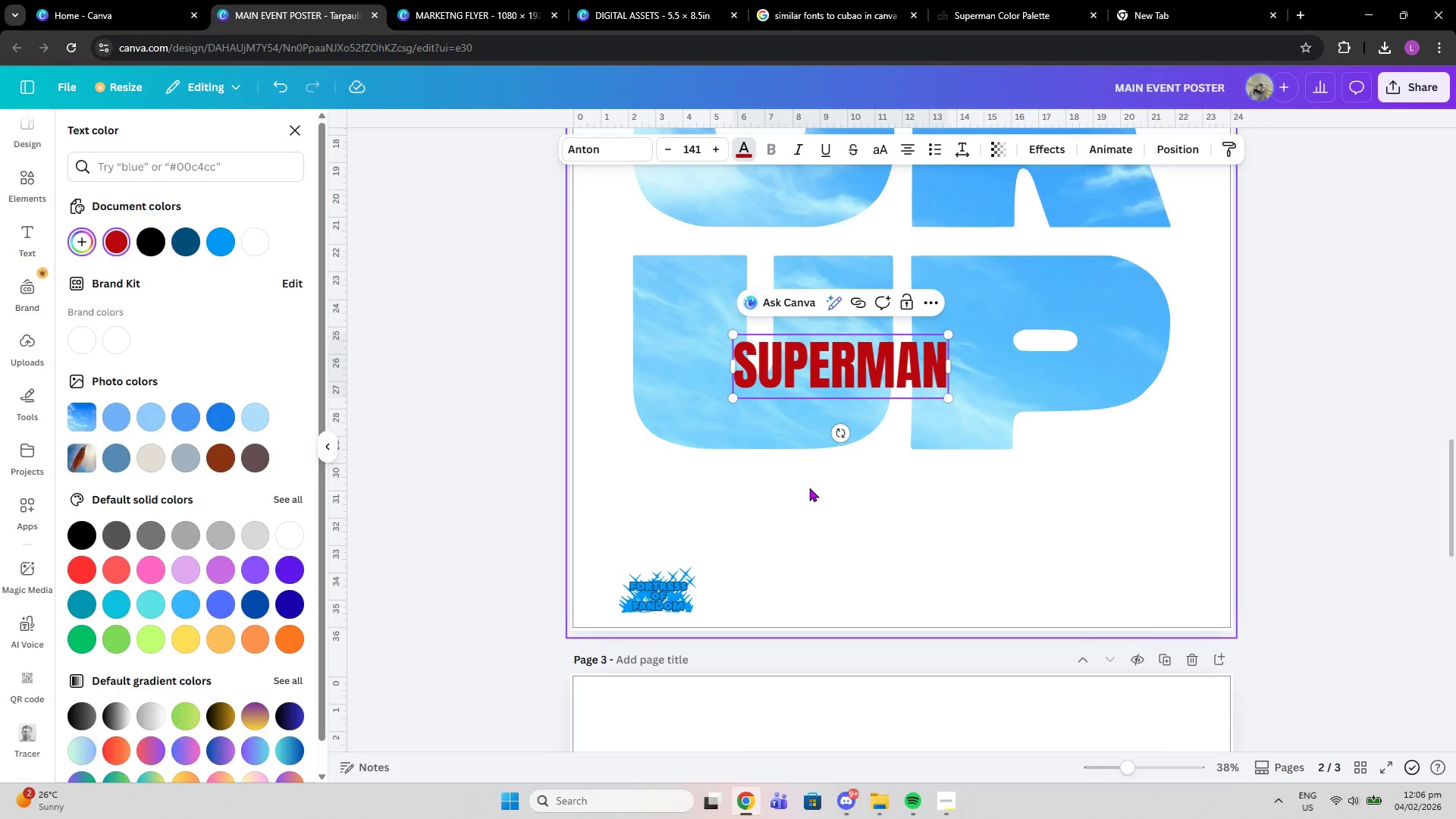 
left_click([811, 488])
 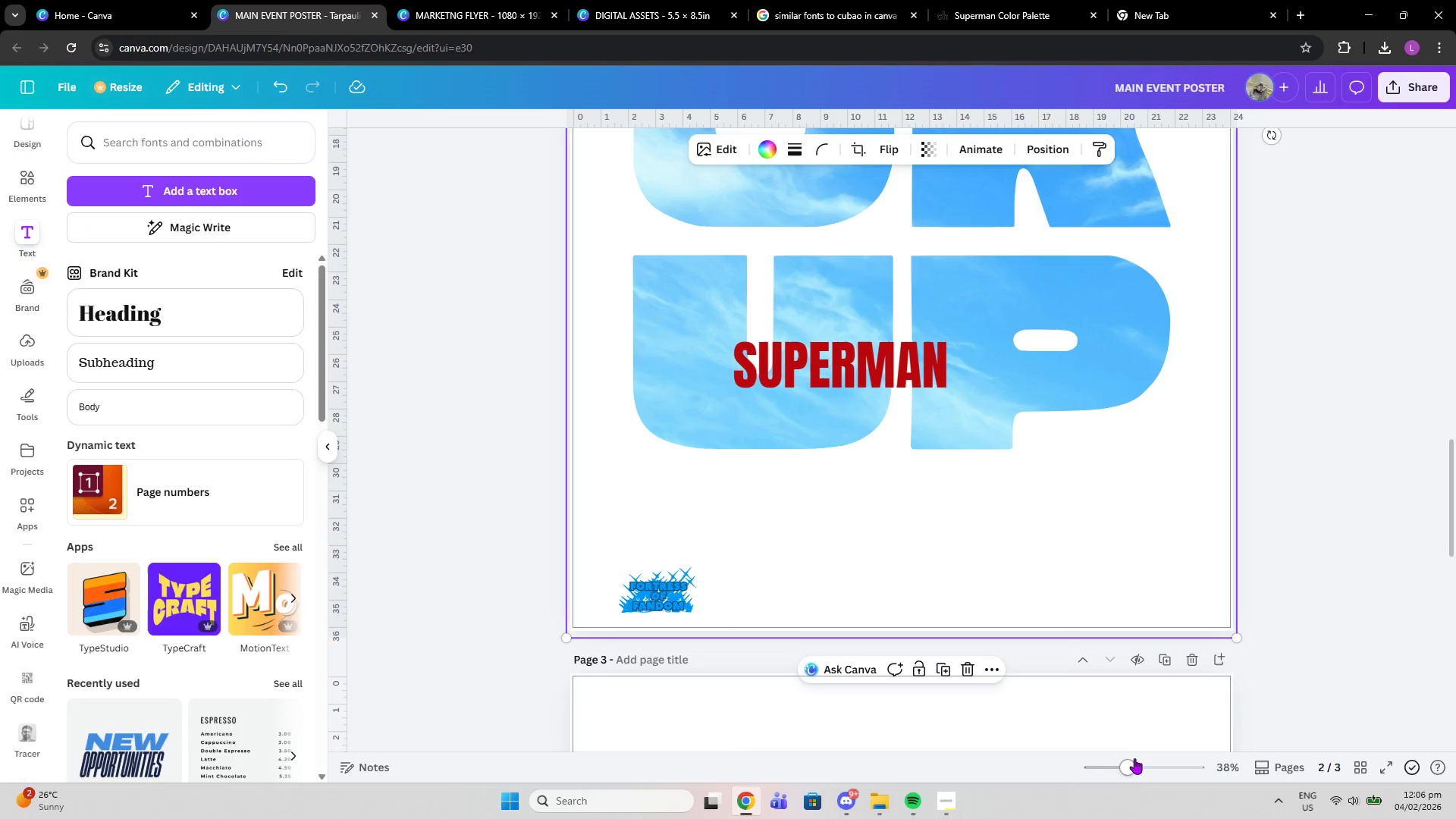 
left_click_drag(start_coordinate=[1131, 763], to_coordinate=[1116, 763])
 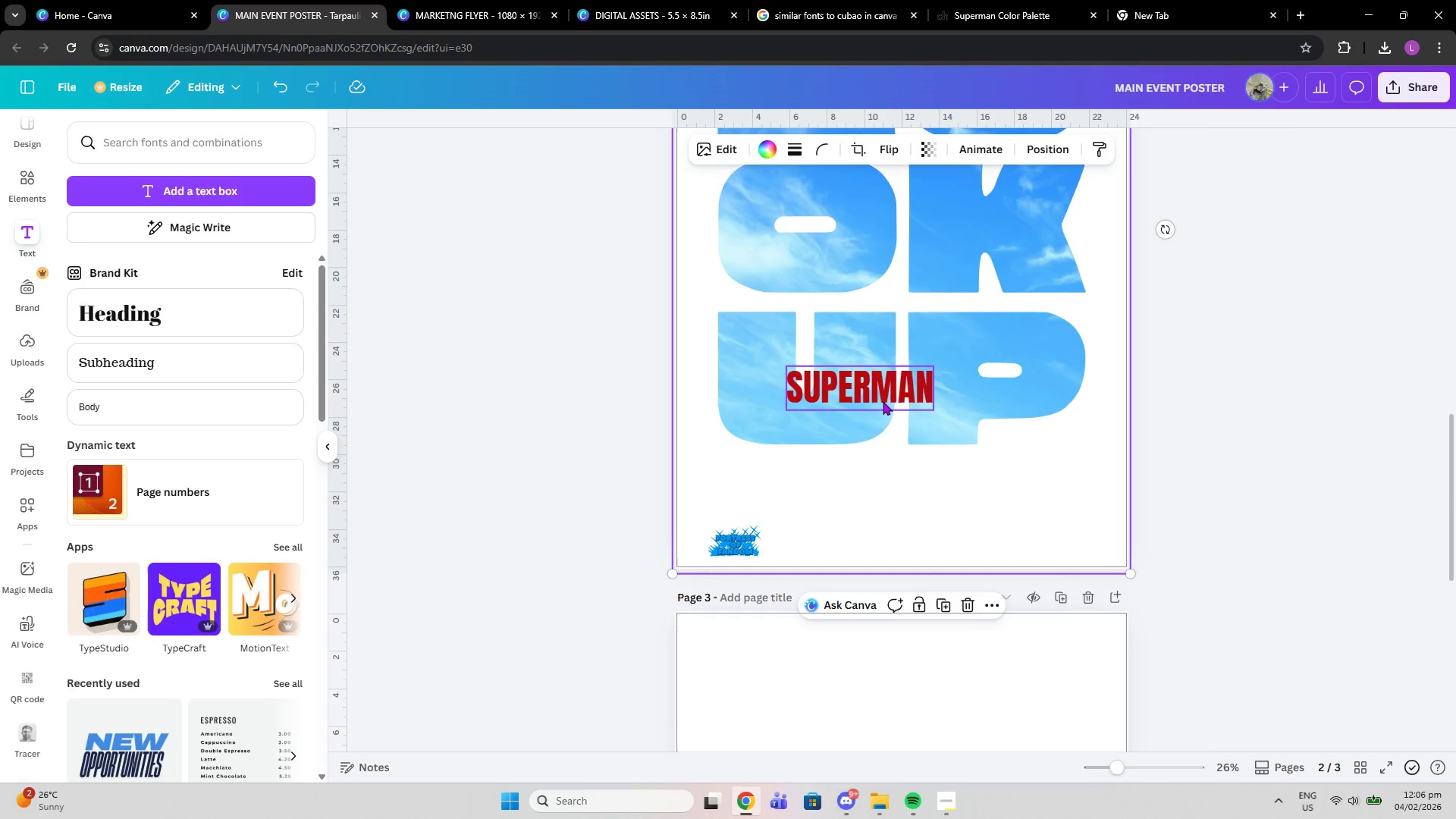 
left_click_drag(start_coordinate=[883, 401], to_coordinate=[938, 295])
 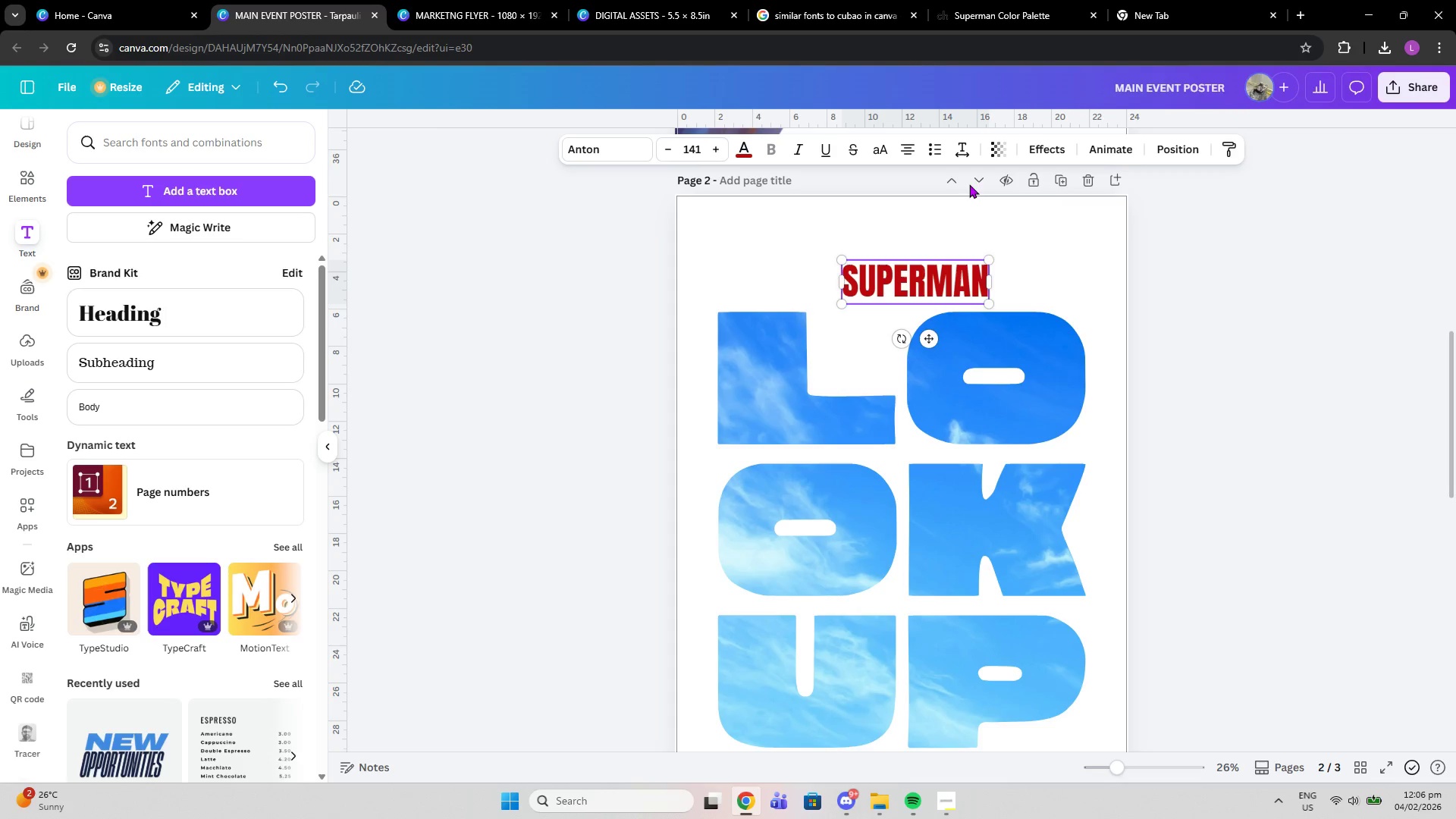 
scroll: coordinate [891, 388], scroll_direction: up, amount: 4.0
 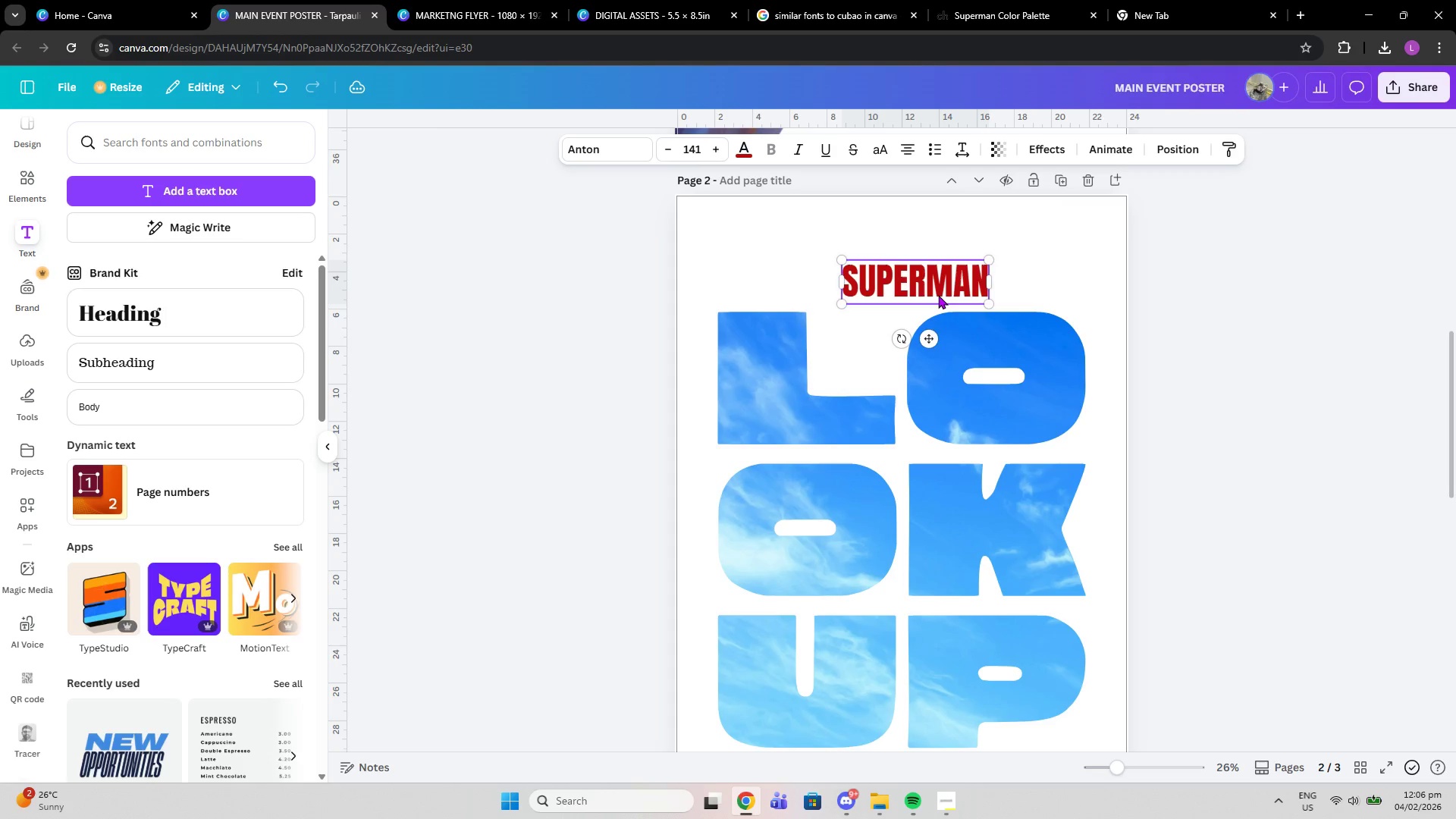 
left_click([1171, 142])
 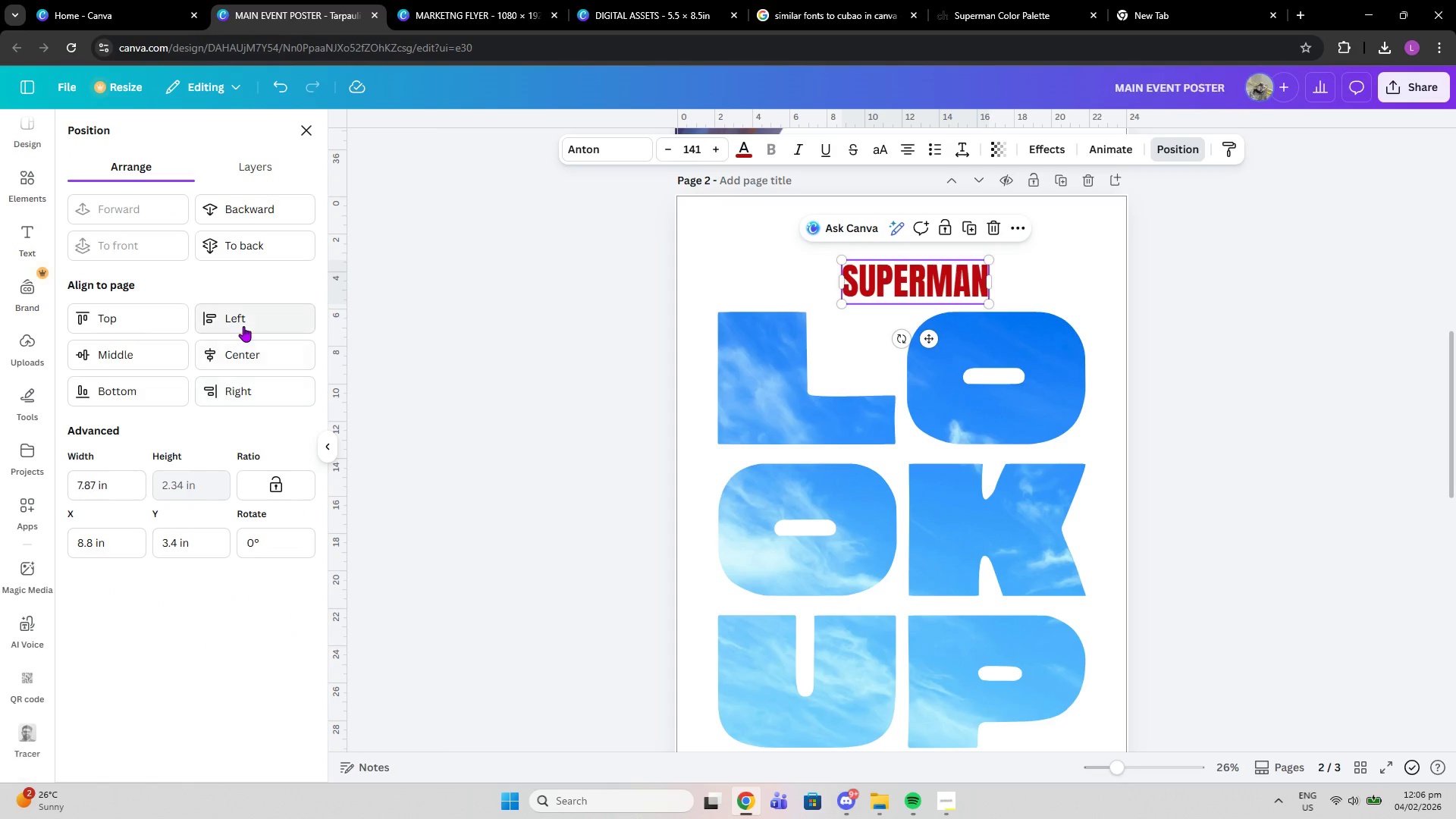 
left_click([242, 350])
 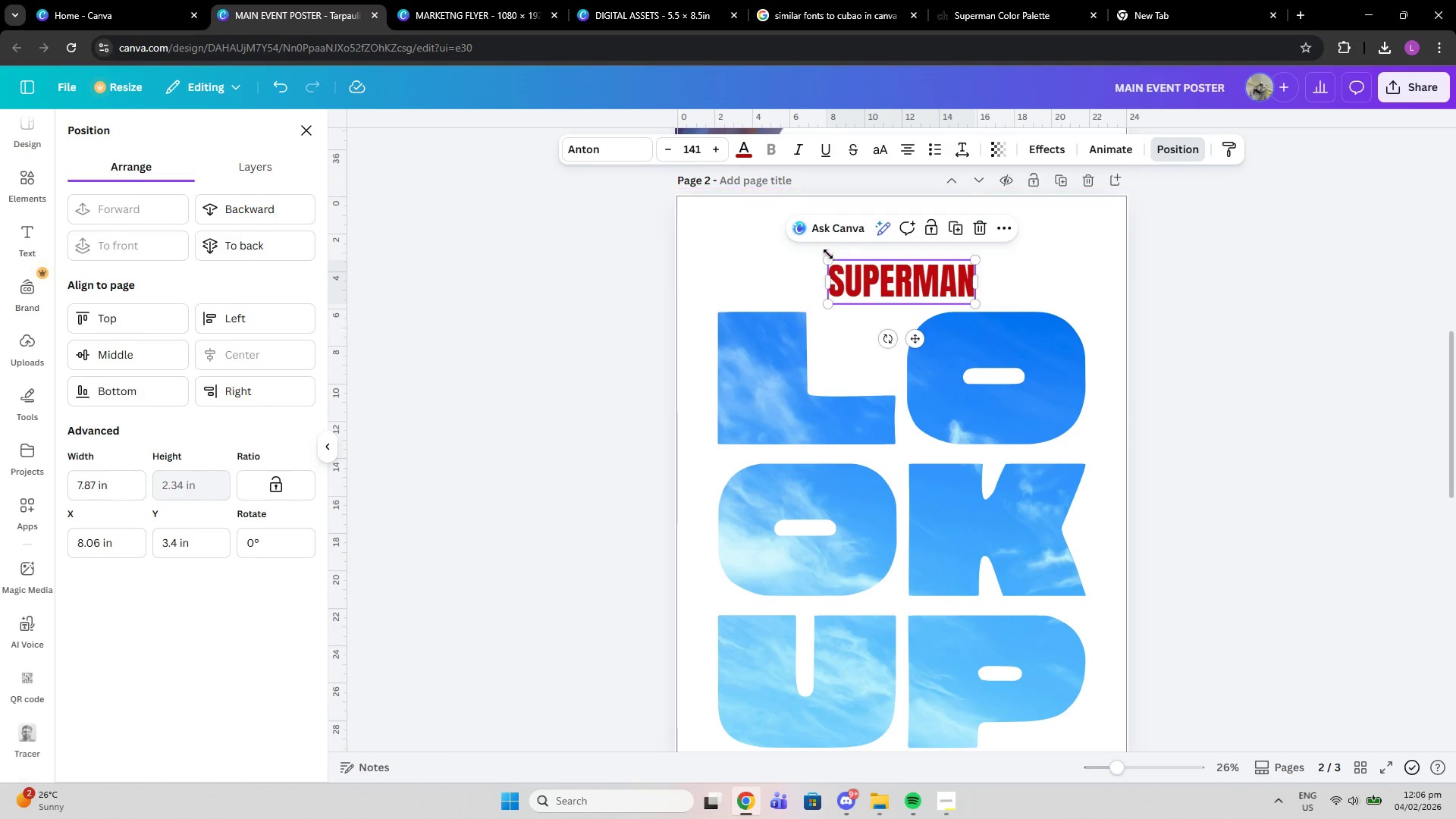 
left_click_drag(start_coordinate=[828, 255], to_coordinate=[786, 245])
 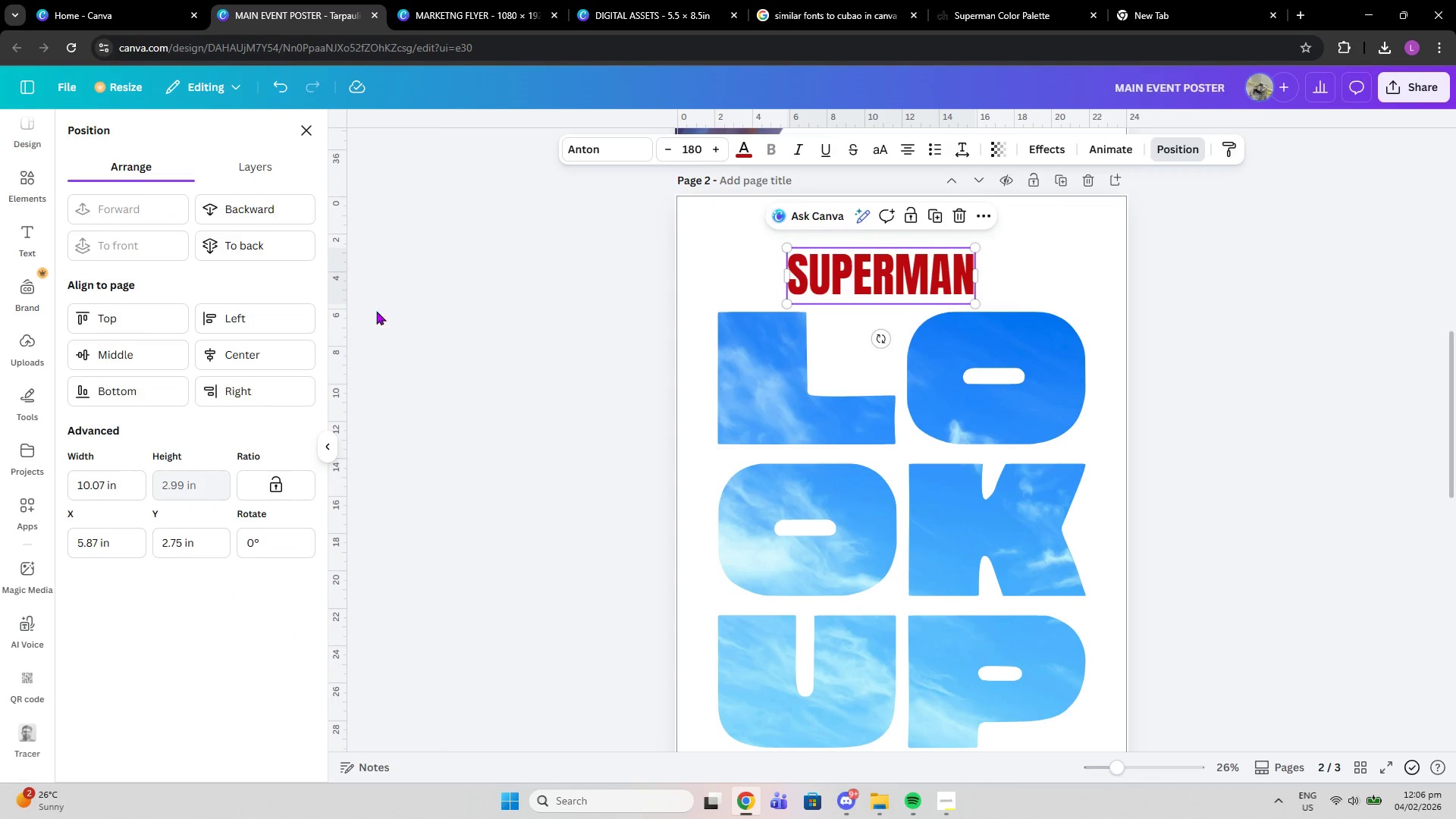 
left_click([224, 346])
 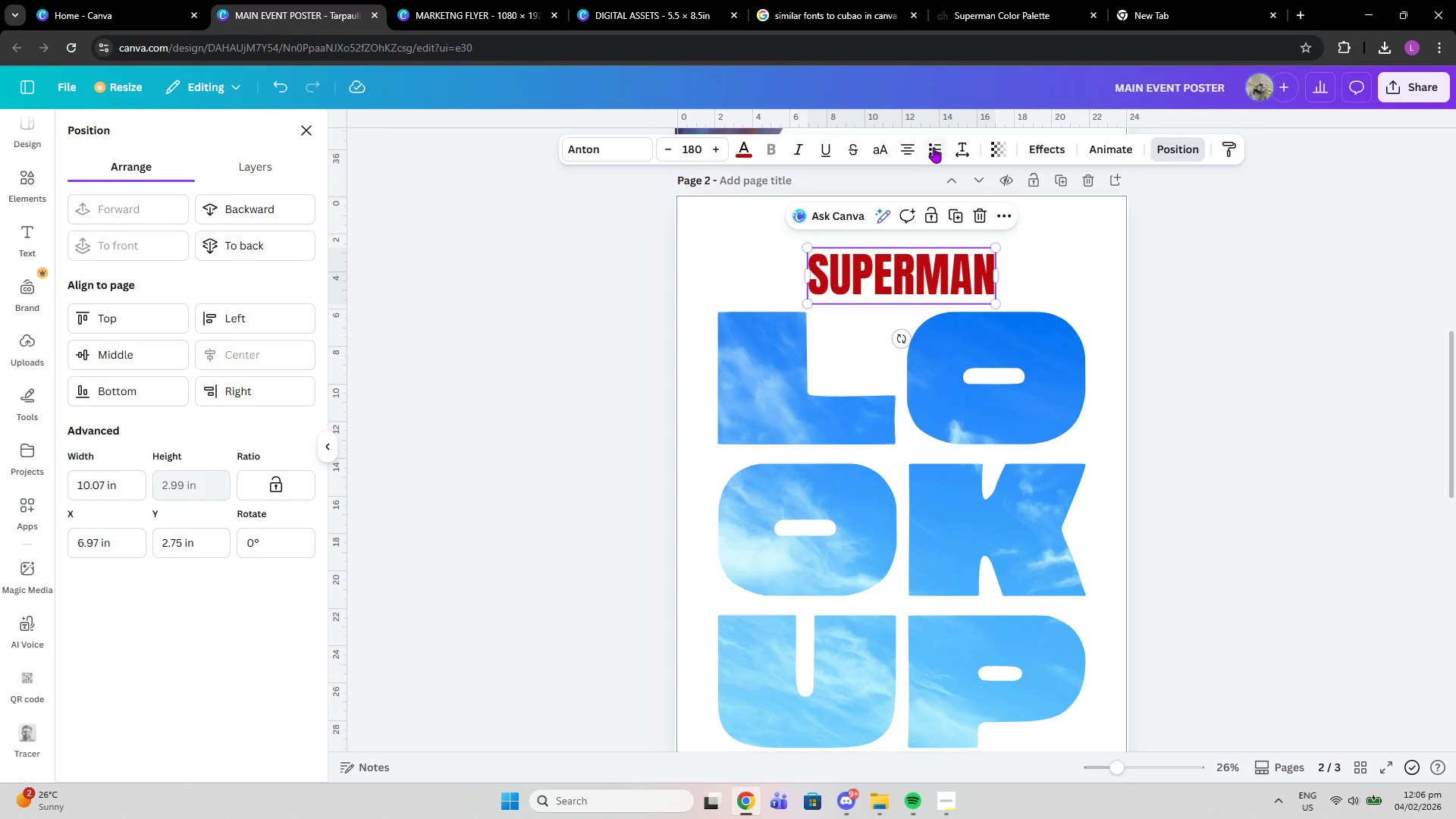 
left_click([956, 147])
 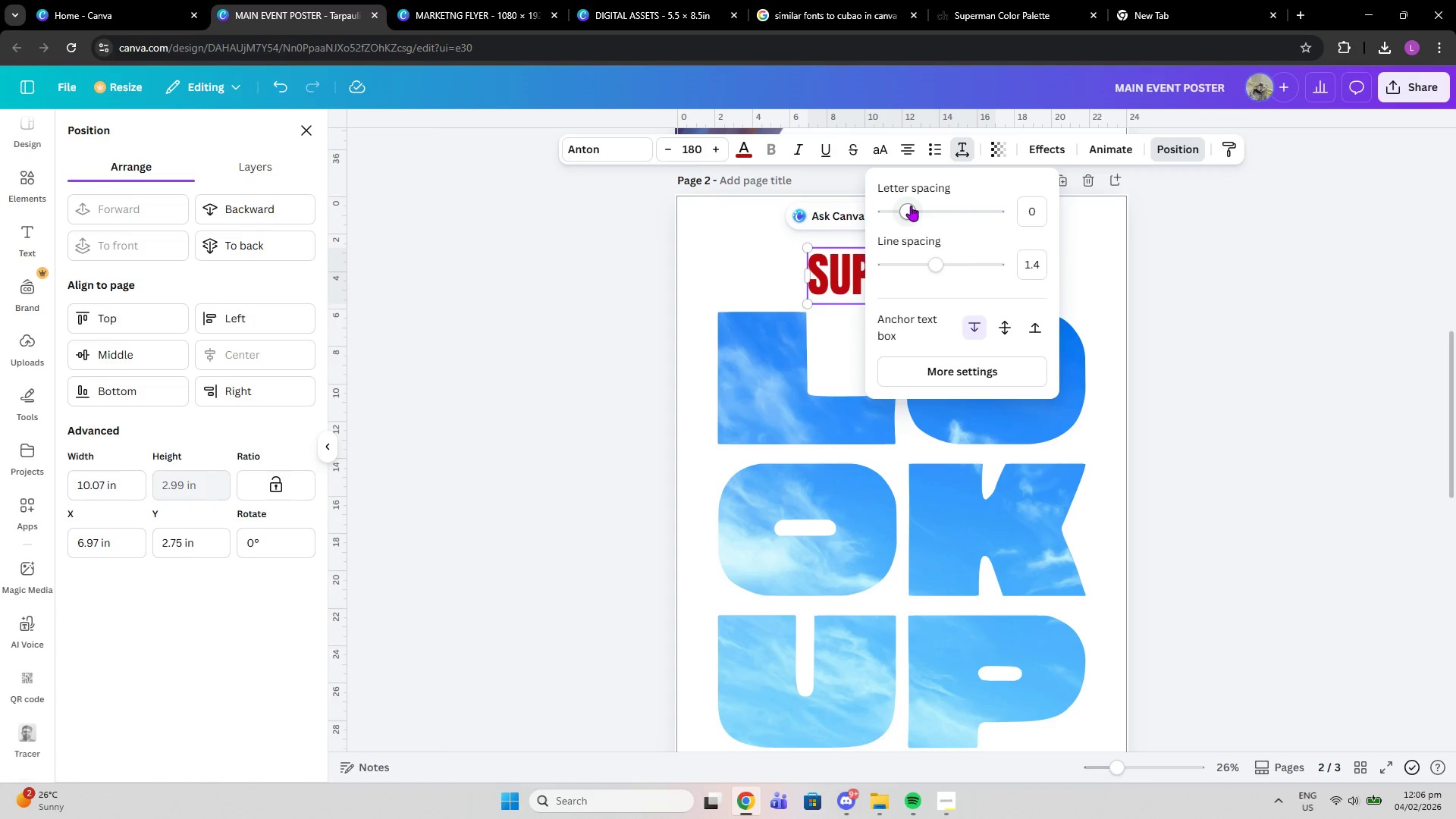 
left_click_drag(start_coordinate=[911, 206], to_coordinate=[968, 206])
 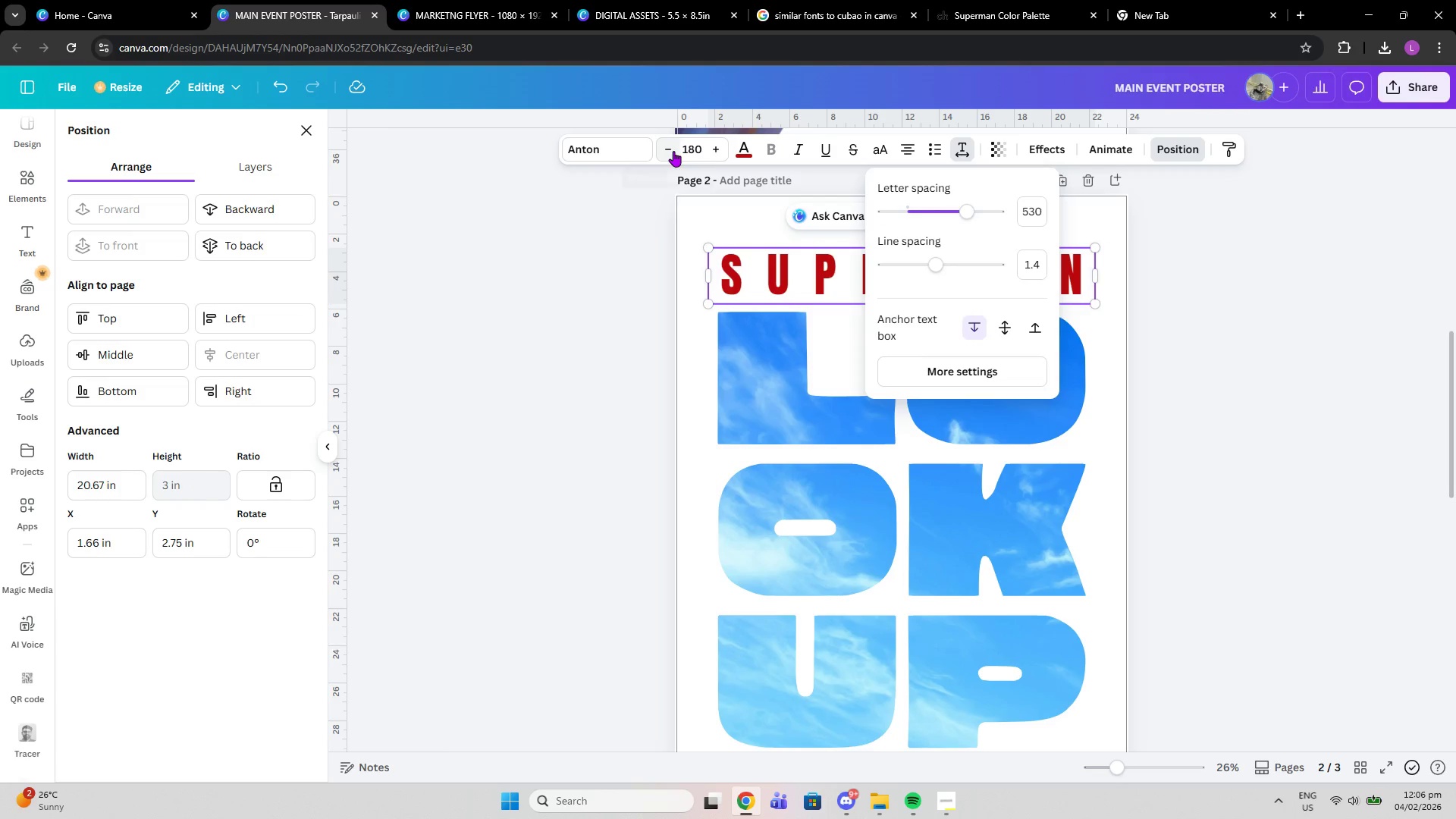 
double_click([673, 151])
 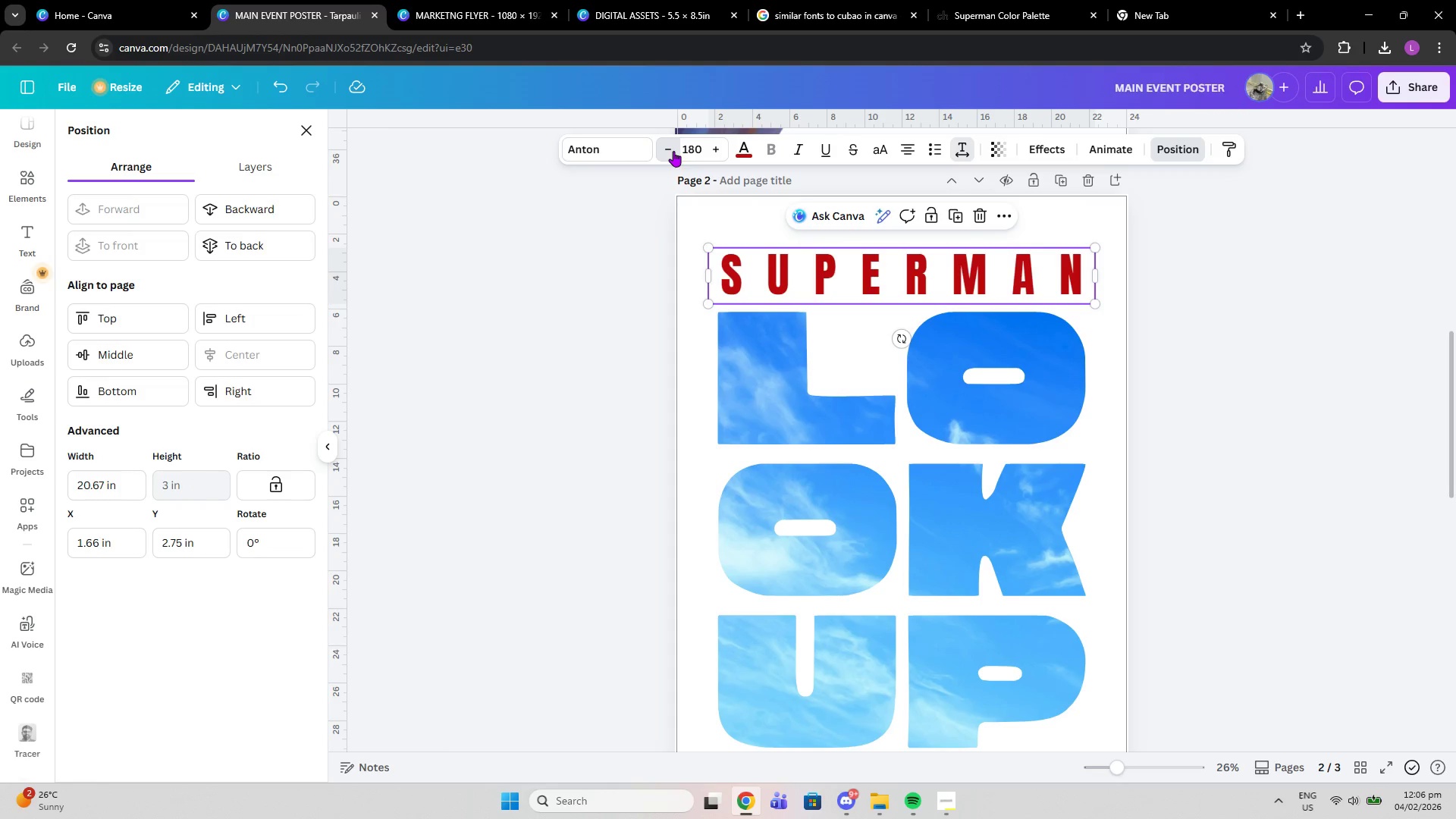 
triple_click([673, 151])
 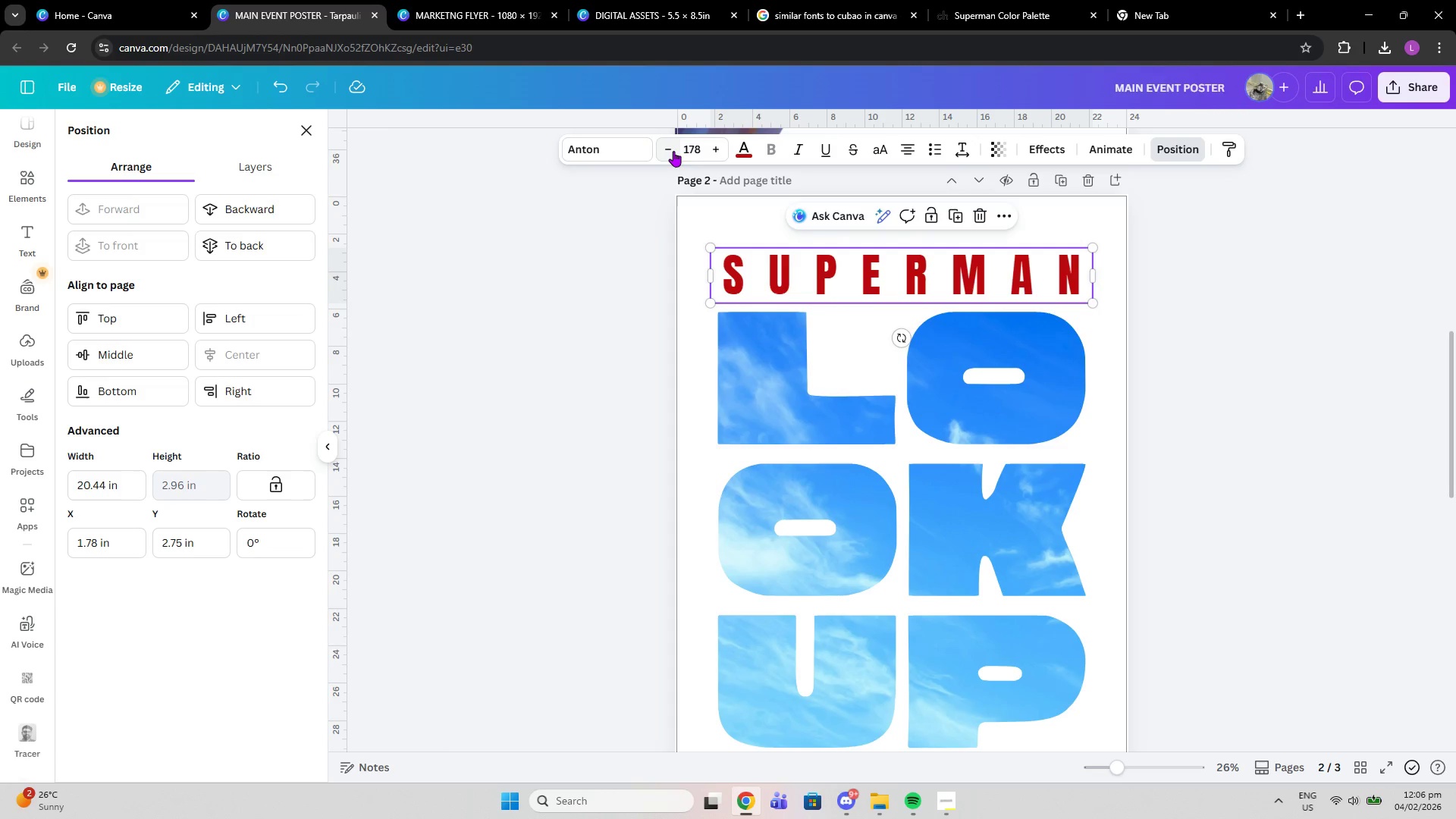 
triple_click([673, 151])
 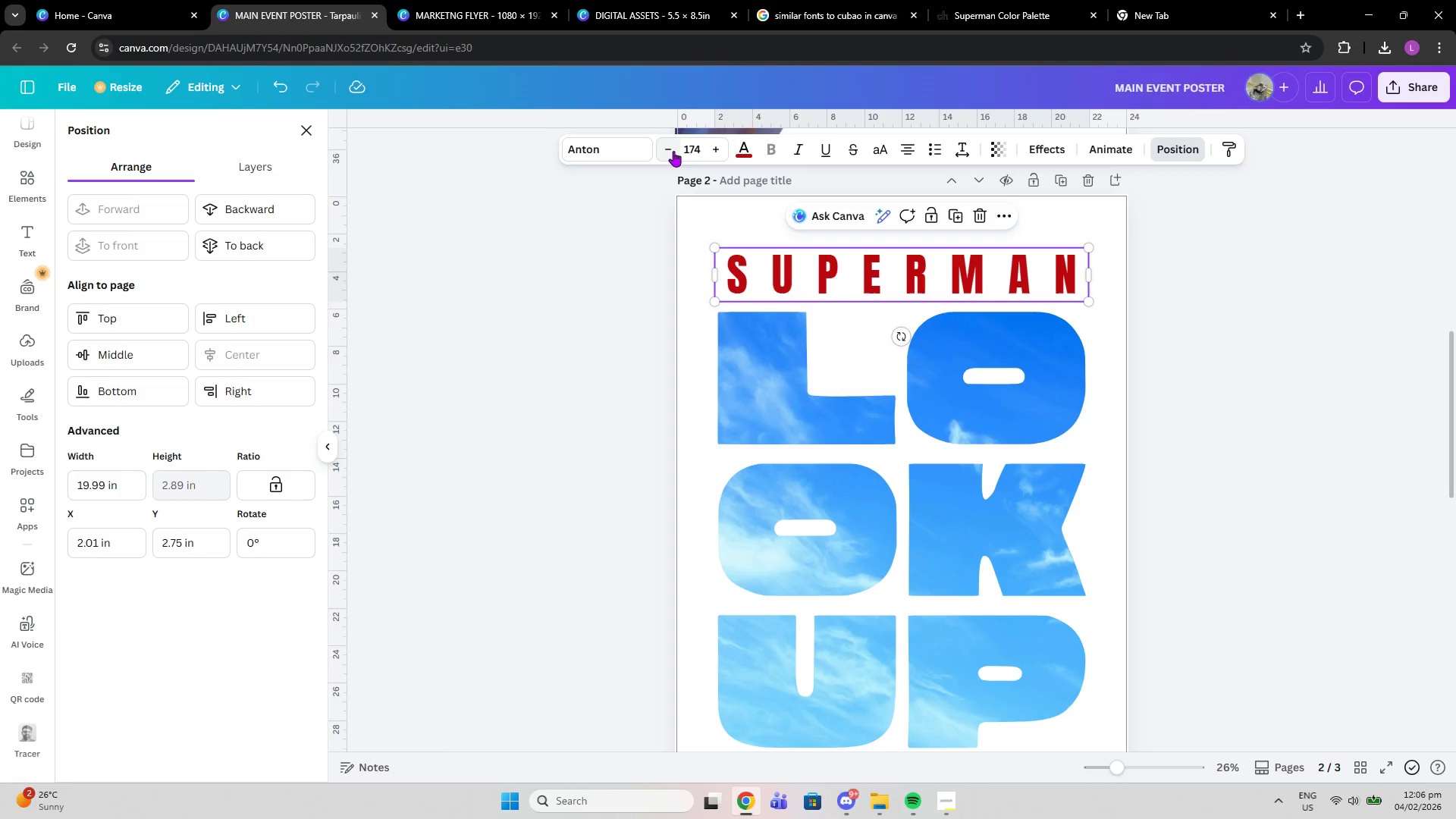 
triple_click([673, 151])
 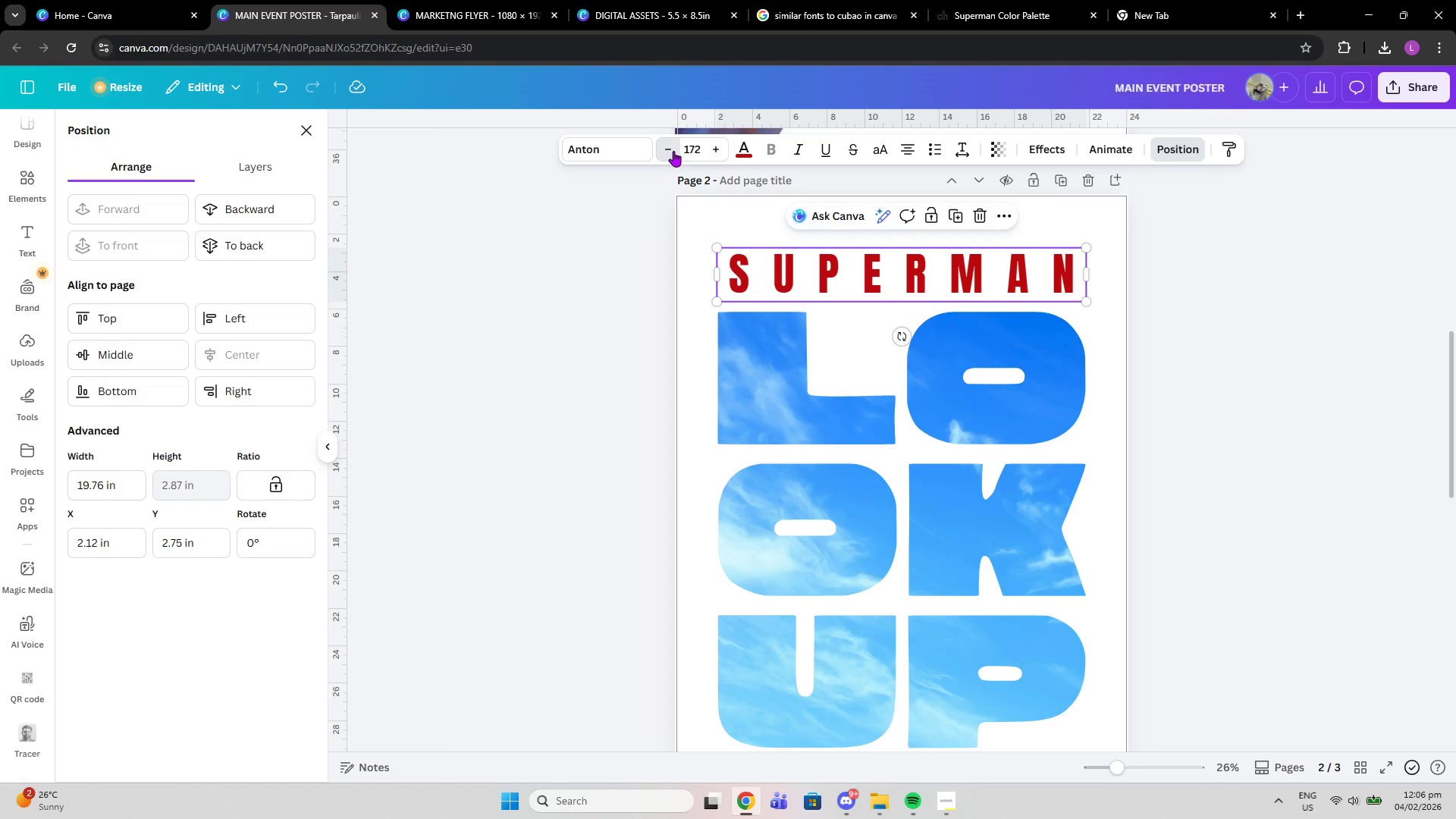 
double_click([673, 151])
 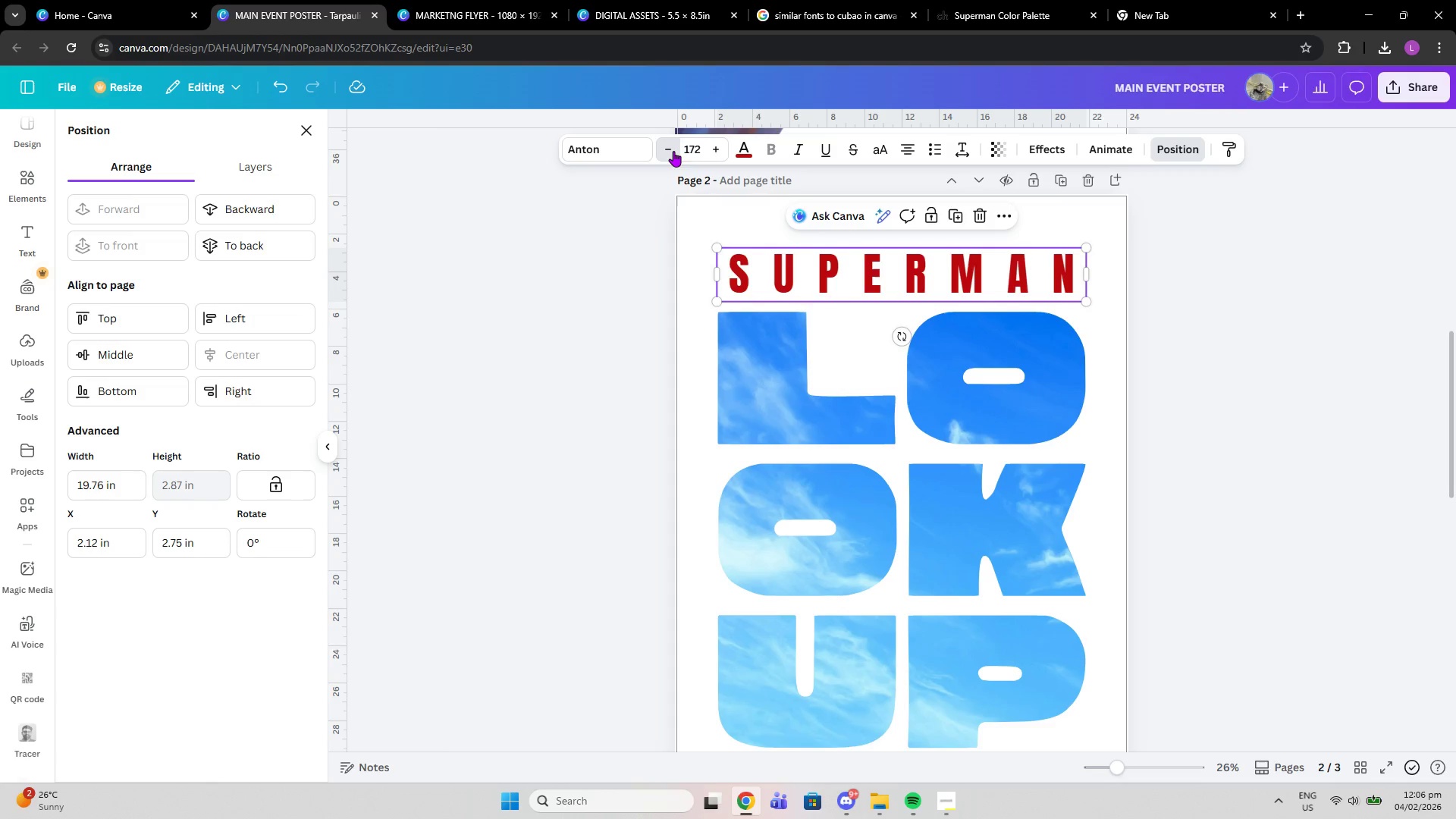 
triple_click([673, 151])
 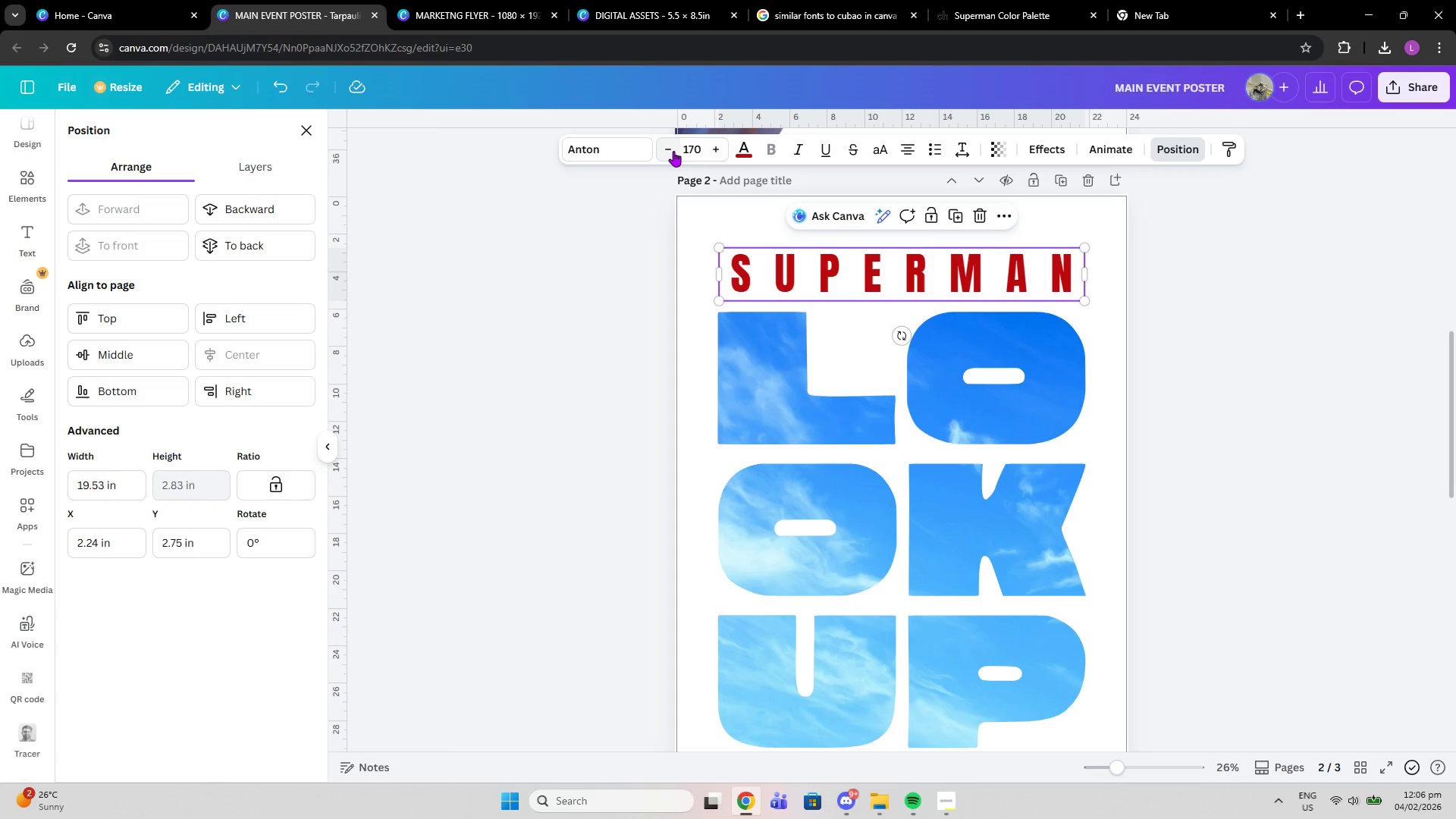 
triple_click([673, 151])
 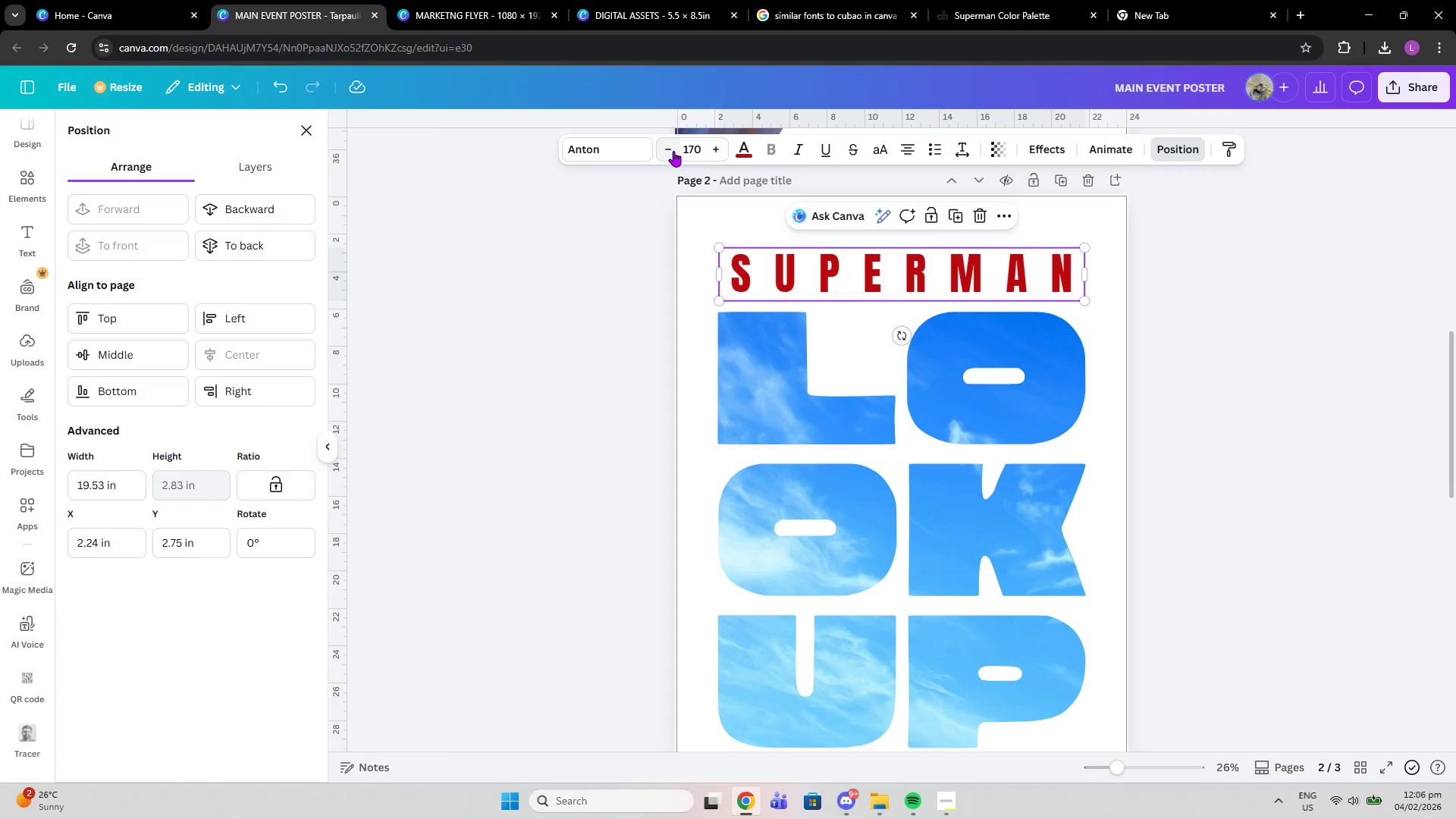 
triple_click([673, 151])
 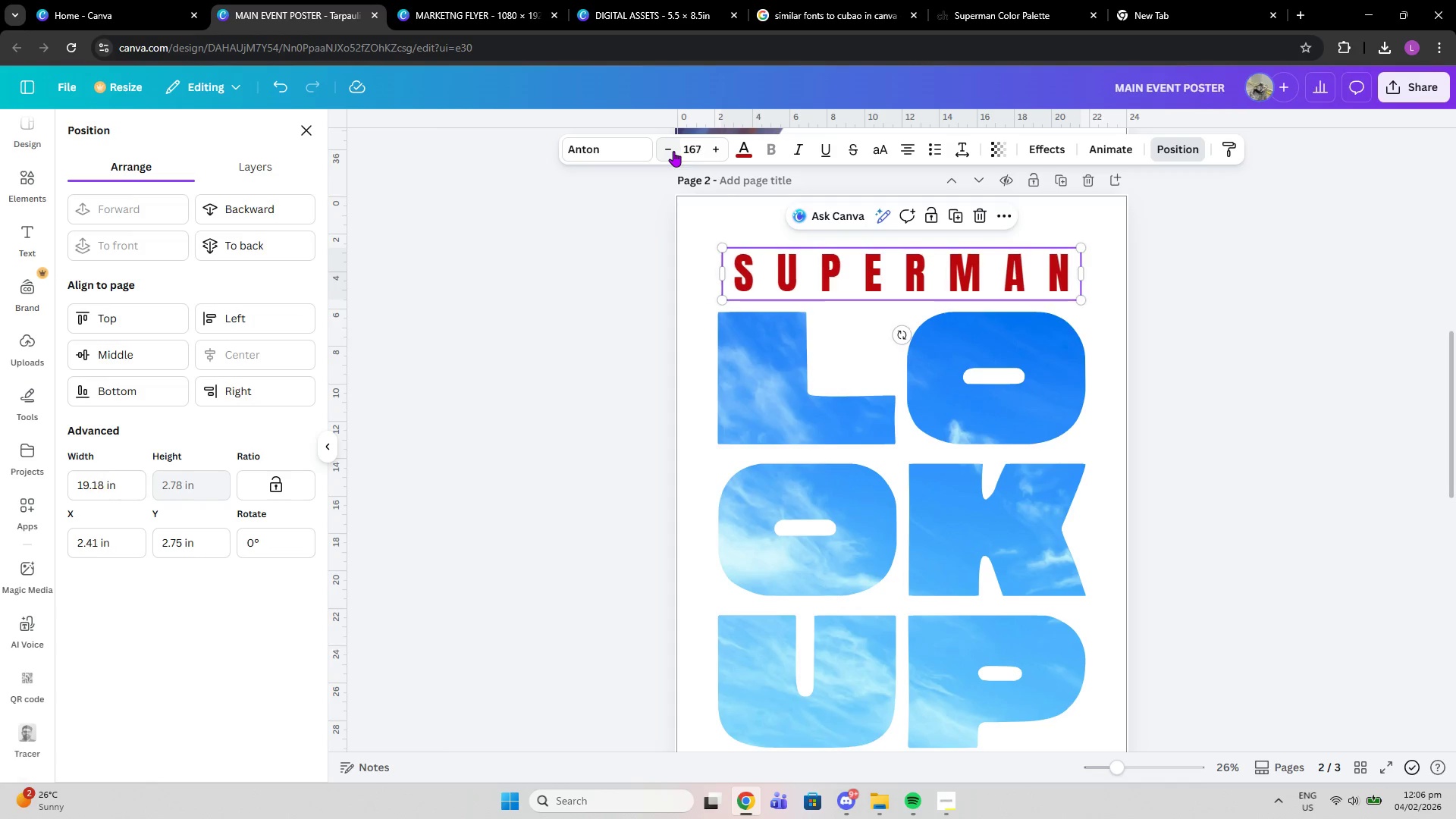 
triple_click([673, 151])
 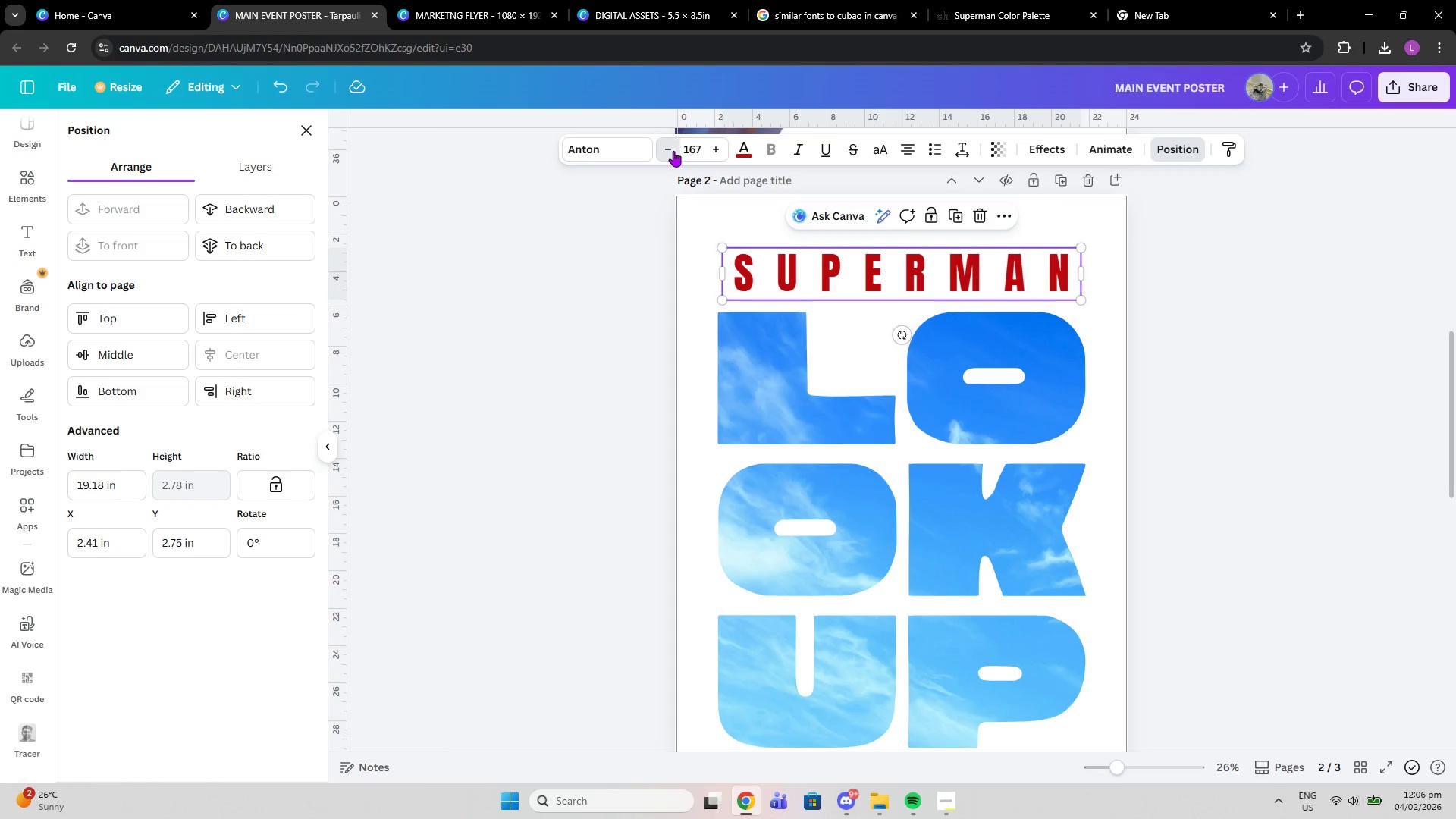 
triple_click([673, 151])
 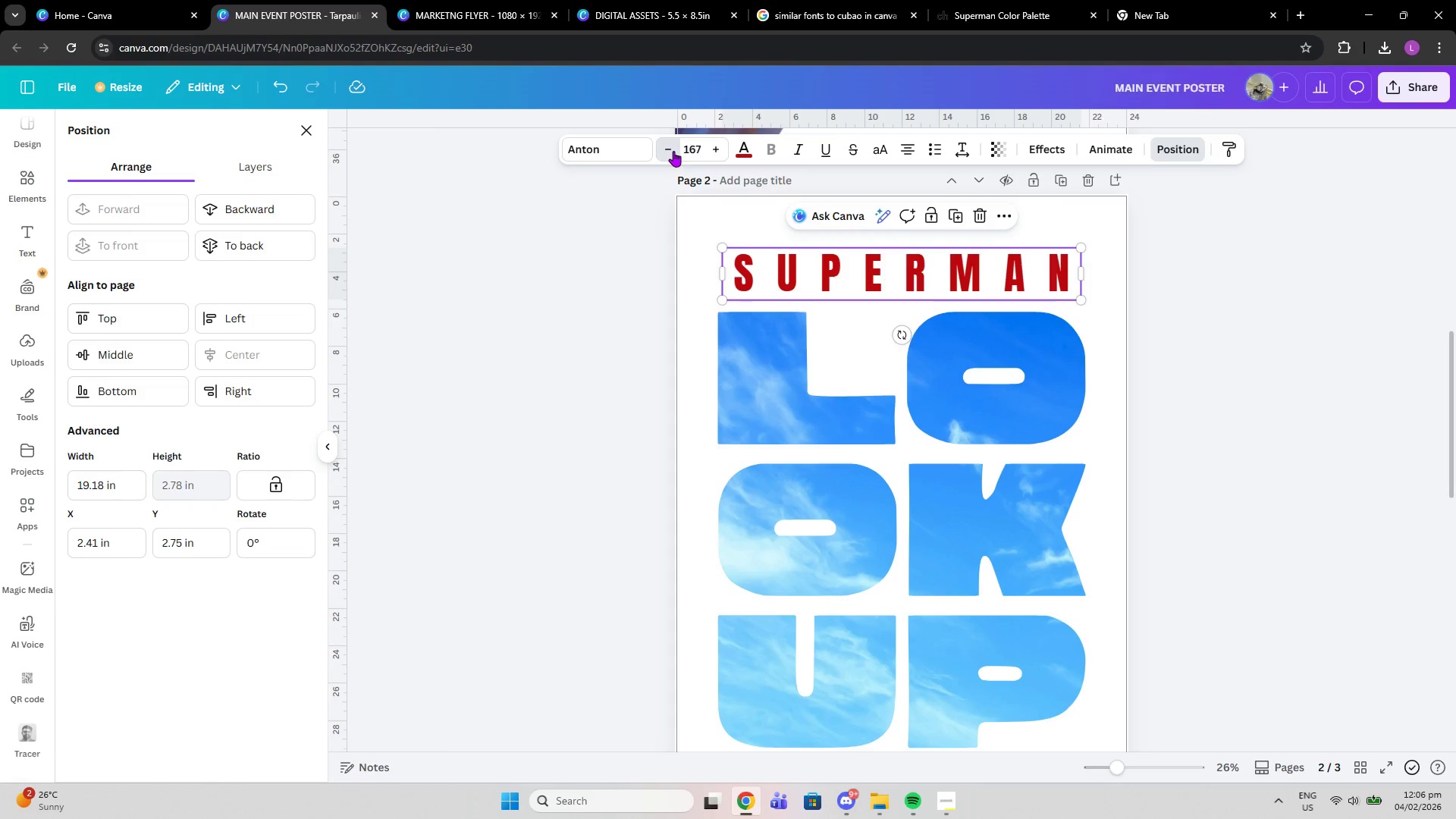 
triple_click([673, 151])
 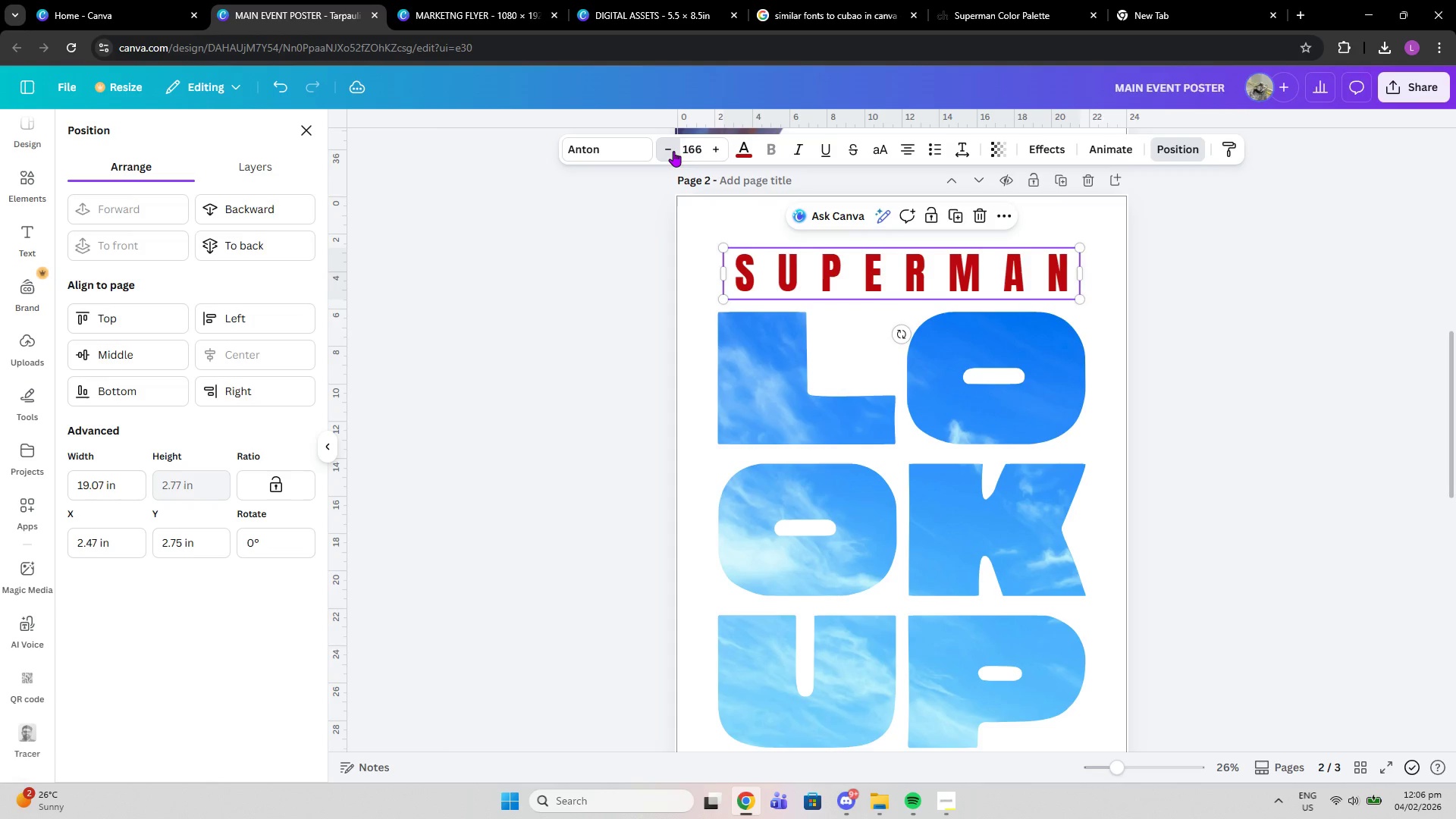 
triple_click([673, 151])
 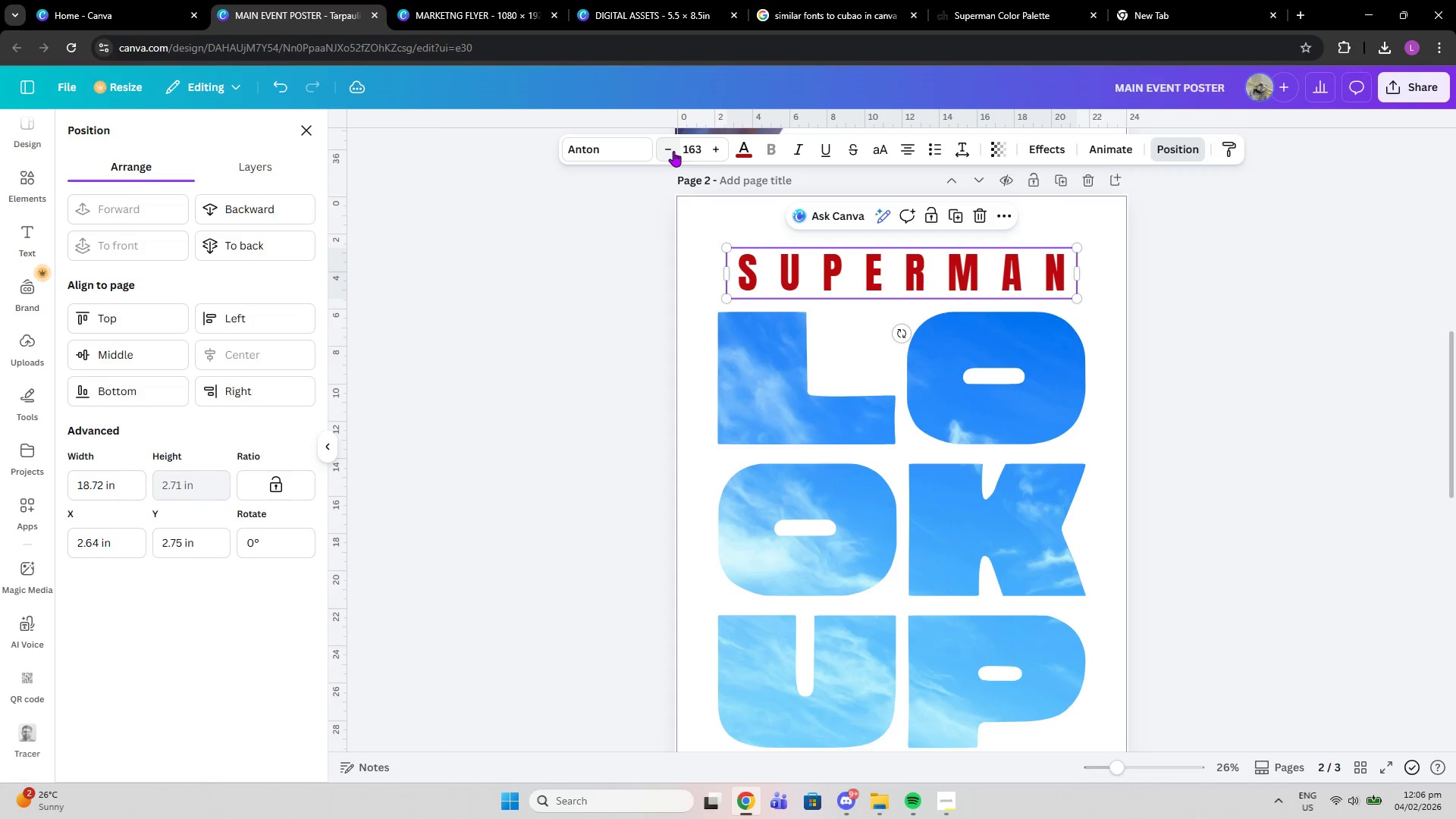 
triple_click([673, 151])
 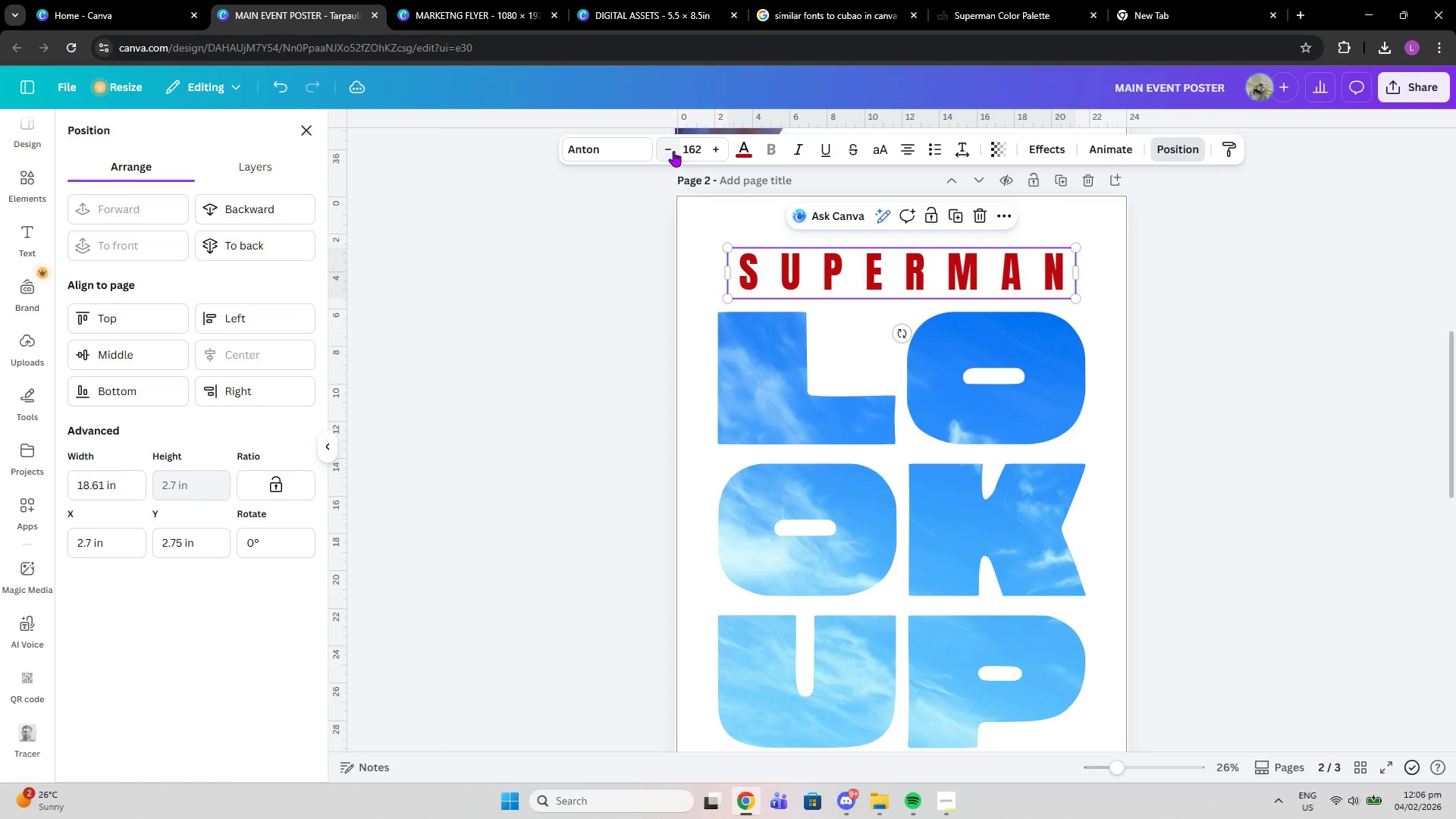 
triple_click([673, 151])
 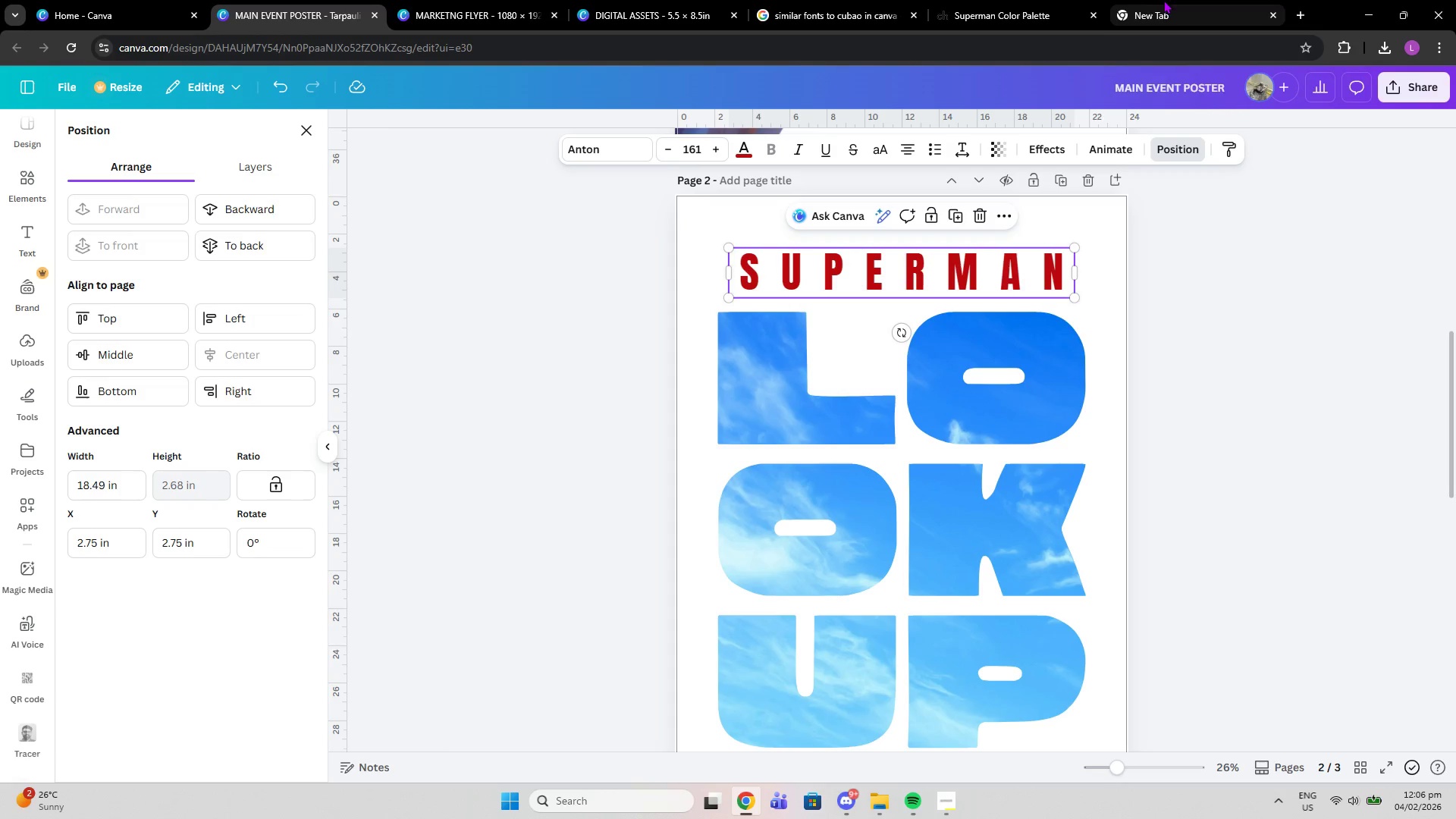 
left_click([1123, 9])
 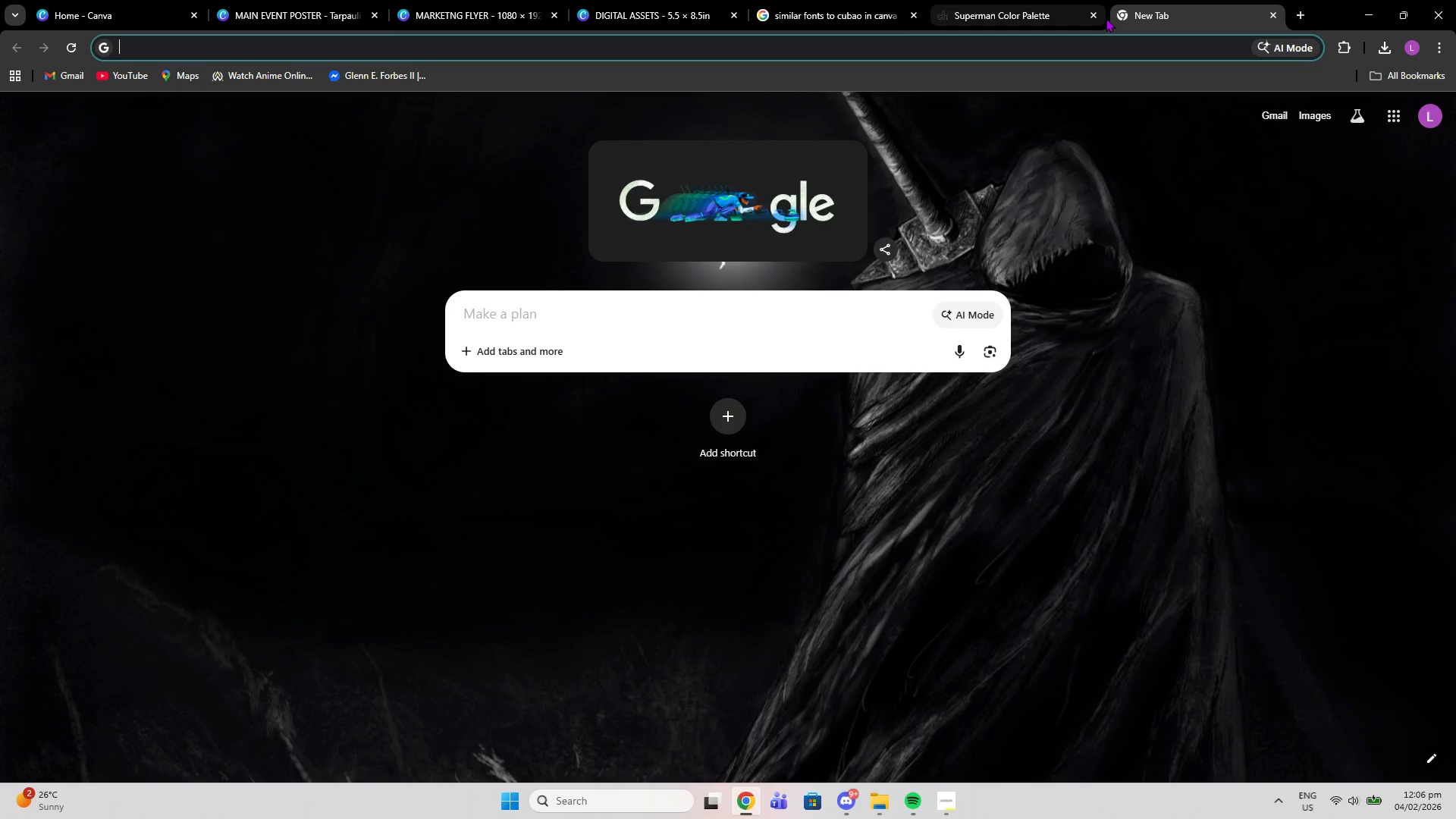 
type(superman color pallet)
 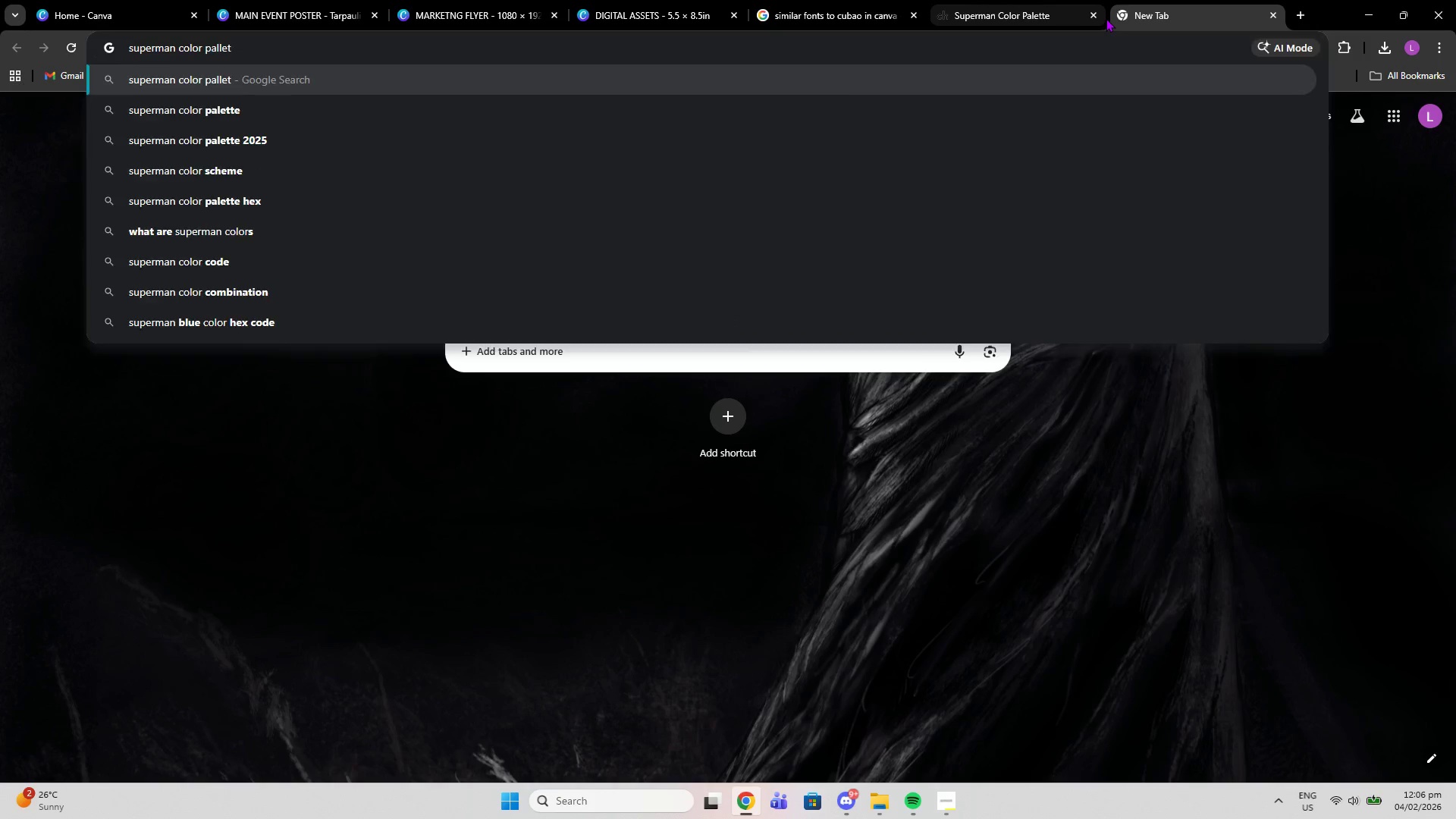 
key(Enter)
 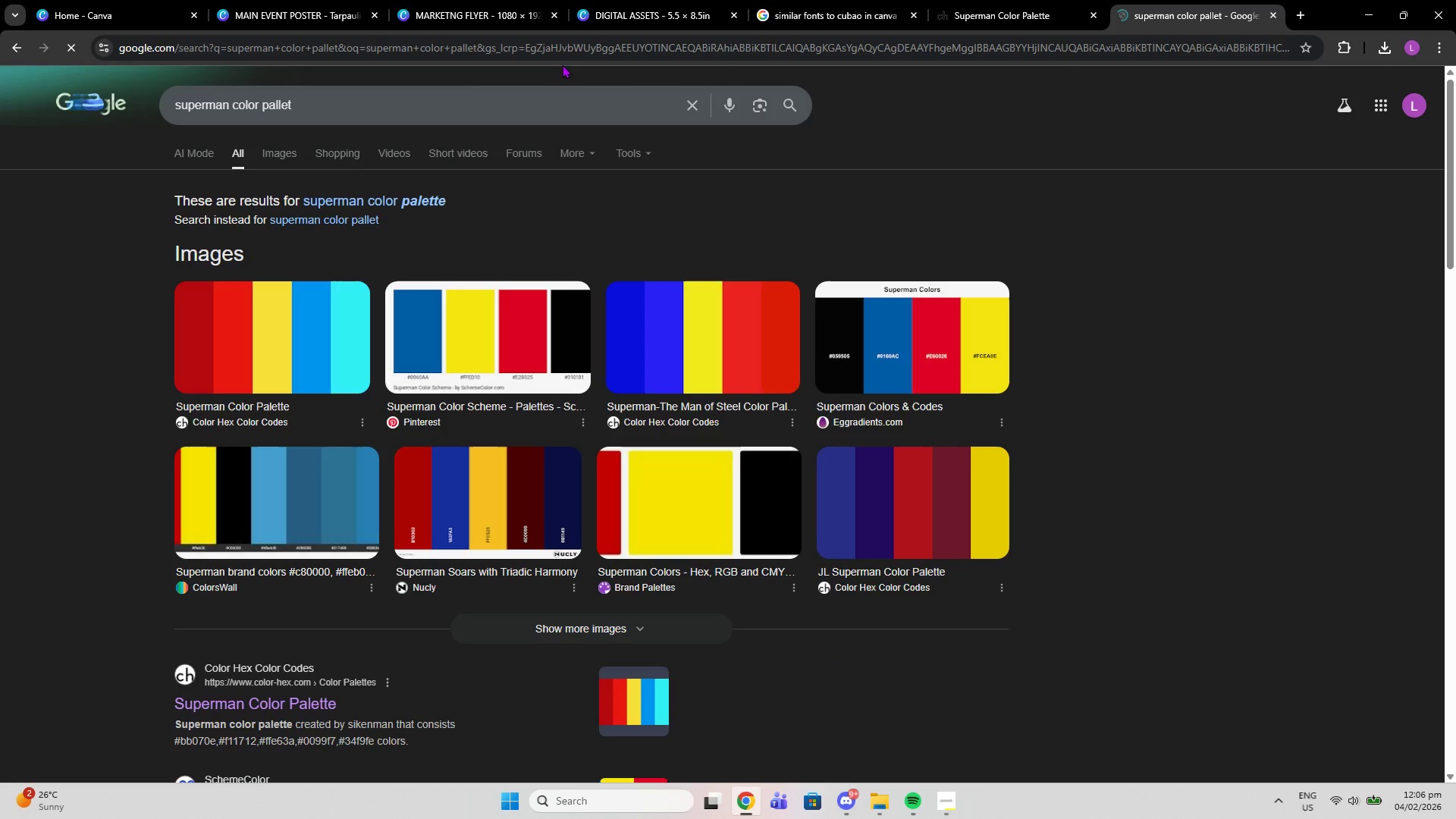 
left_click_drag(start_coordinate=[395, 91], to_coordinate=[29, 89])
 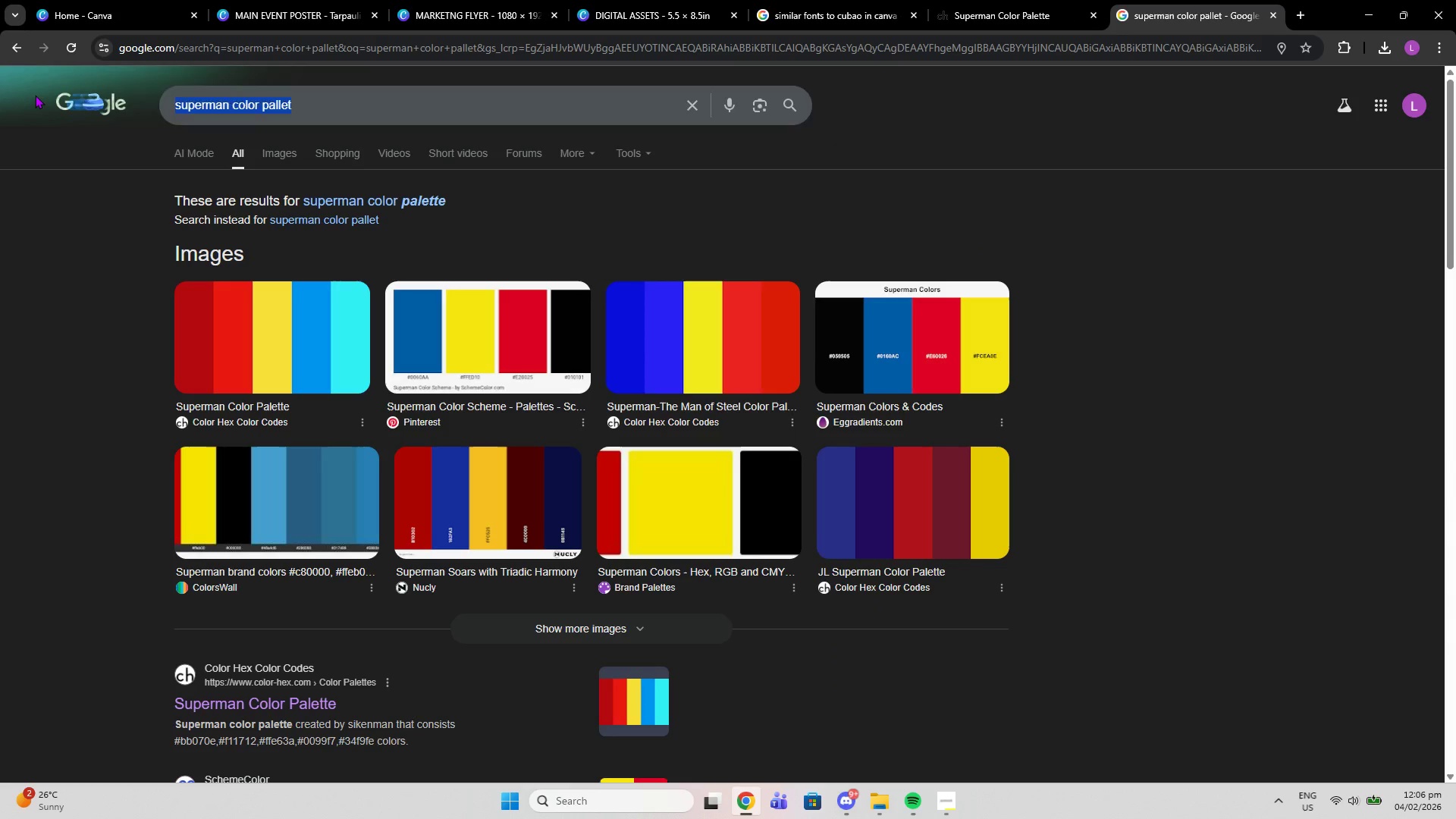 
type(superman font canva style)
key(Backspace)
key(Backspace)
key(Backspace)
key(Backspace)
key(Backspace)
 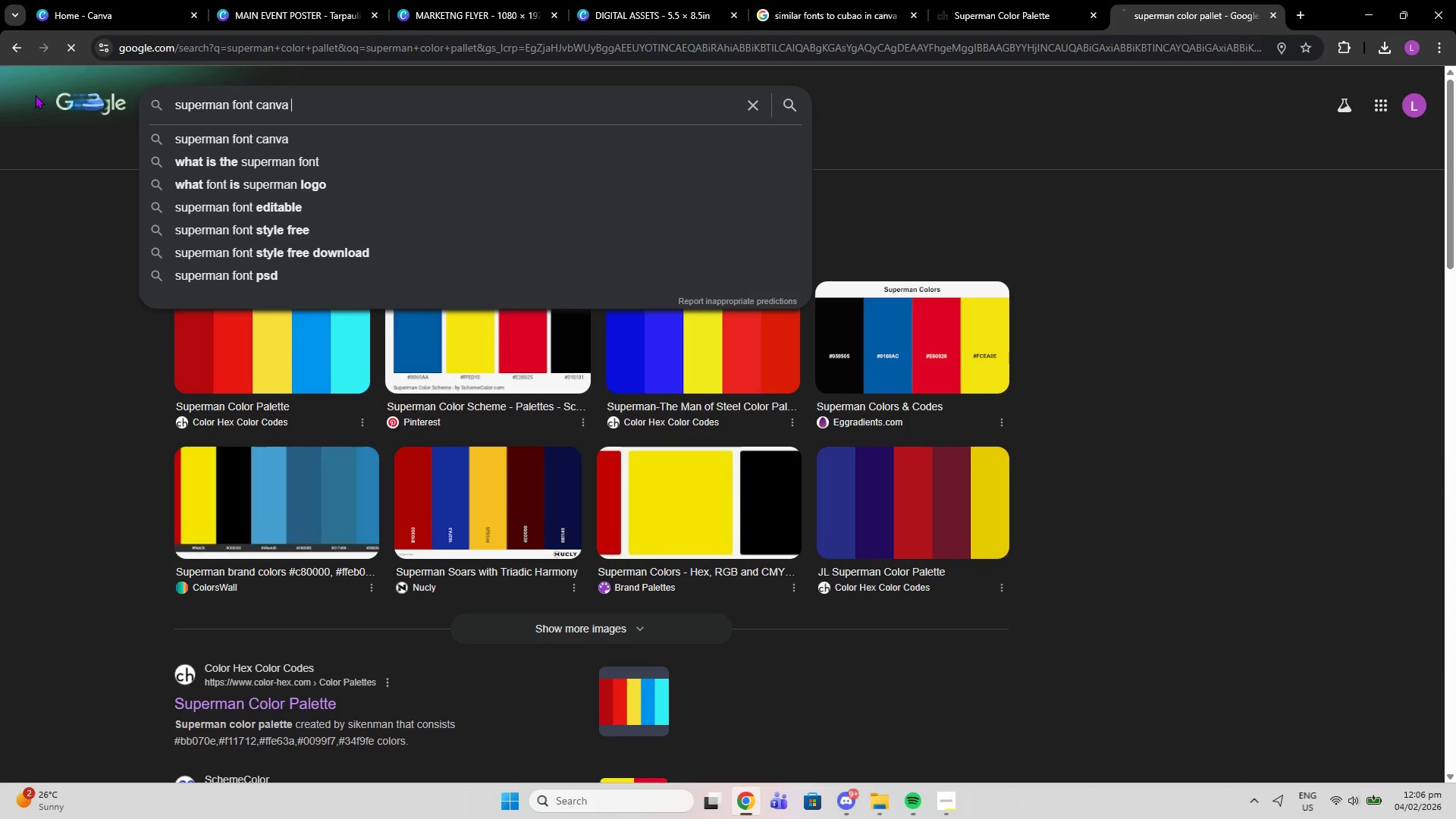 
key(Enter)
 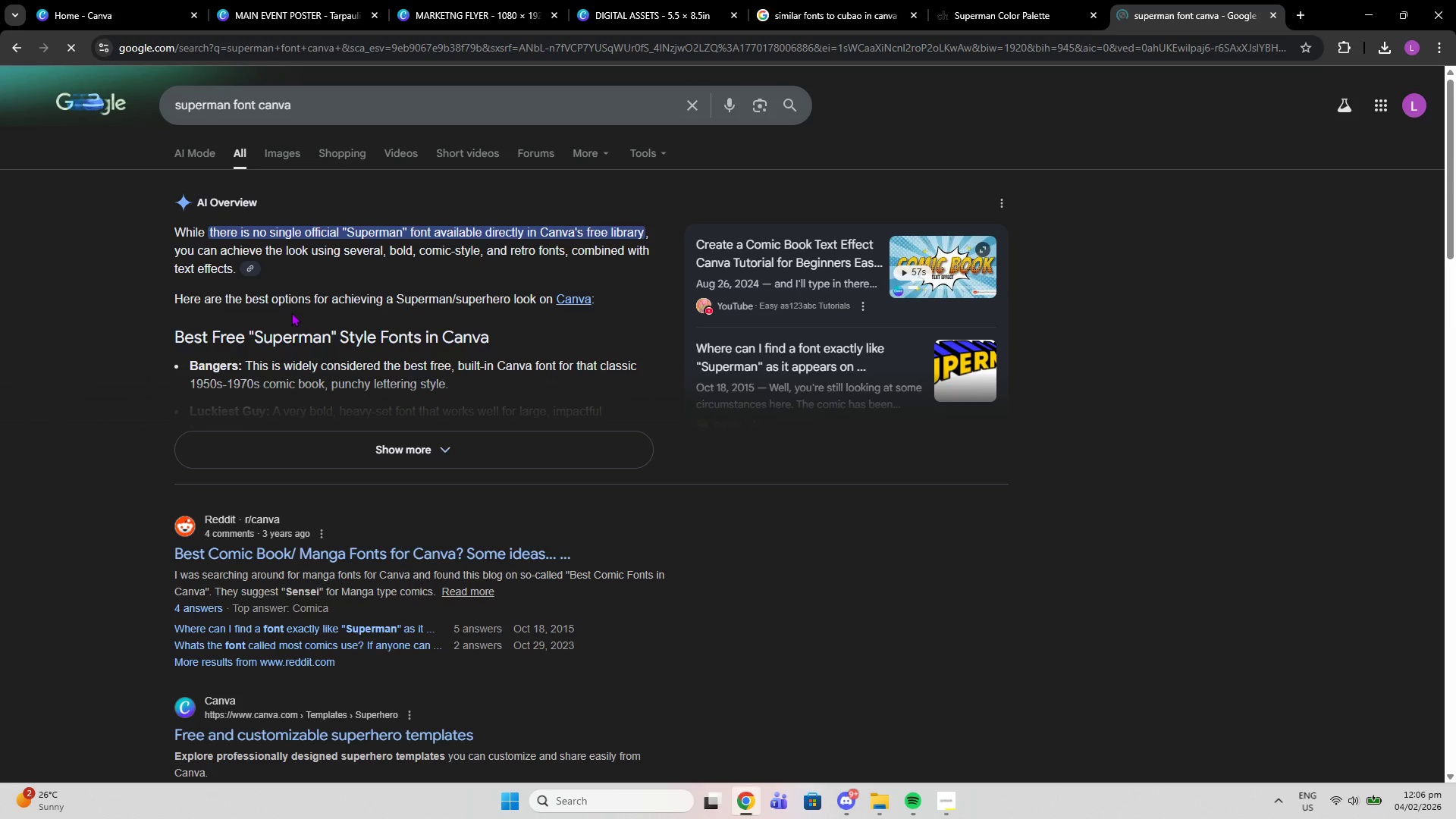 
left_click([381, 452])
 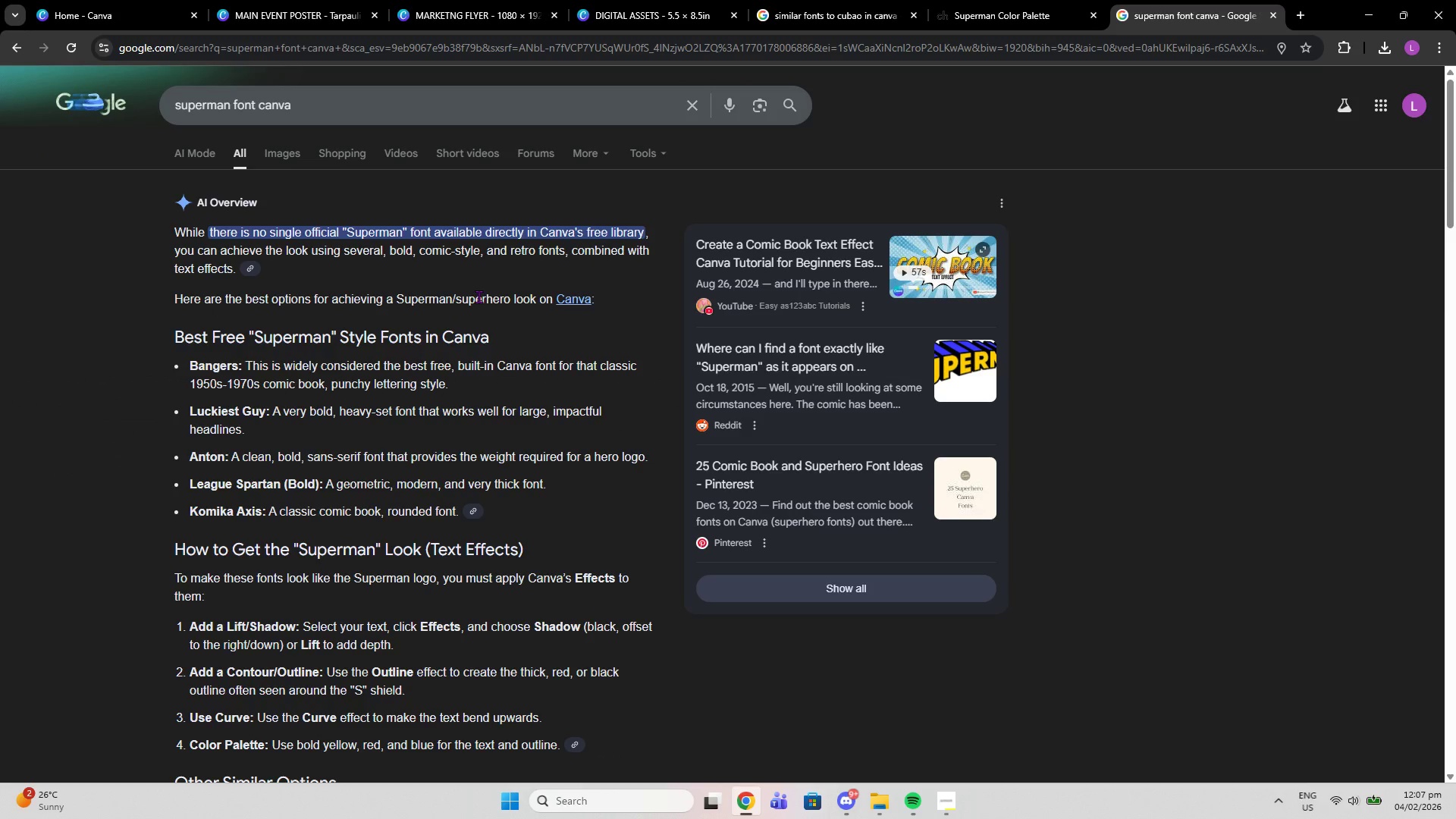 
wait(9.61)
 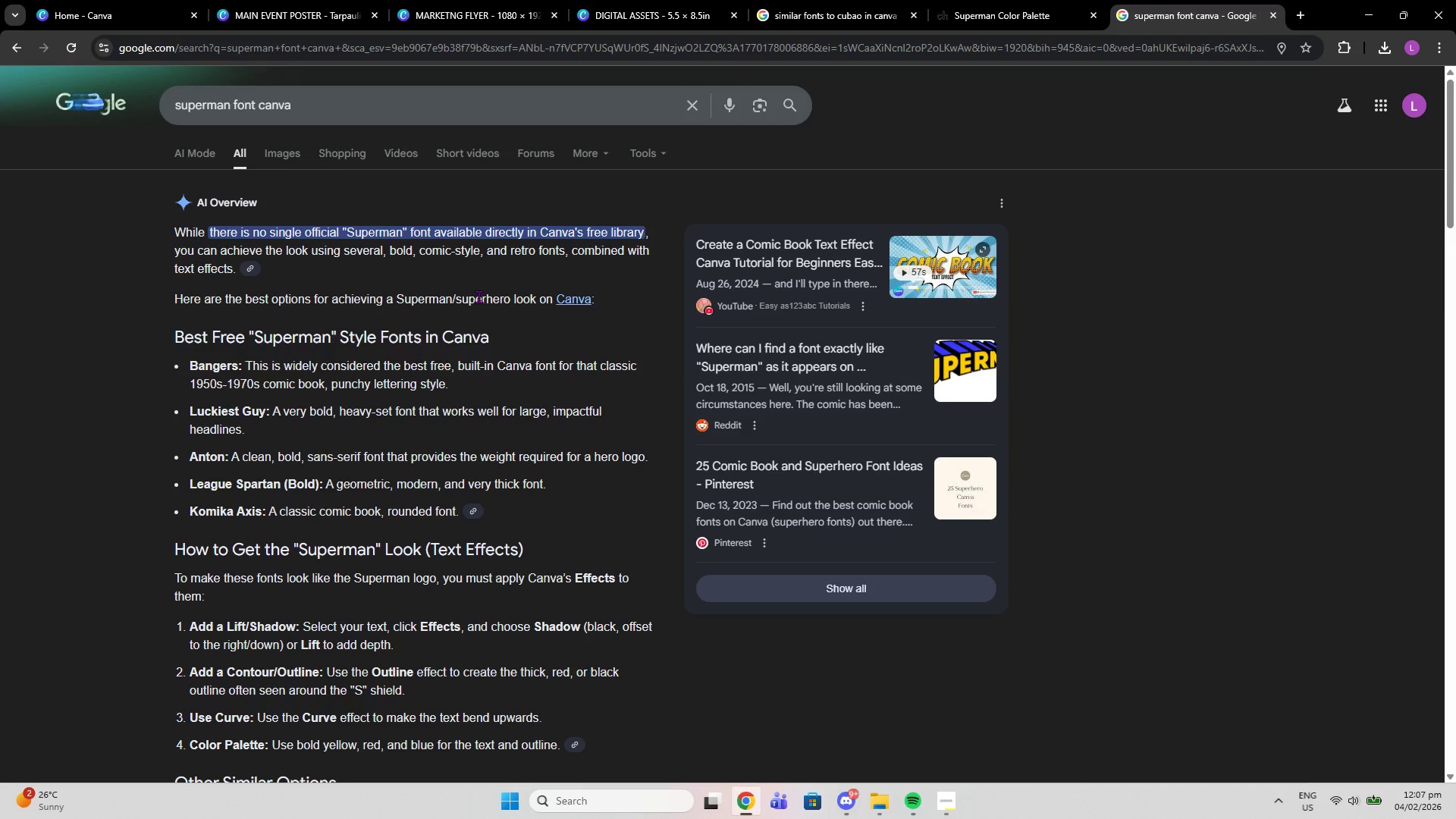 
double_click([450, 0])
 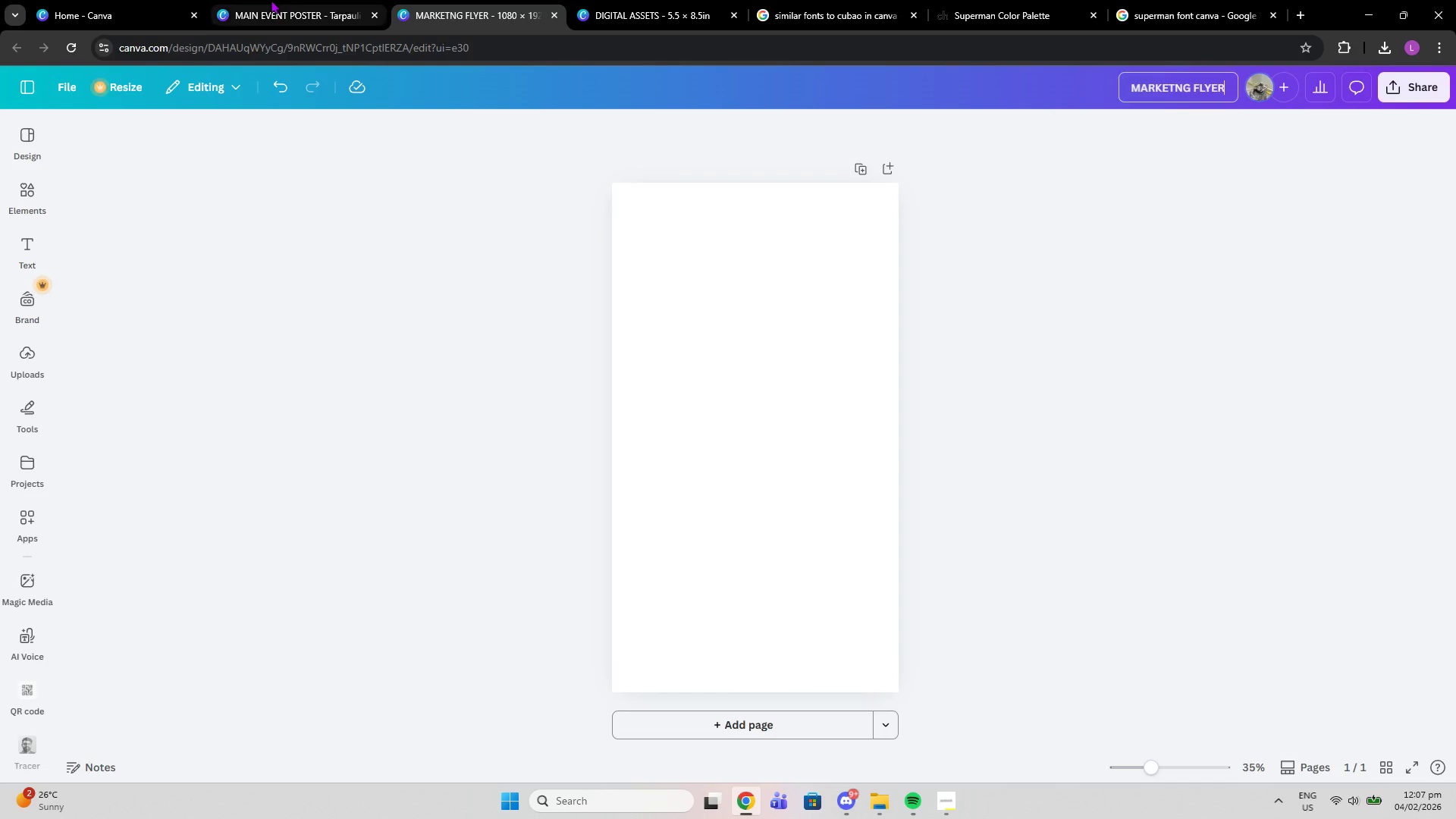 
left_click([271, 0])
 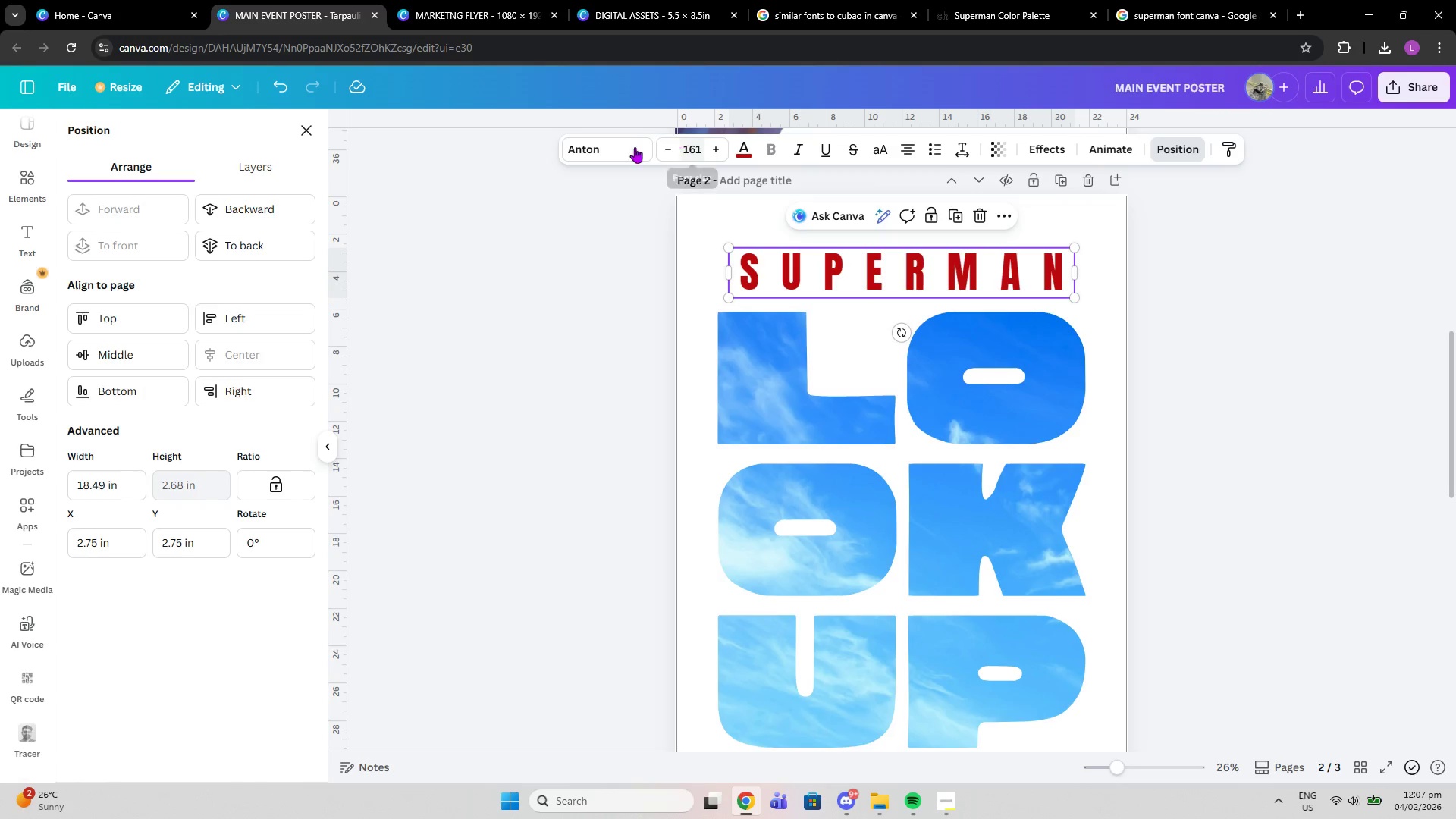 
left_click([617, 150])
 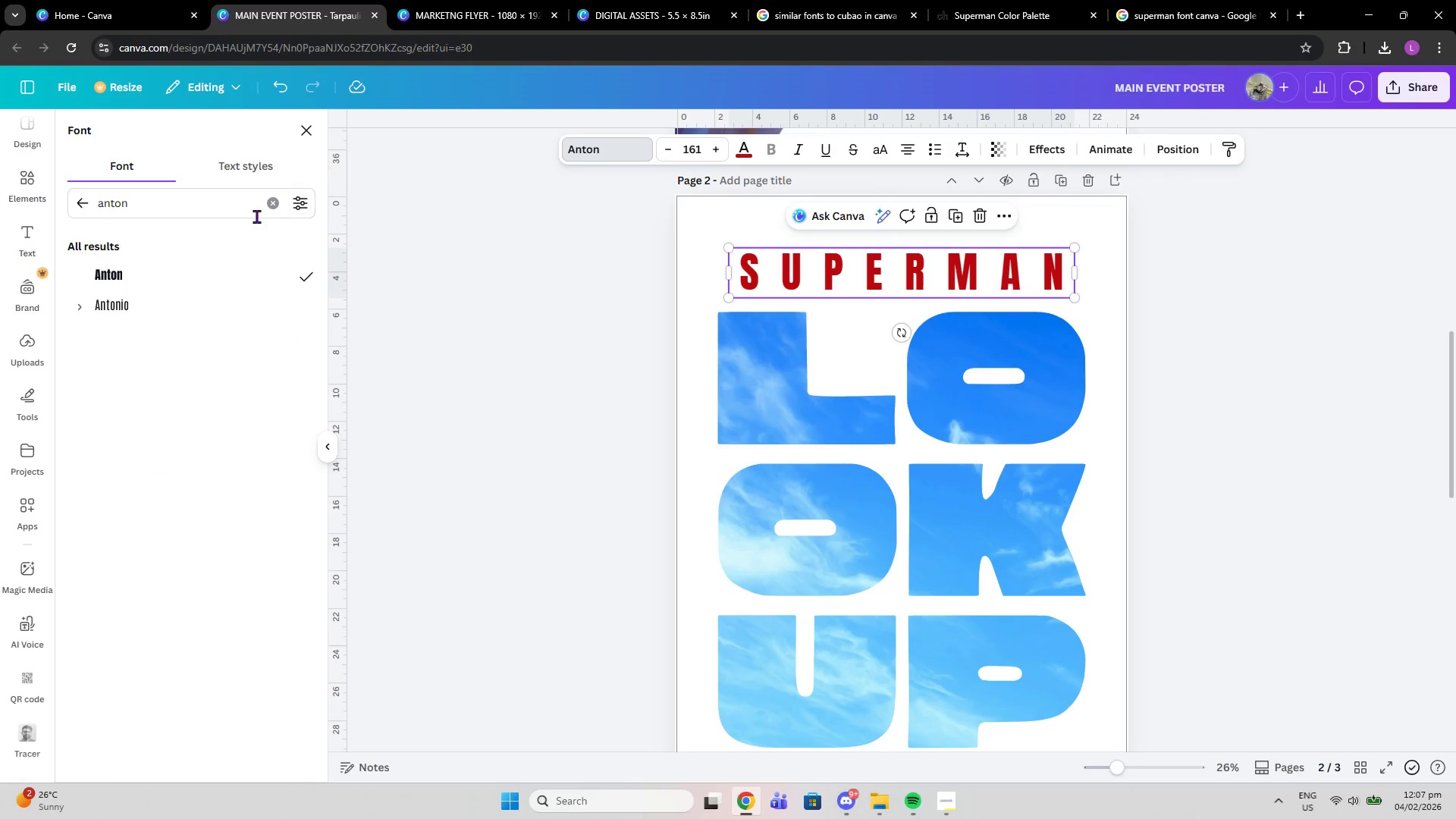 
left_click([267, 205])
 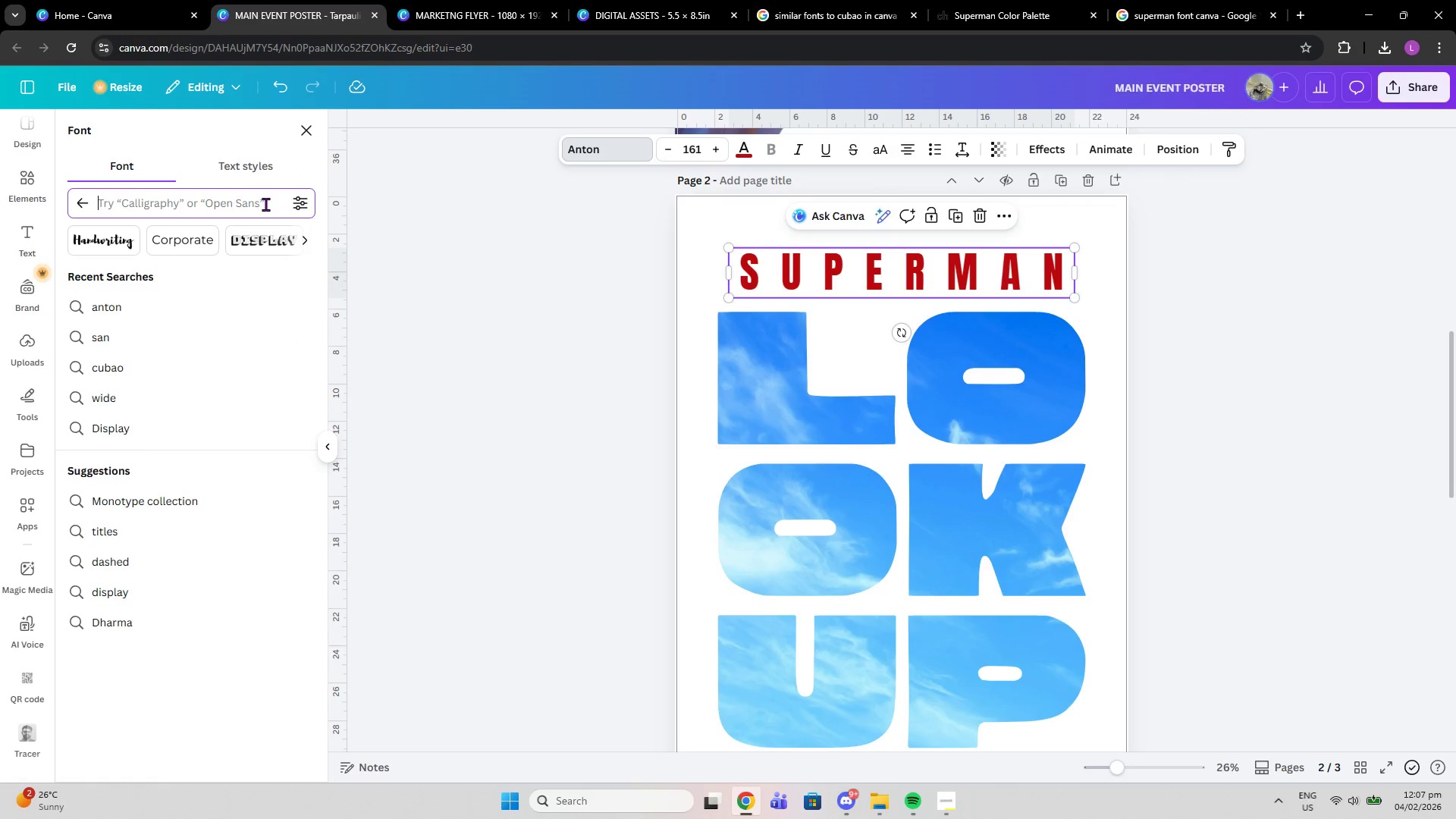 
left_click([259, 202])
 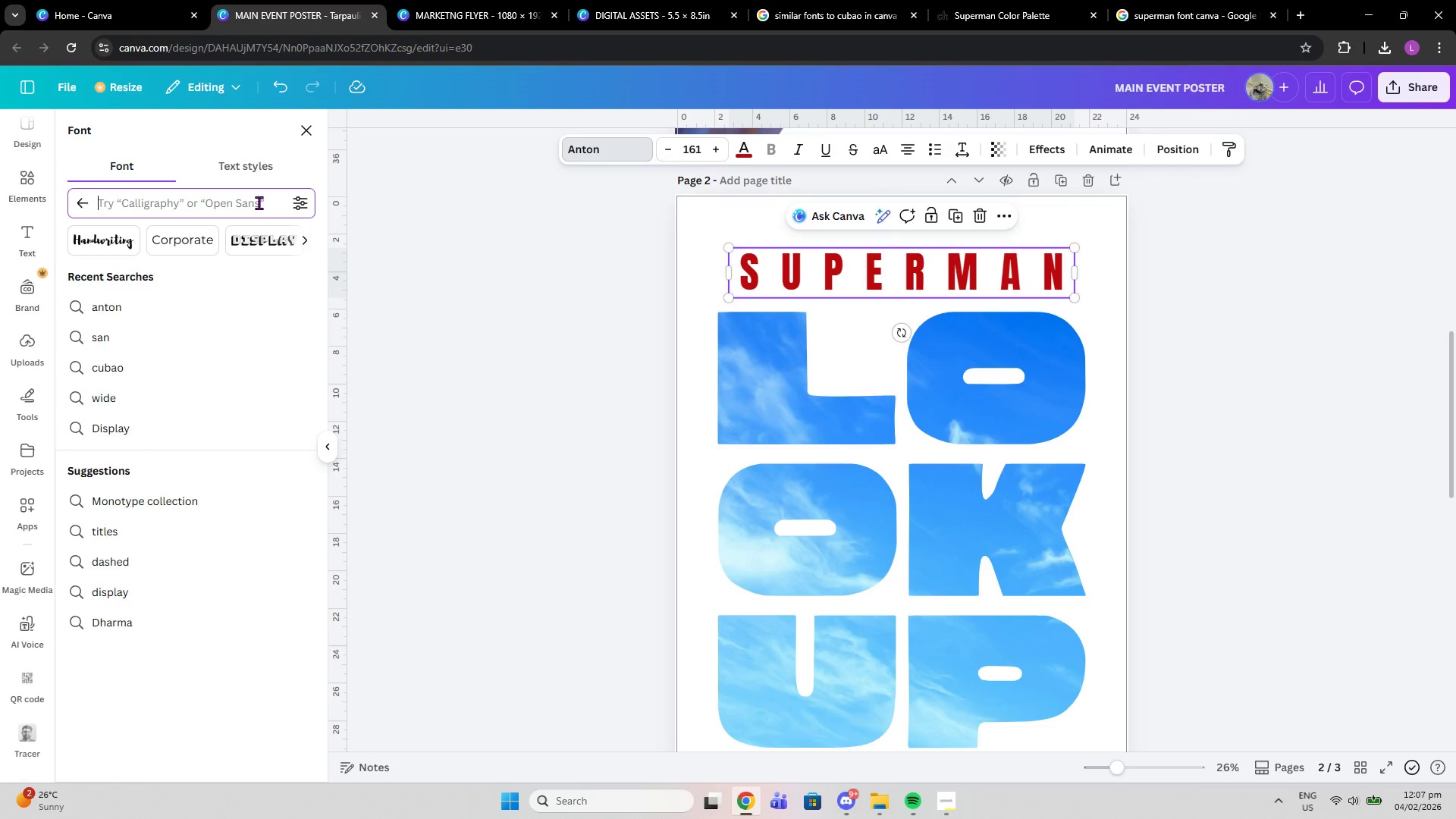 
type(league)
 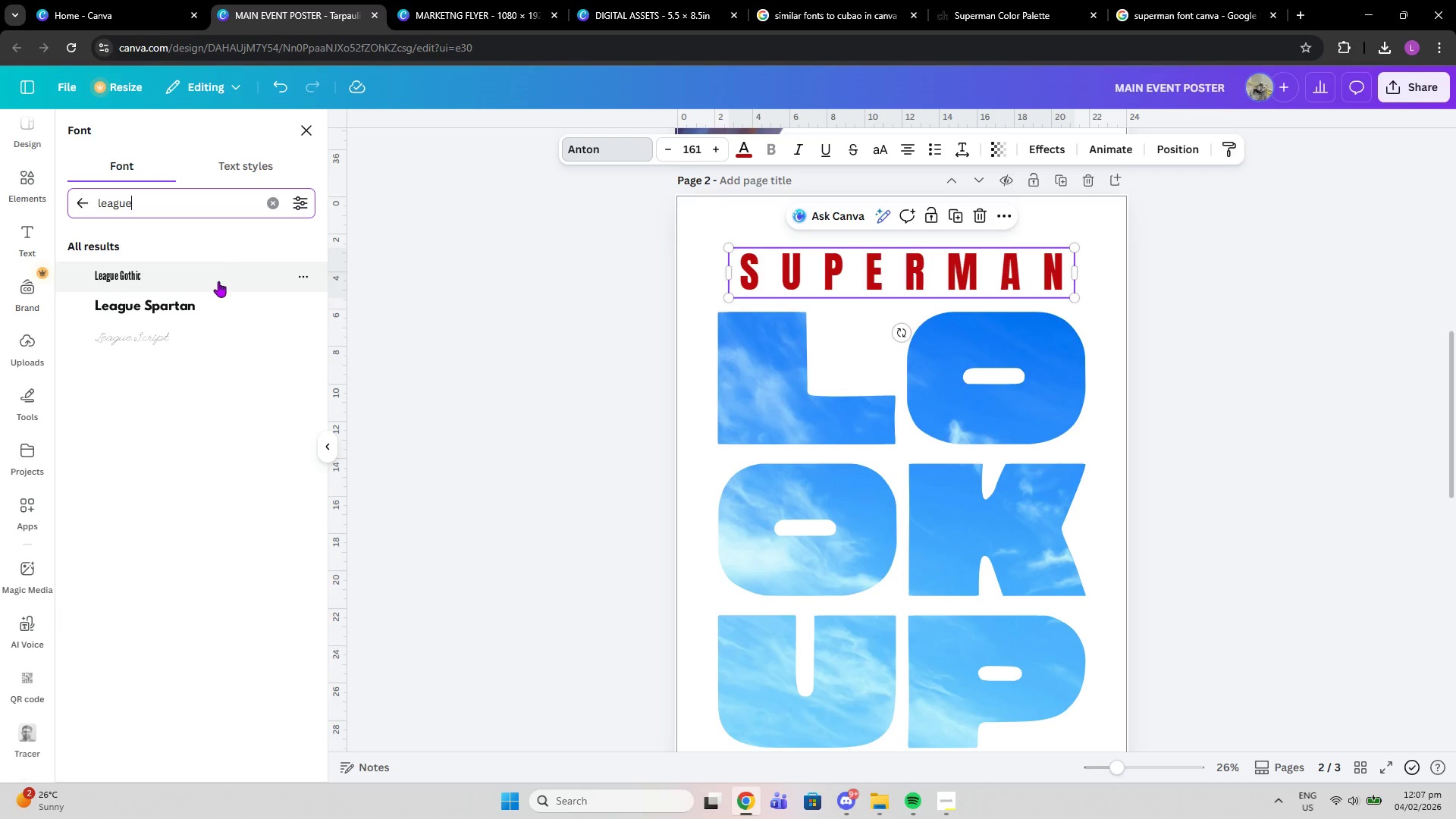 
left_click([215, 300])
 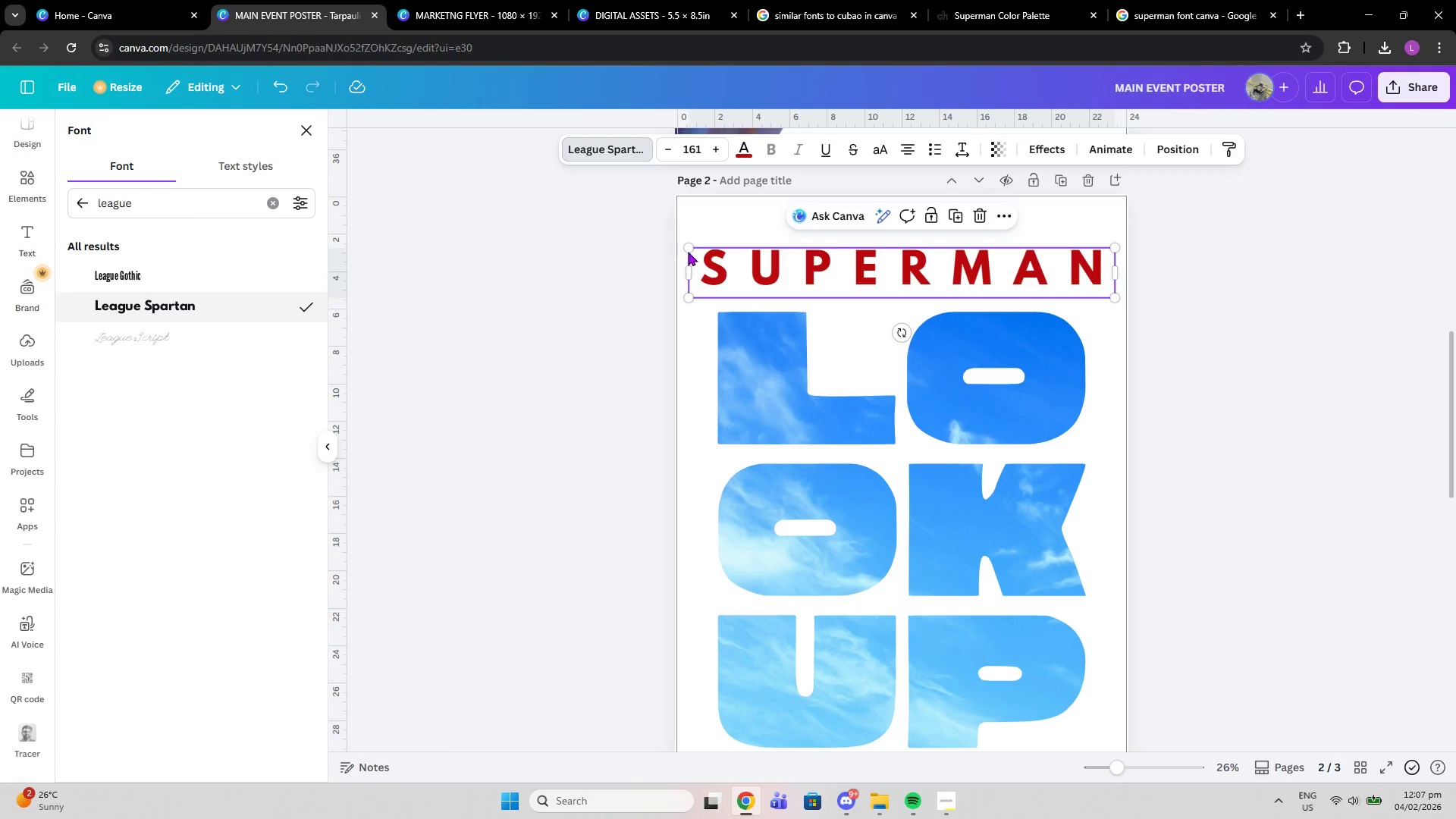 
double_click([670, 146])
 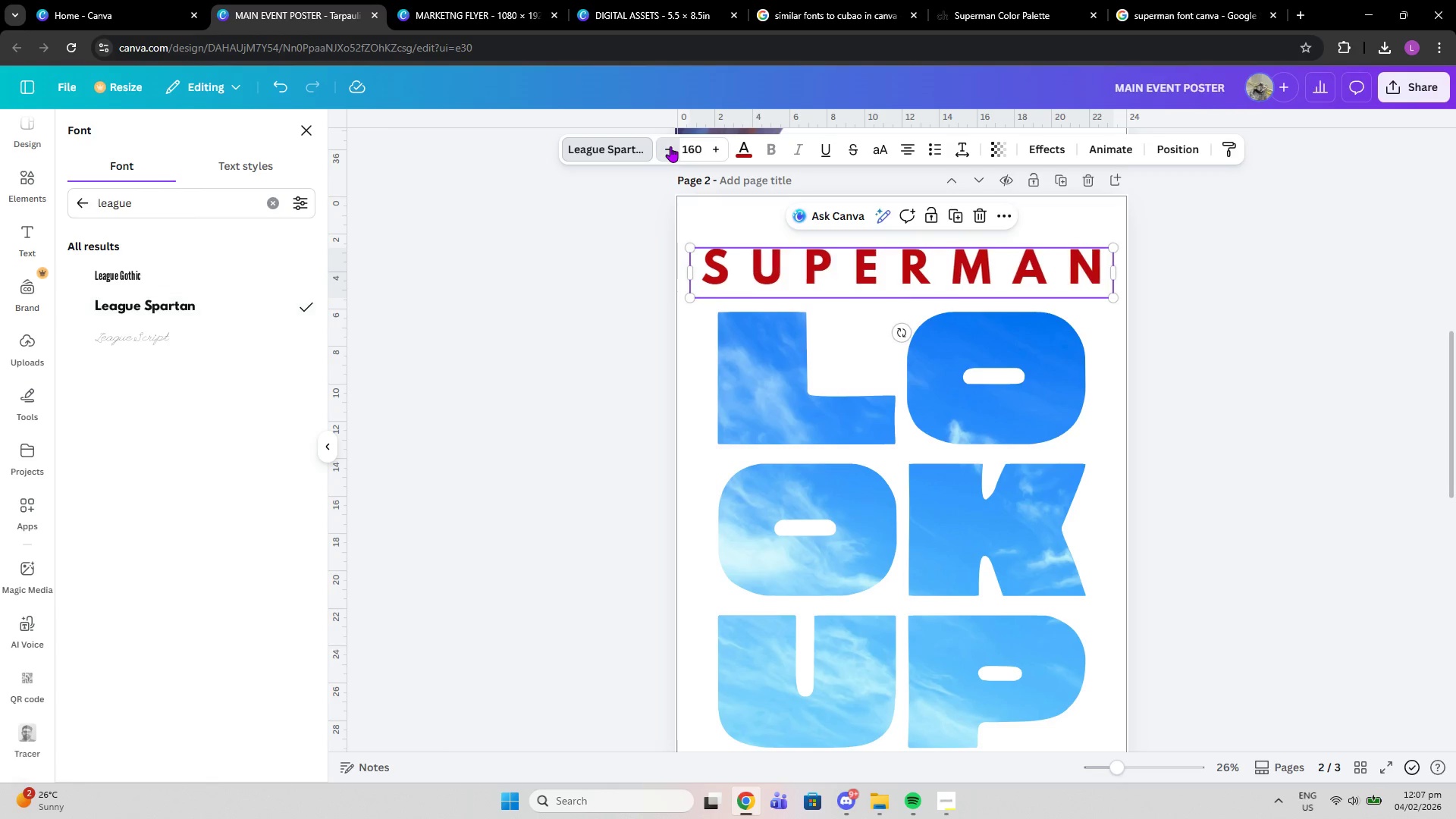 
triple_click([670, 146])
 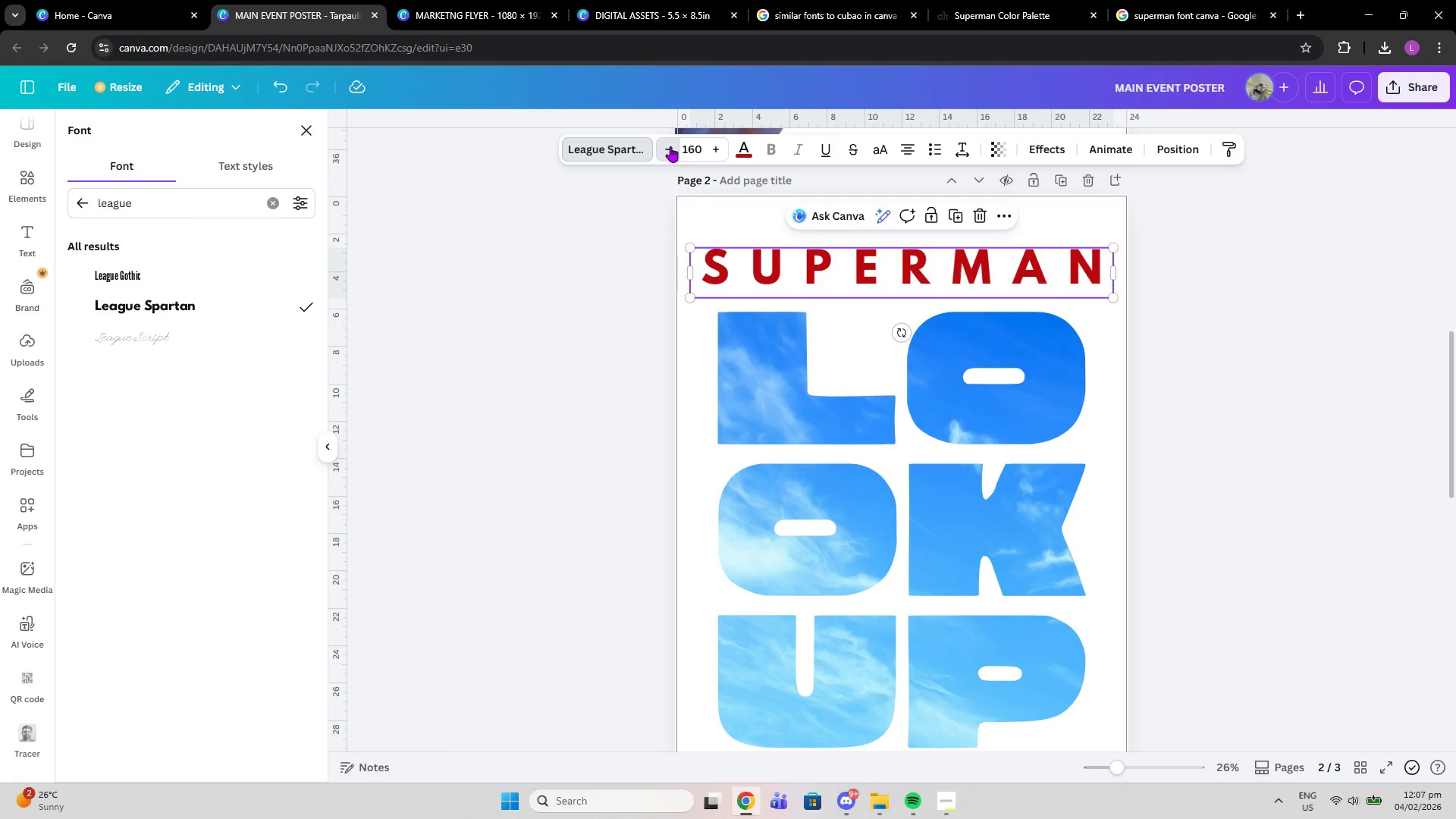 
triple_click([670, 146])
 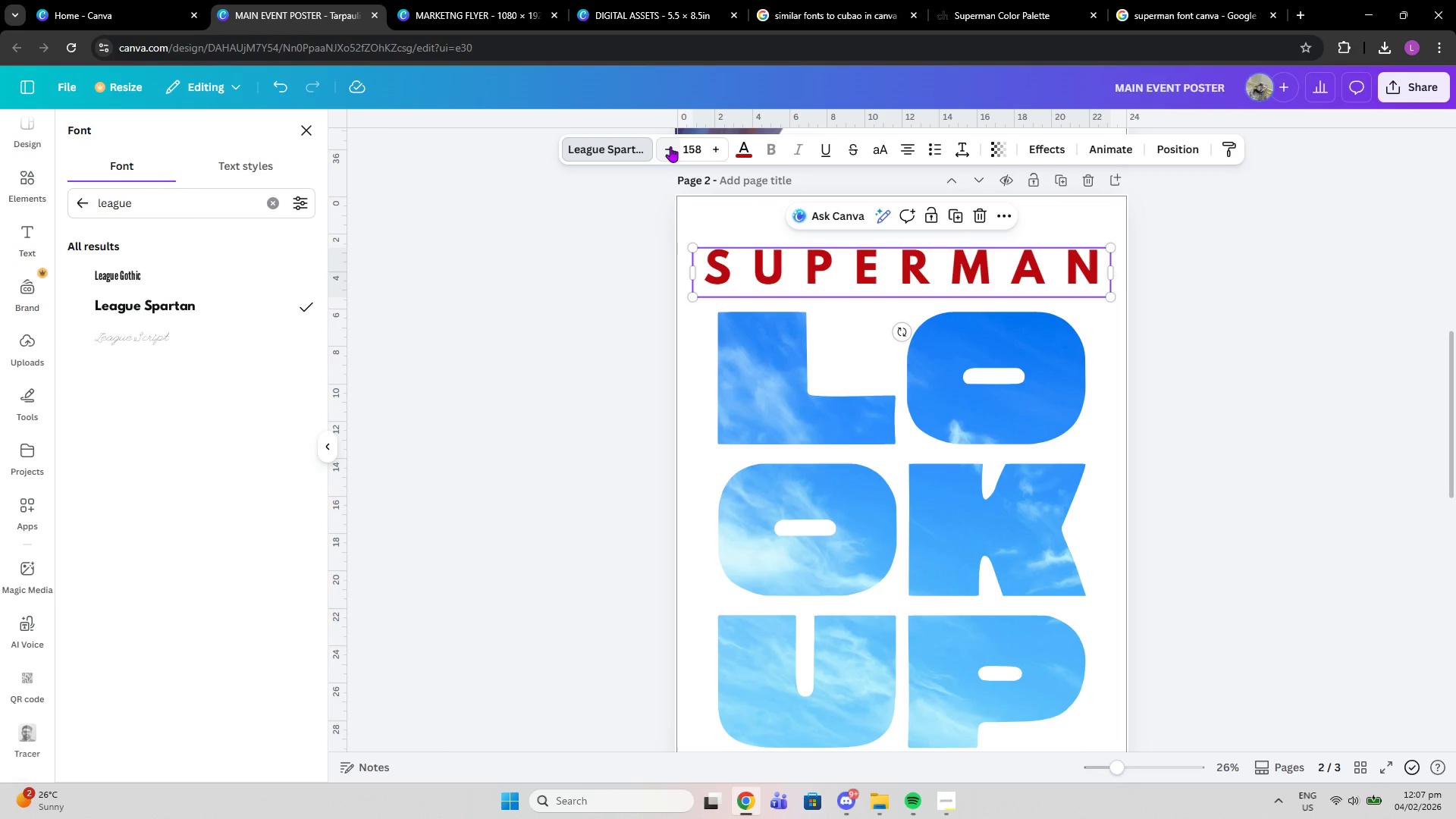 
triple_click([670, 146])
 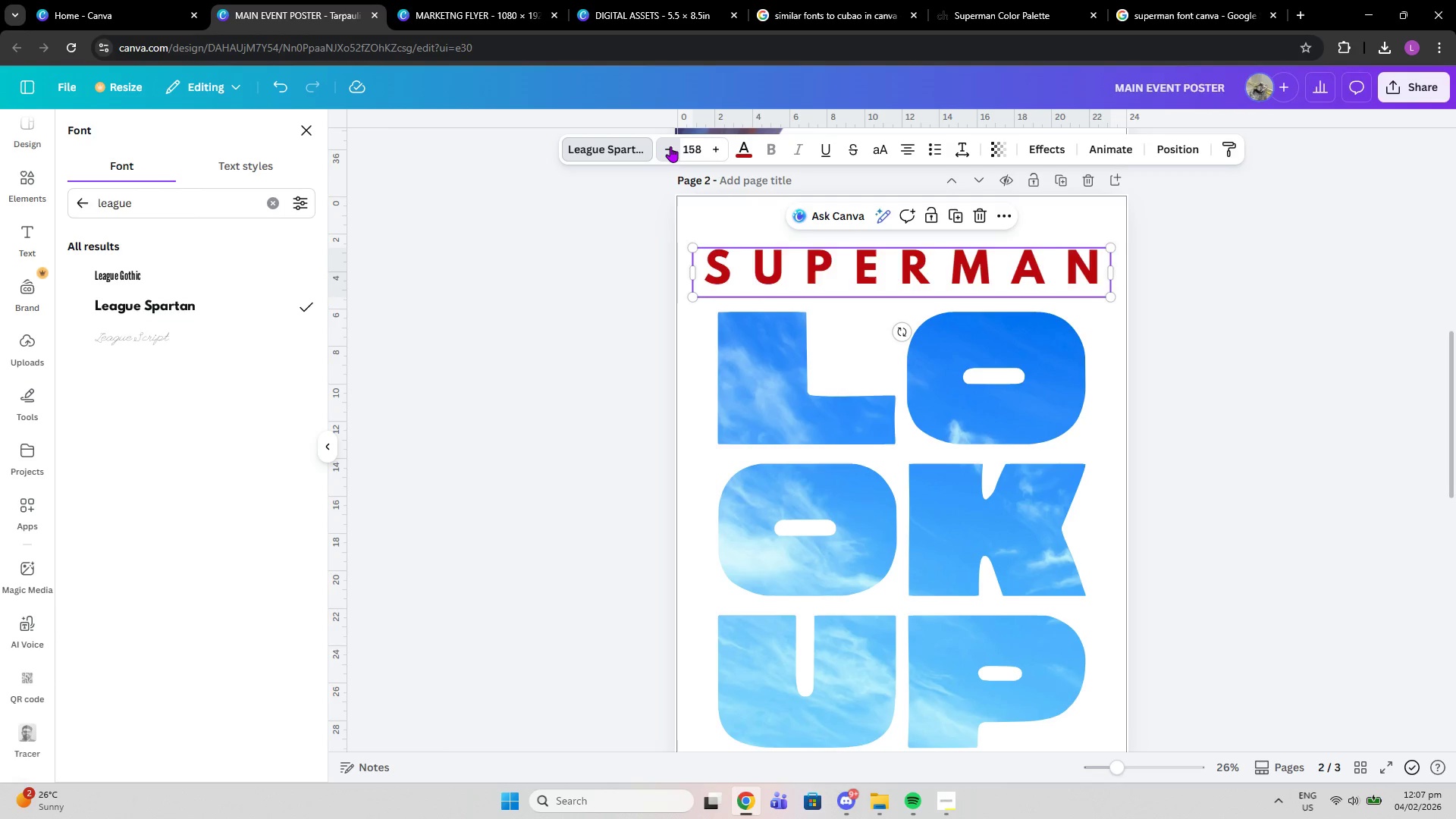 
triple_click([670, 146])
 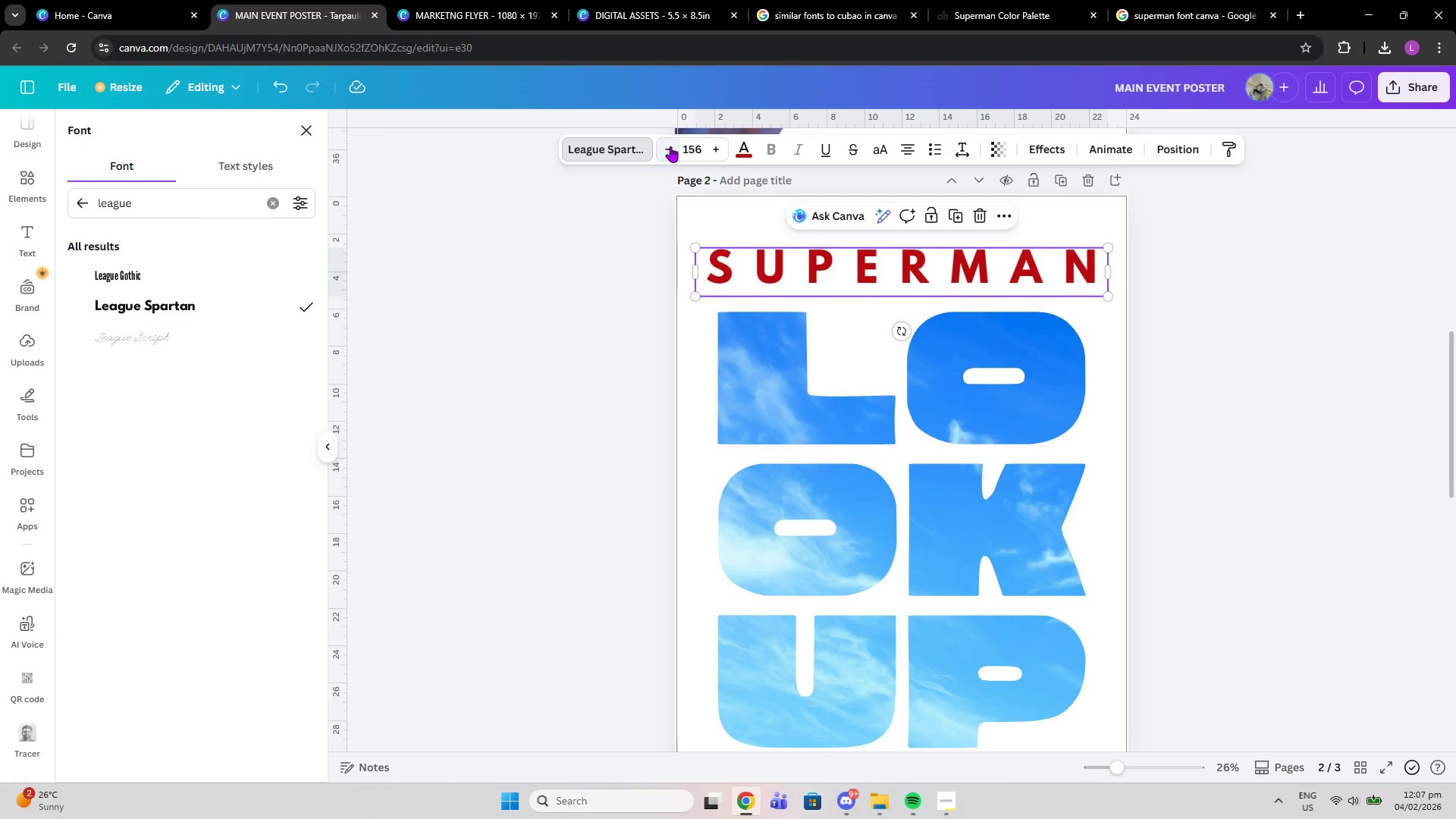 
triple_click([670, 146])
 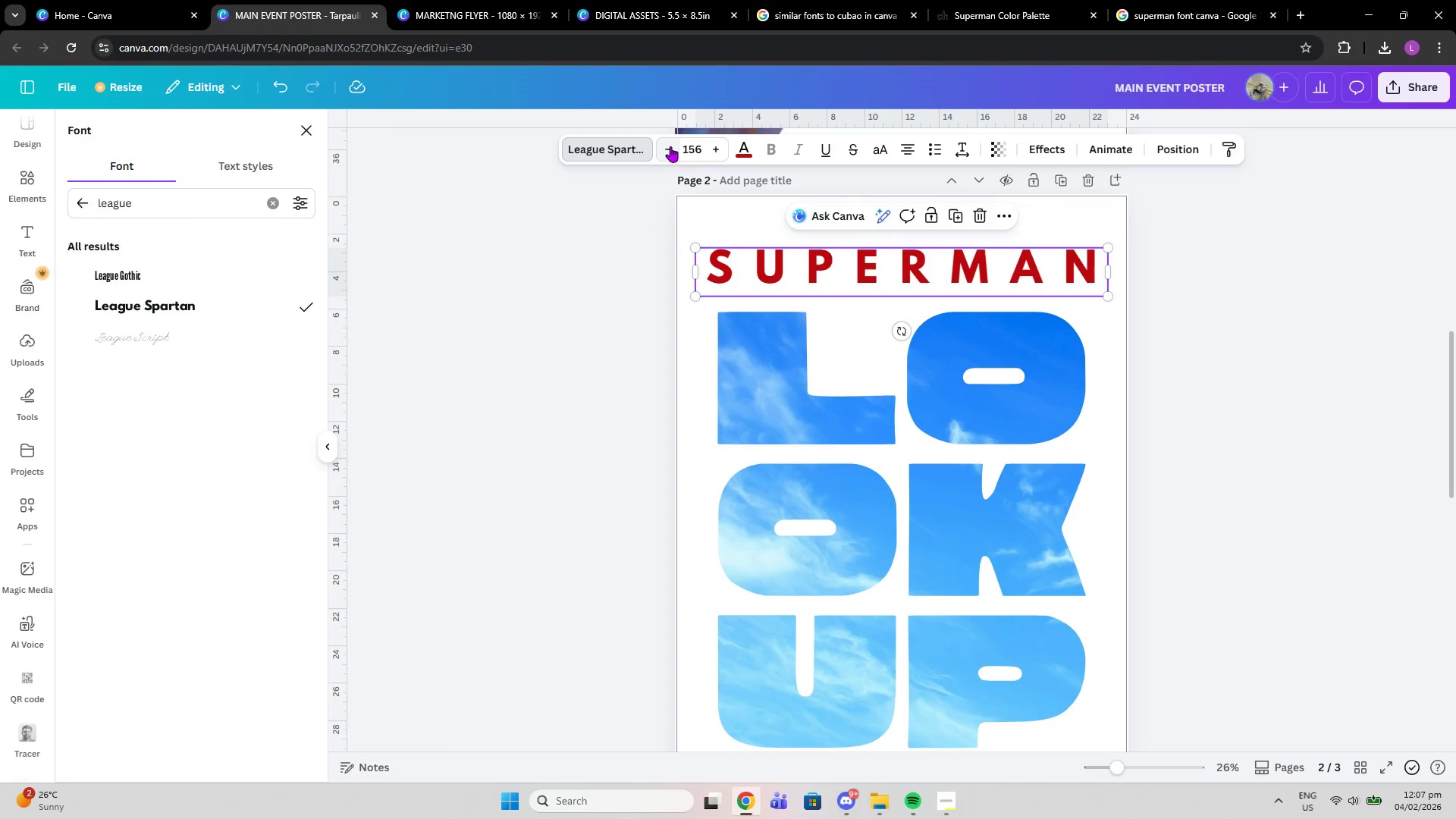 
triple_click([670, 146])
 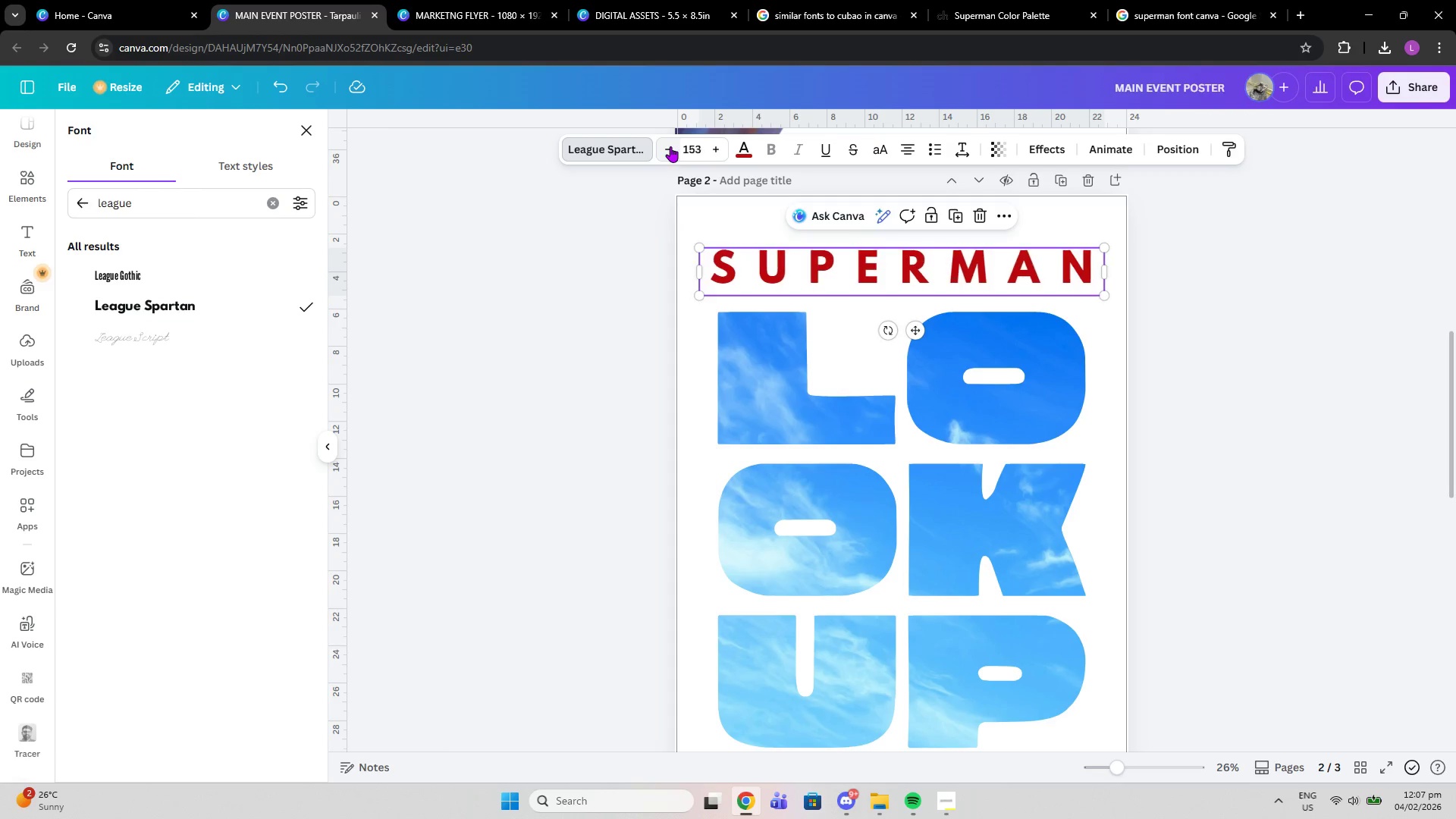 
triple_click([670, 146])
 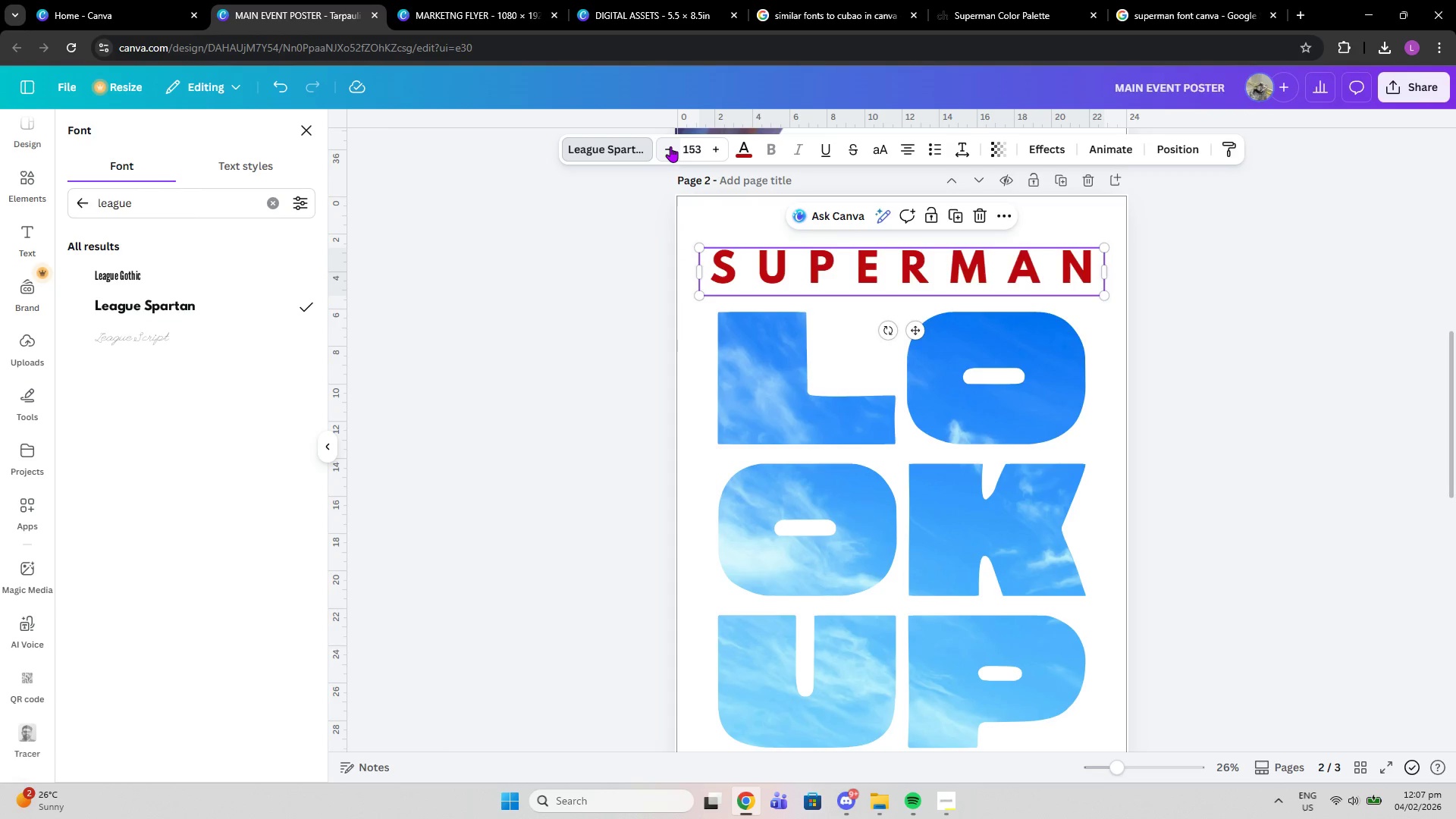 
triple_click([670, 146])
 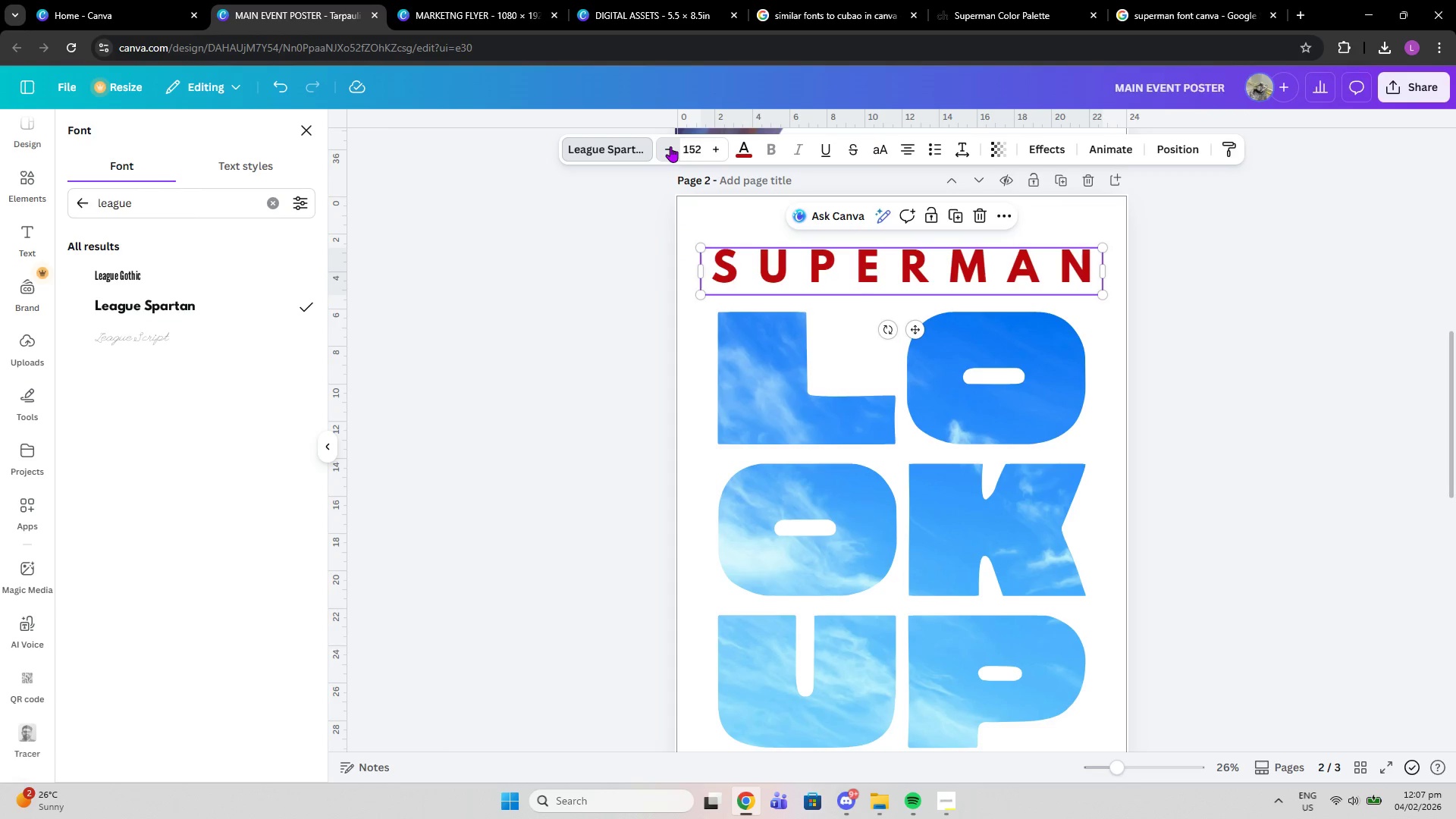 
triple_click([670, 146])
 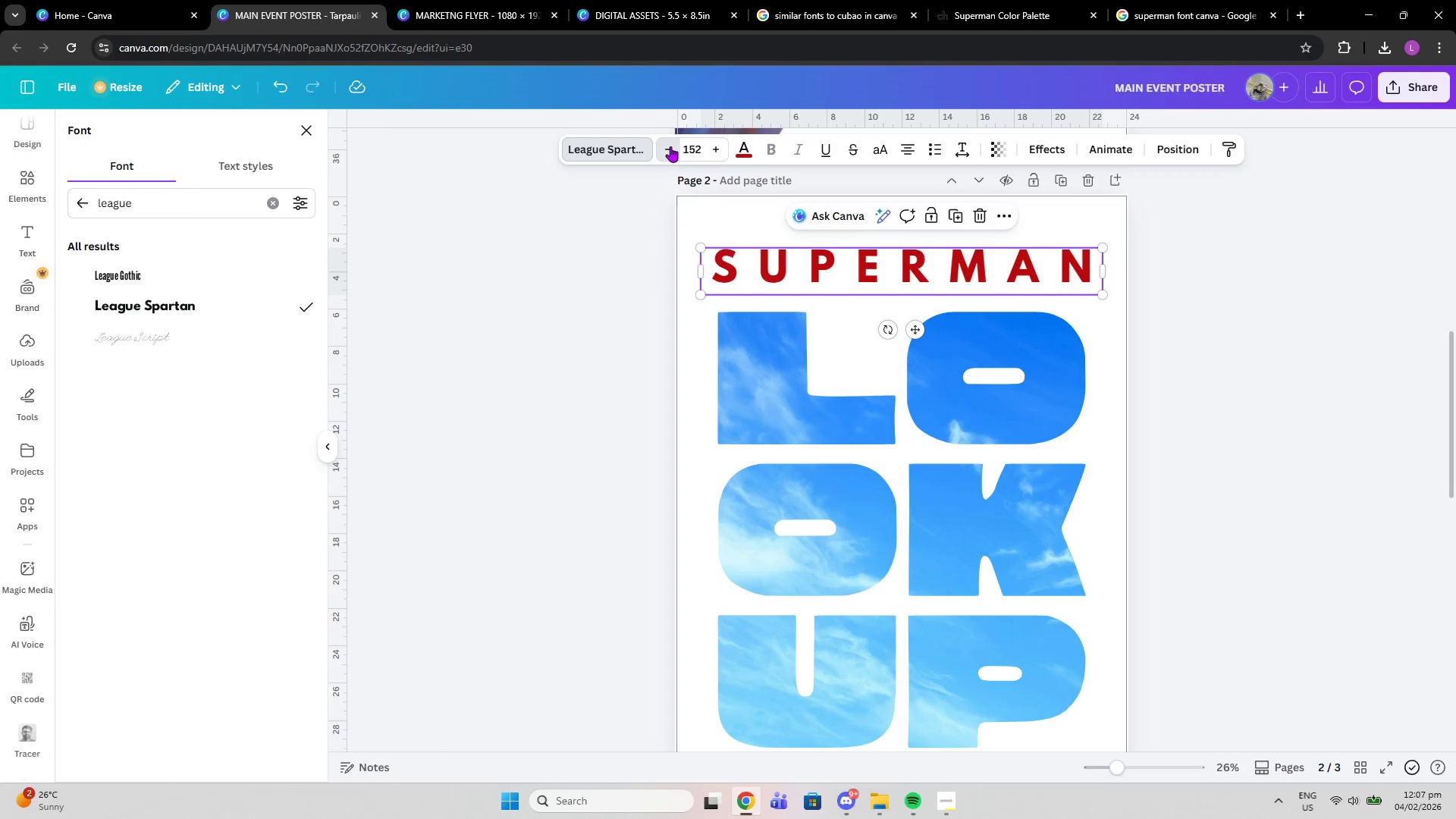 
triple_click([670, 146])
 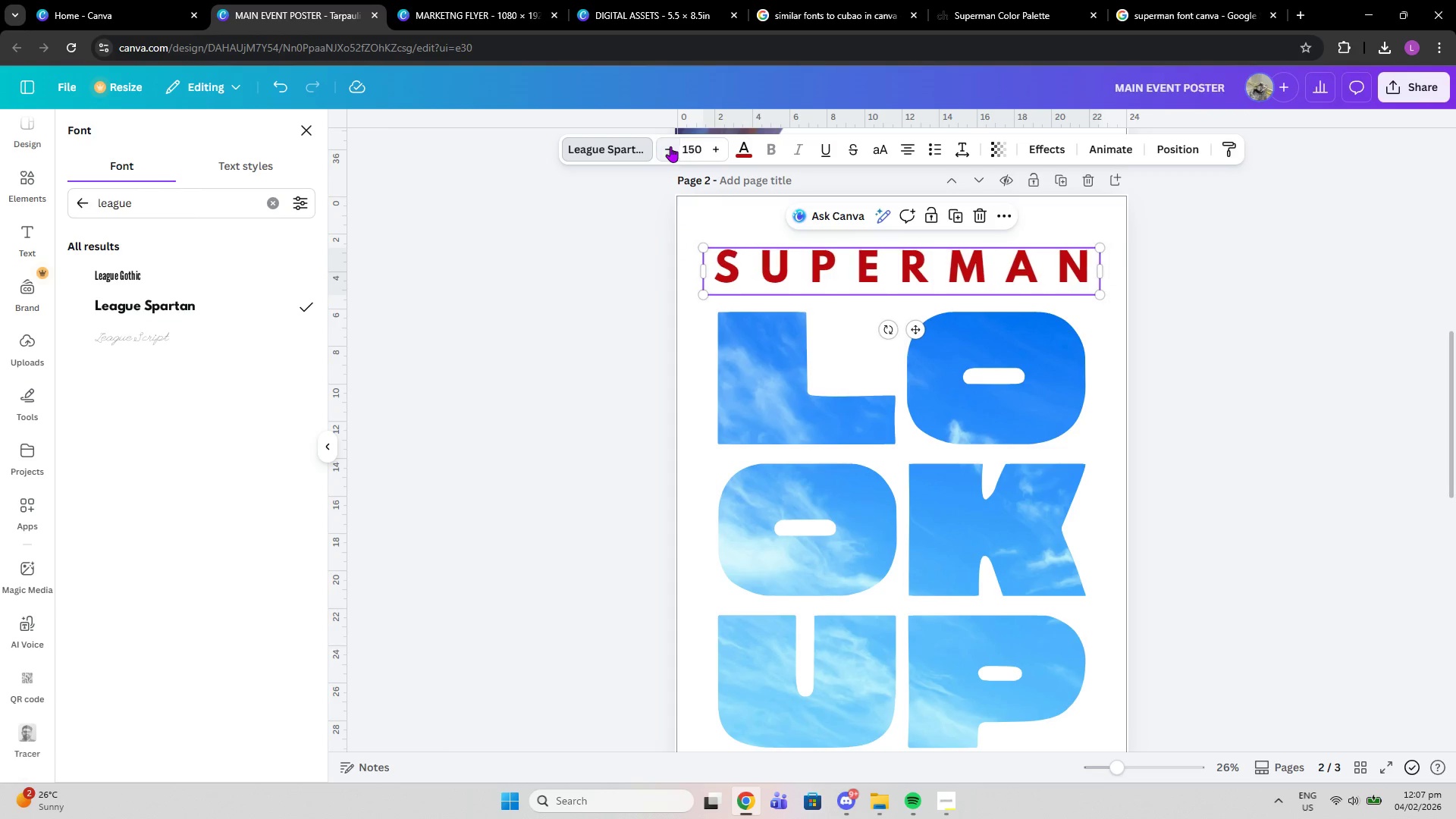 
triple_click([670, 146])
 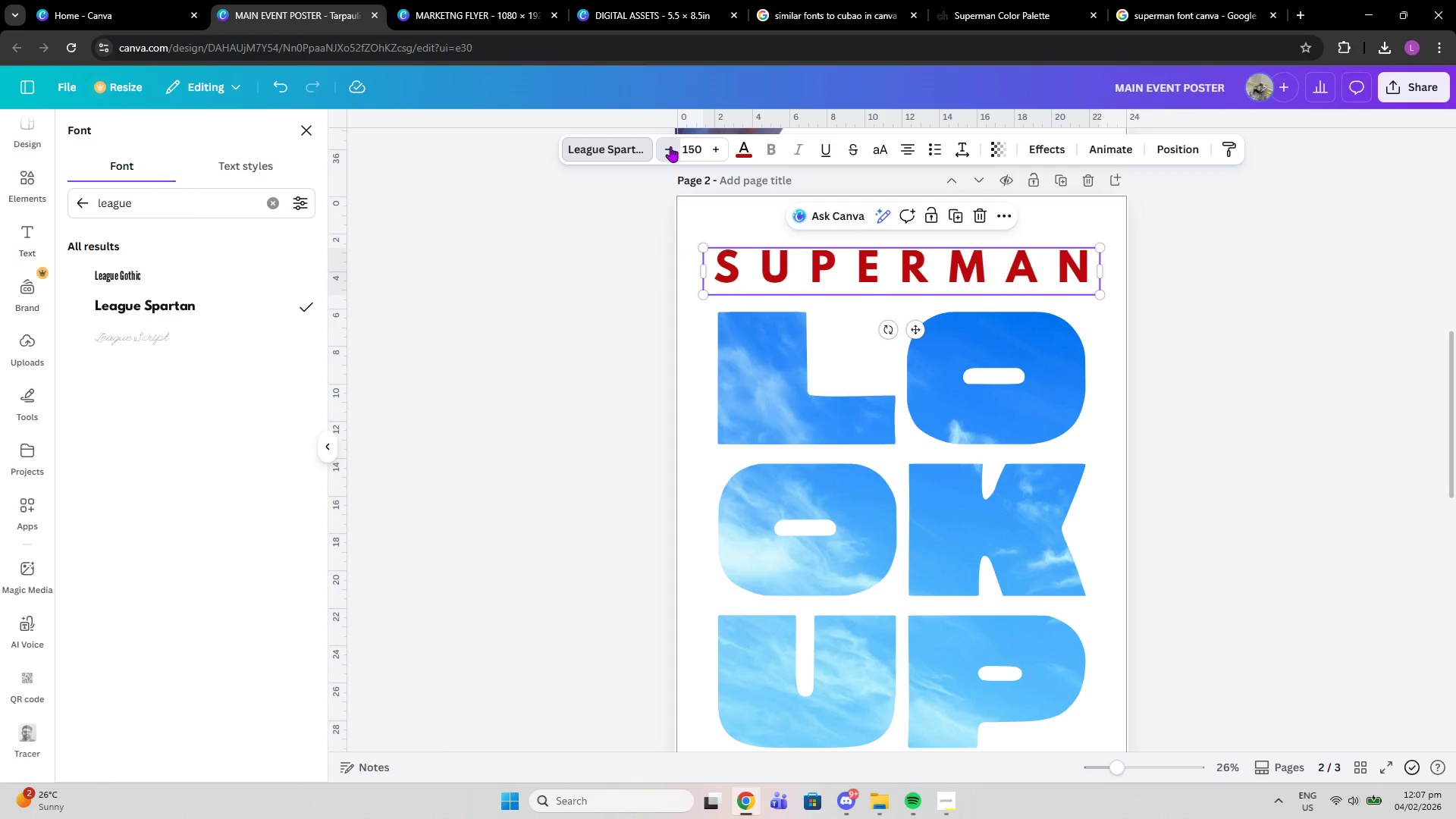 
triple_click([670, 146])
 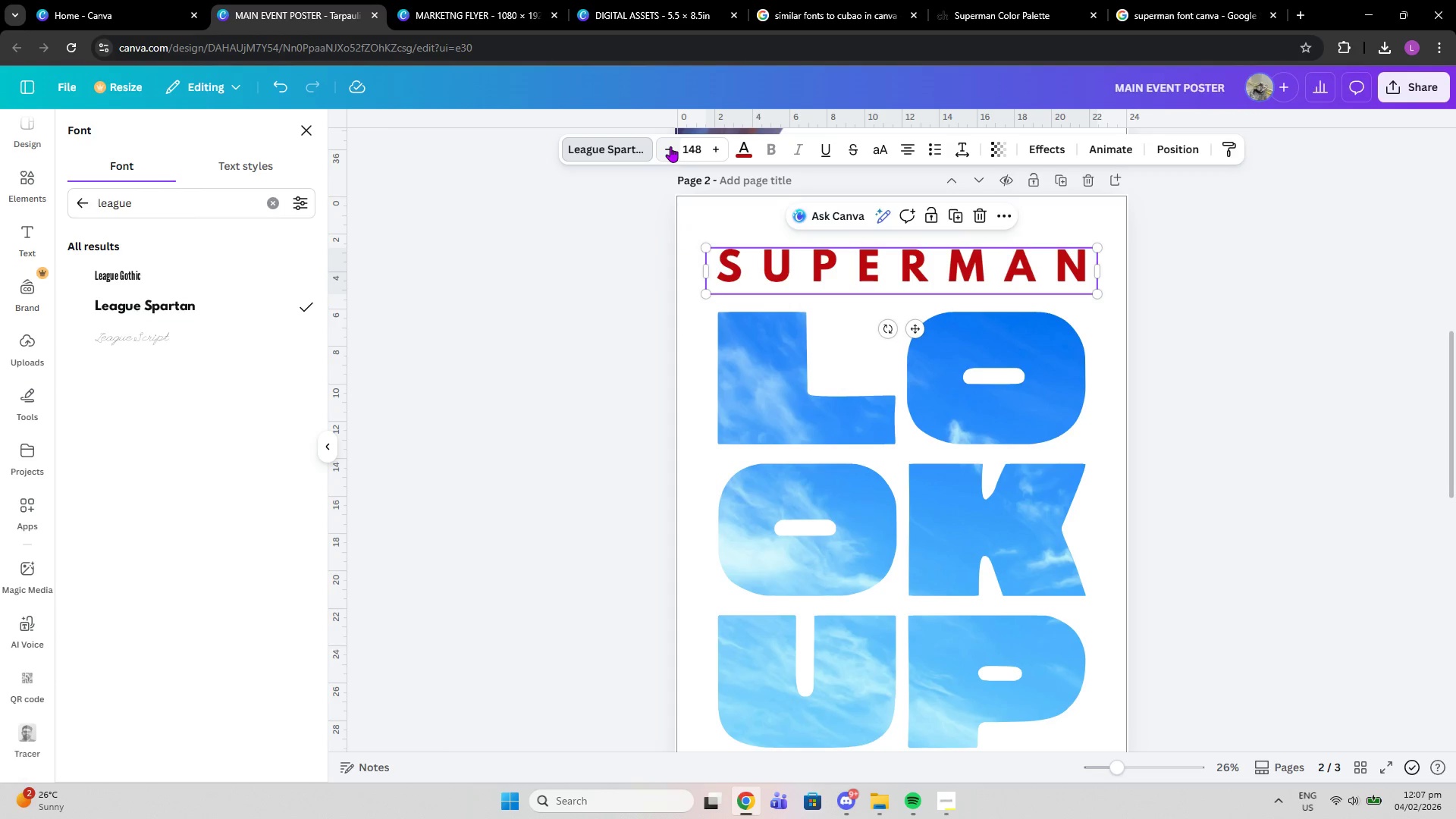 
triple_click([670, 146])
 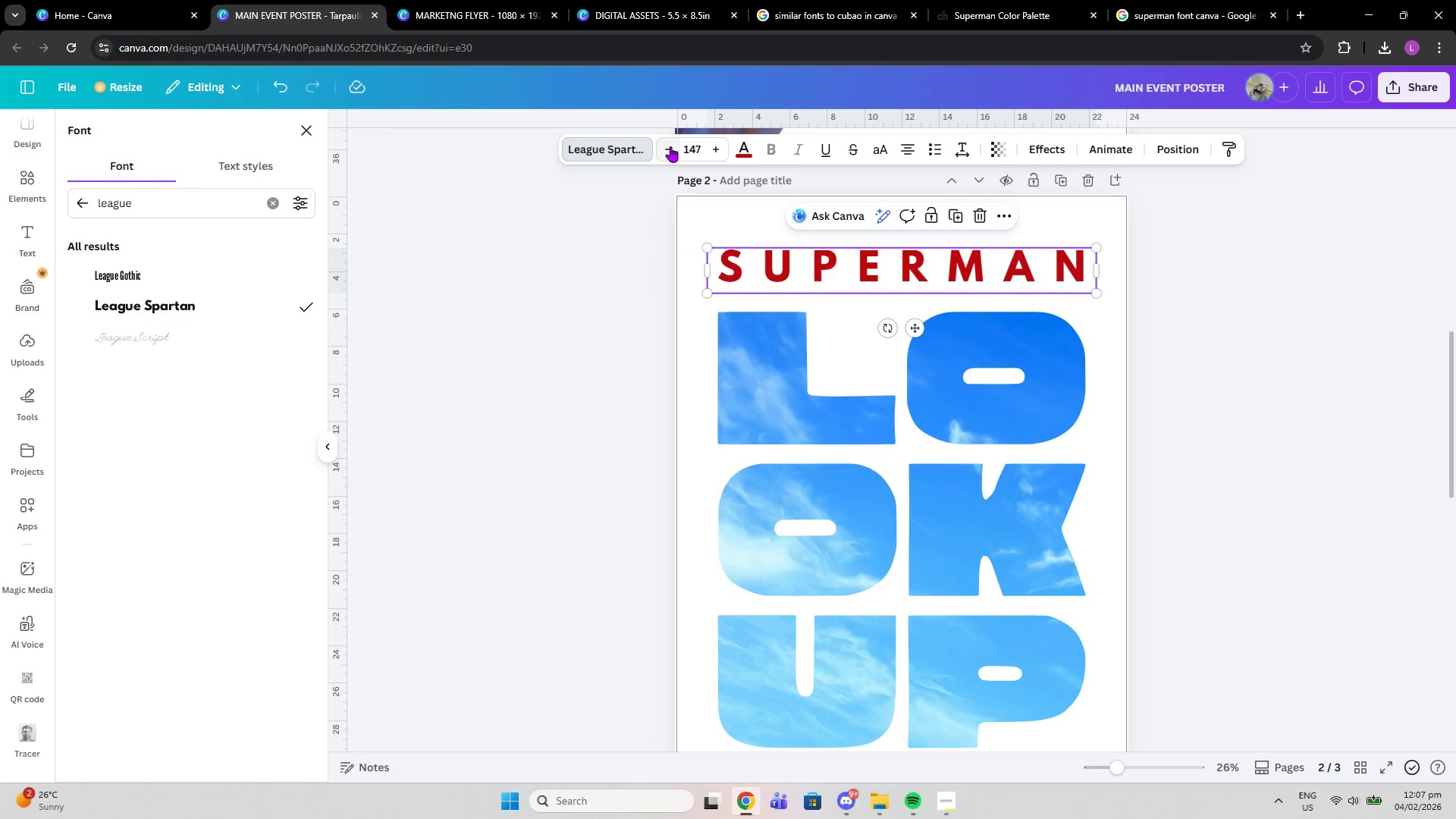 
triple_click([670, 146])
 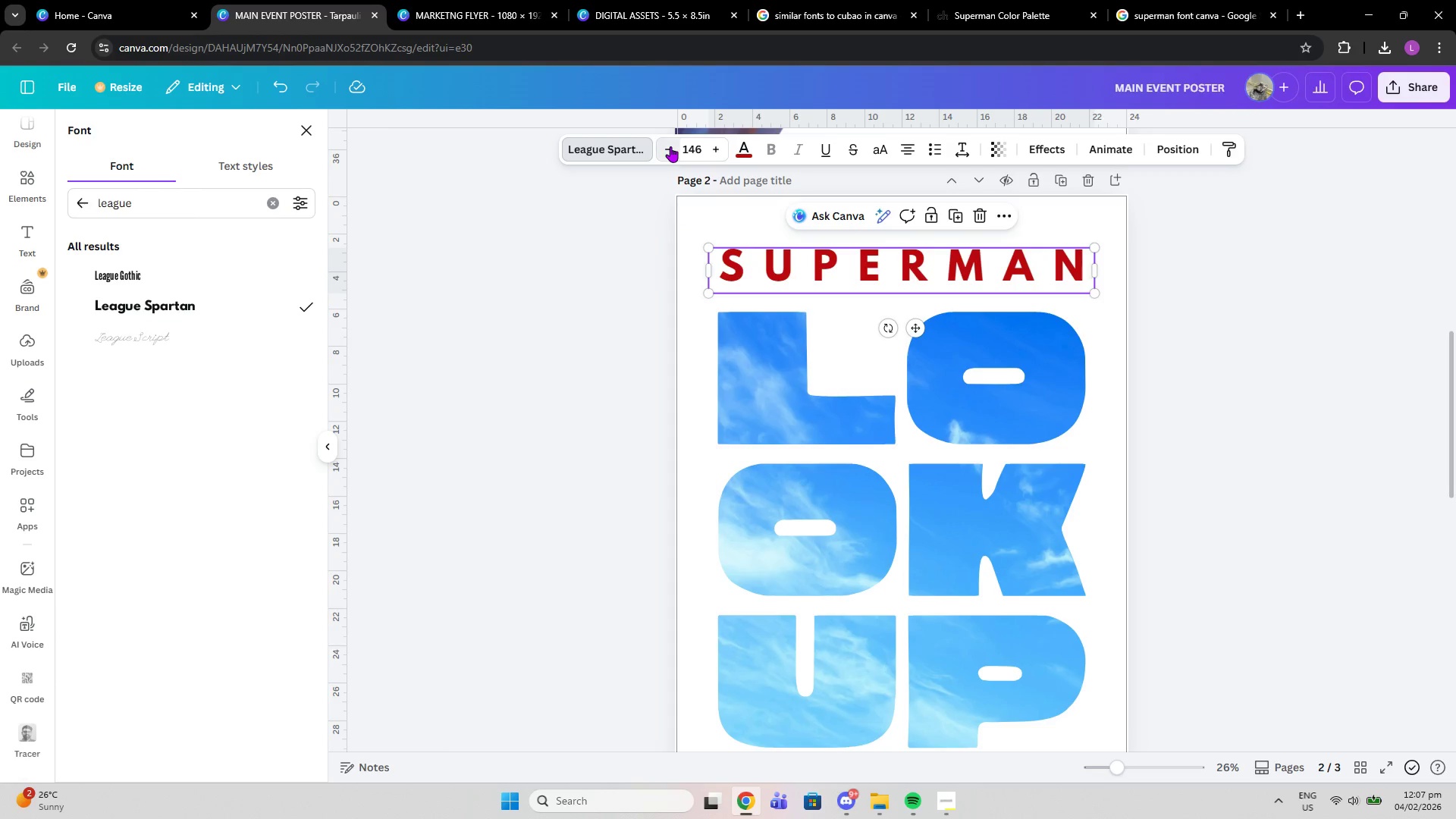 
triple_click([670, 146])
 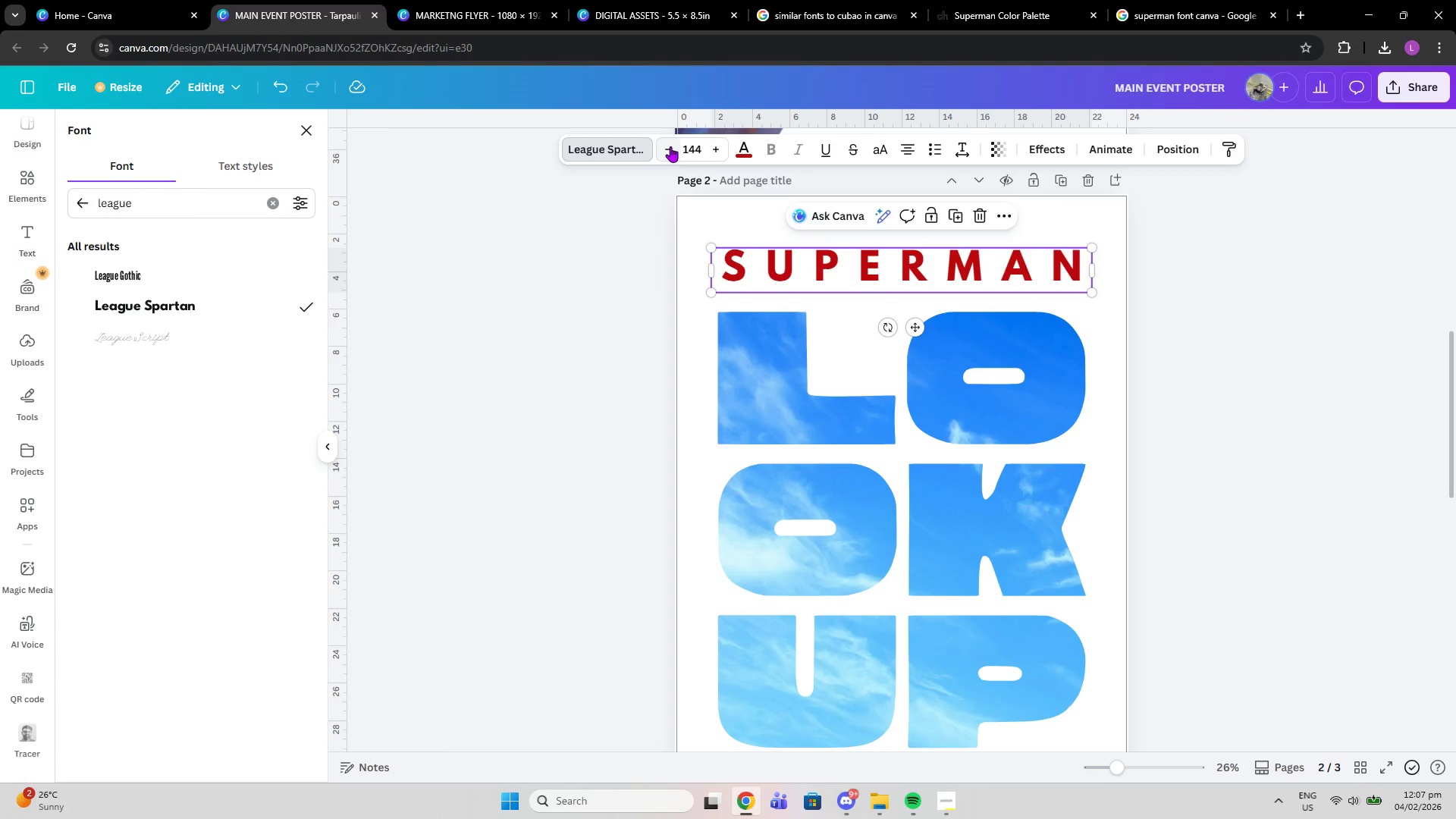 
triple_click([670, 146])
 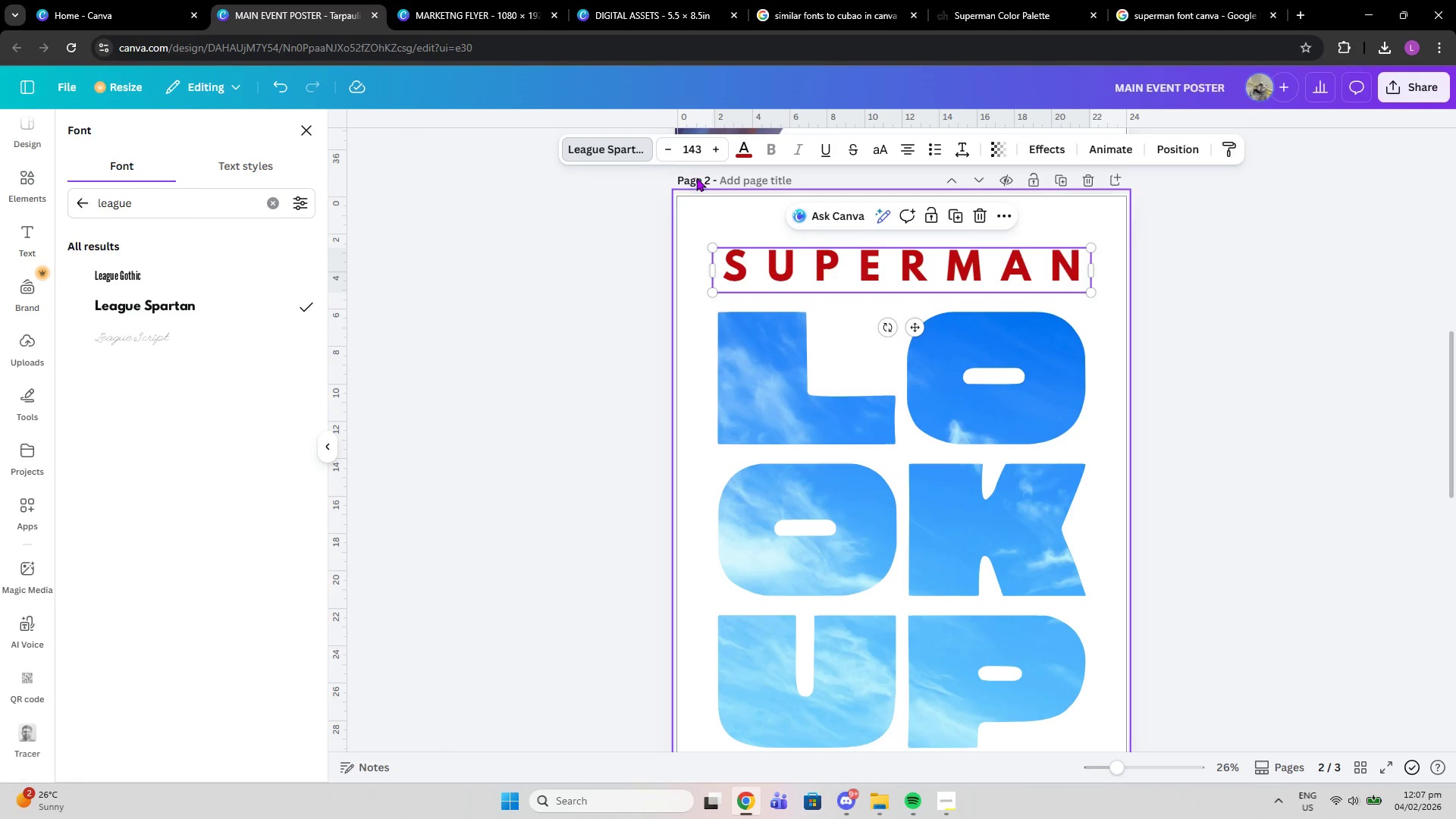 
left_click([665, 150])
 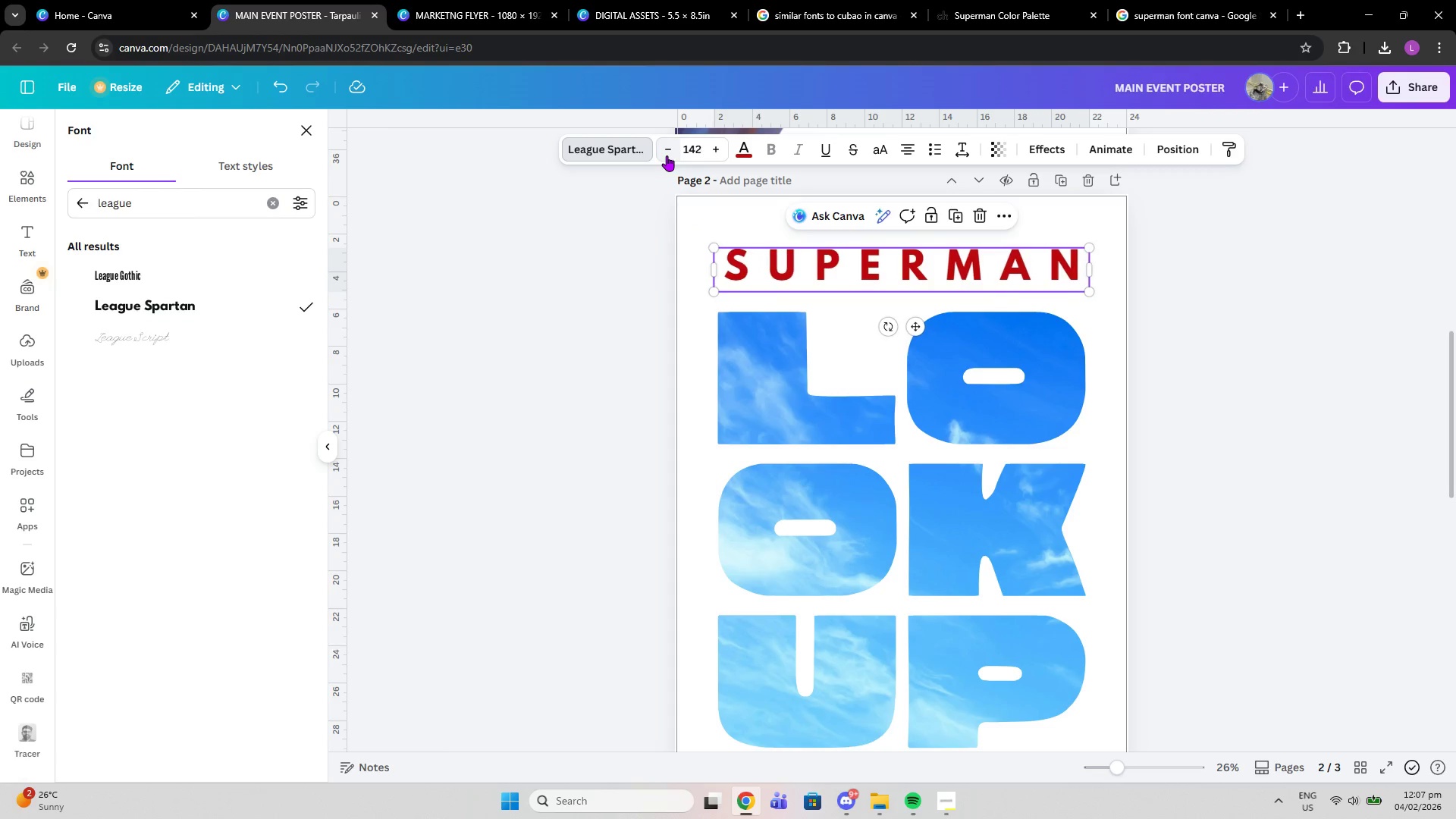 
left_click_drag(start_coordinate=[665, 150], to_coordinate=[667, 155])
 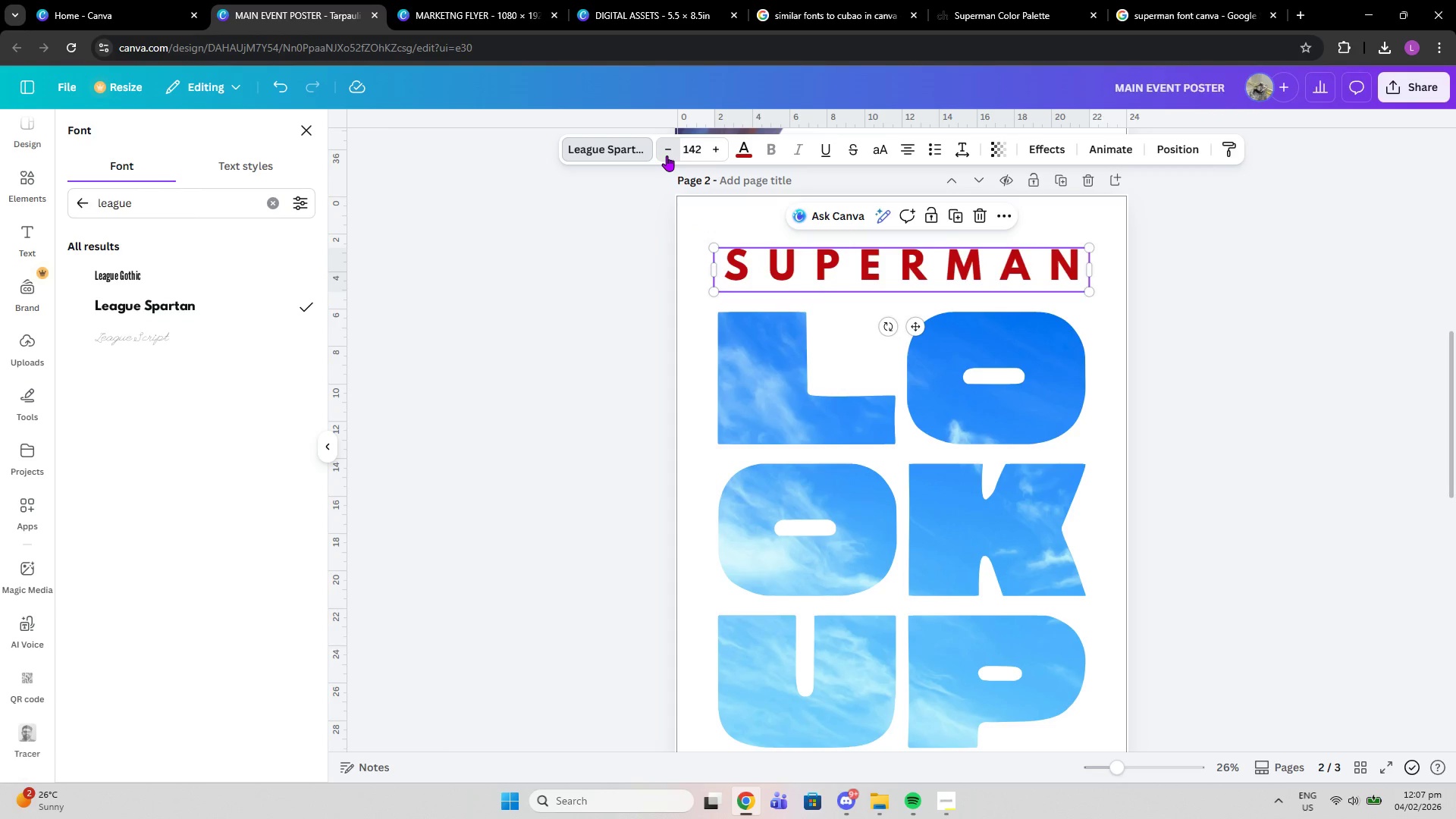 
triple_click([667, 155])
 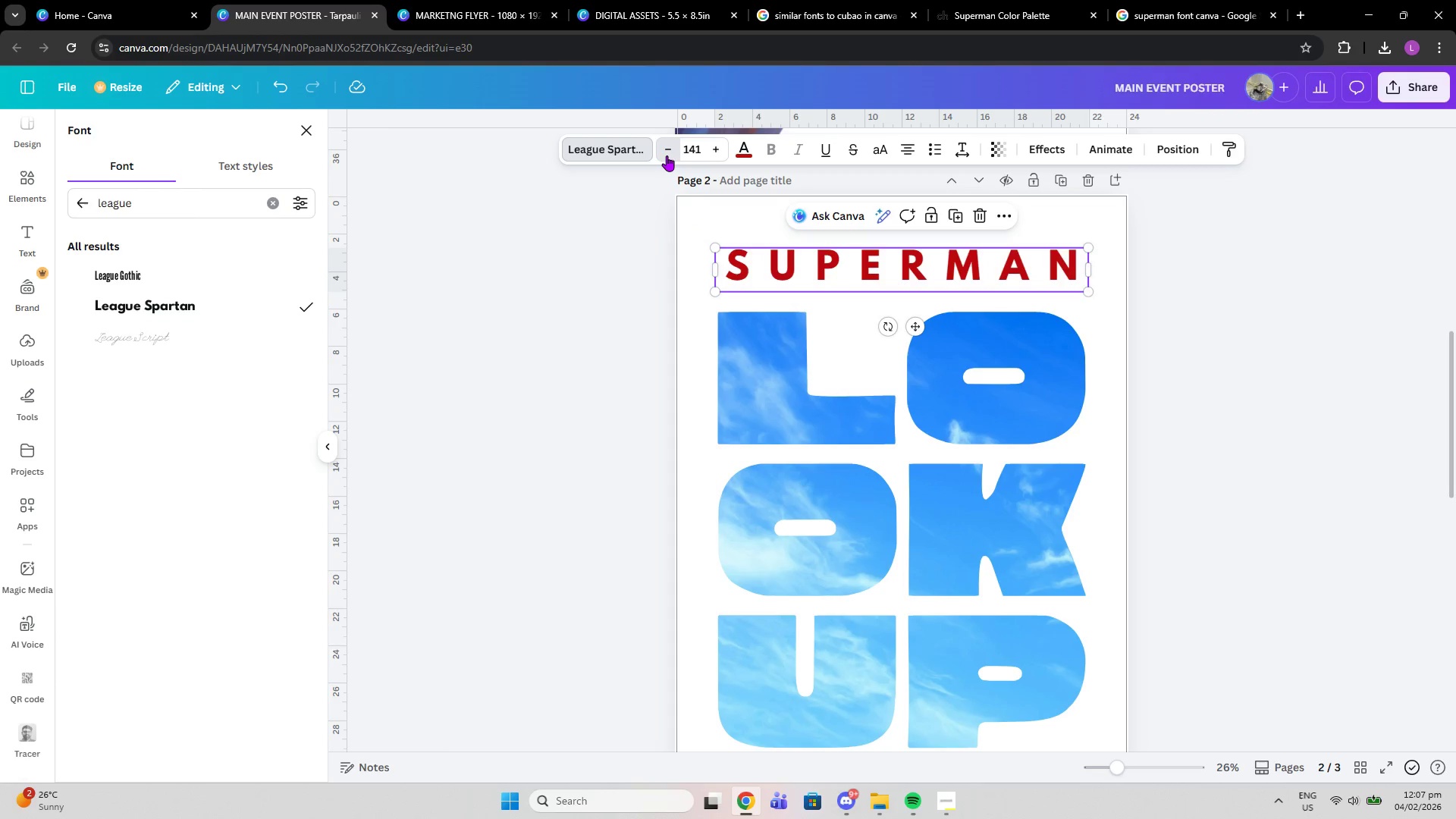 
triple_click([667, 155])
 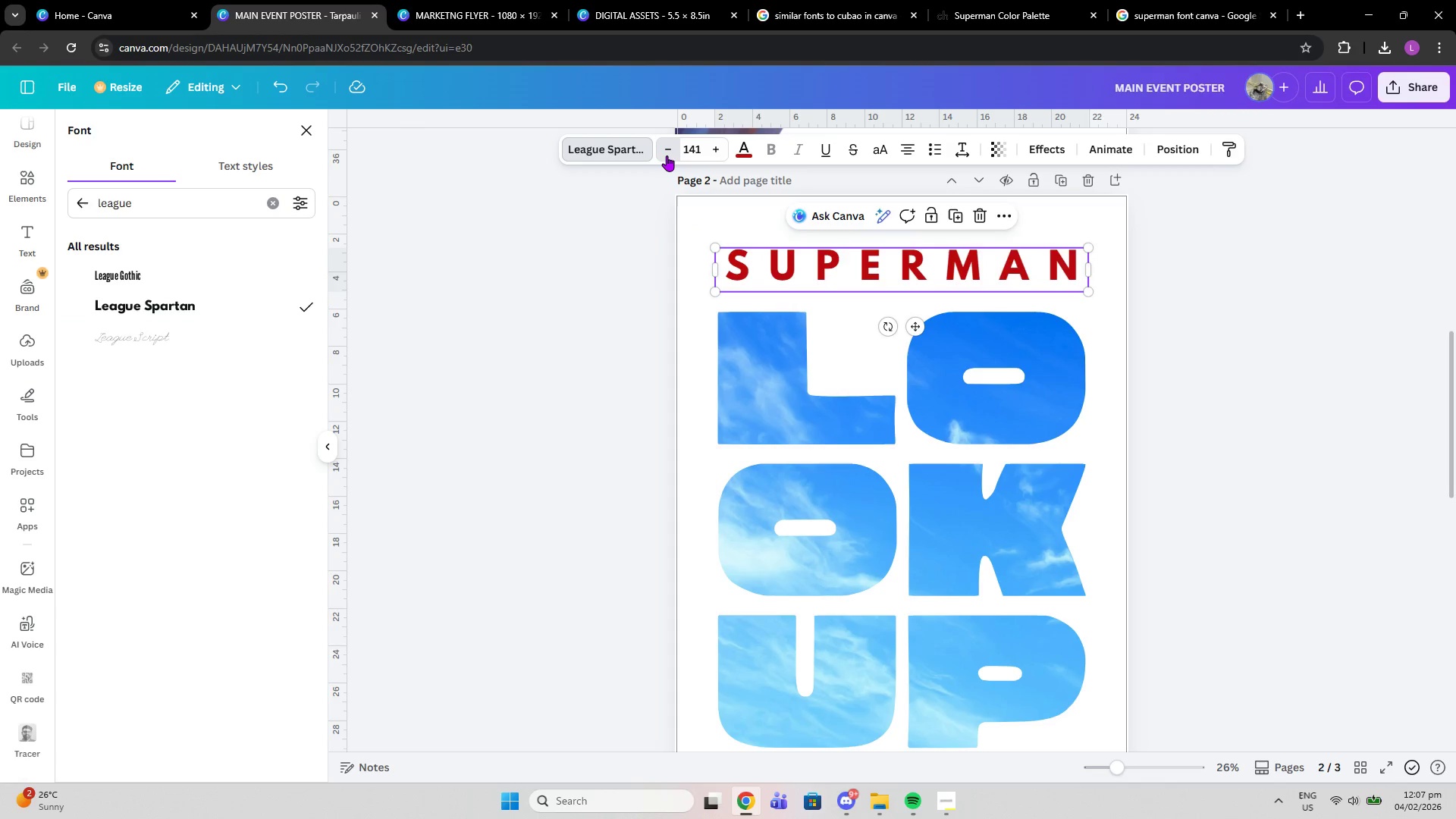 
triple_click([667, 155])
 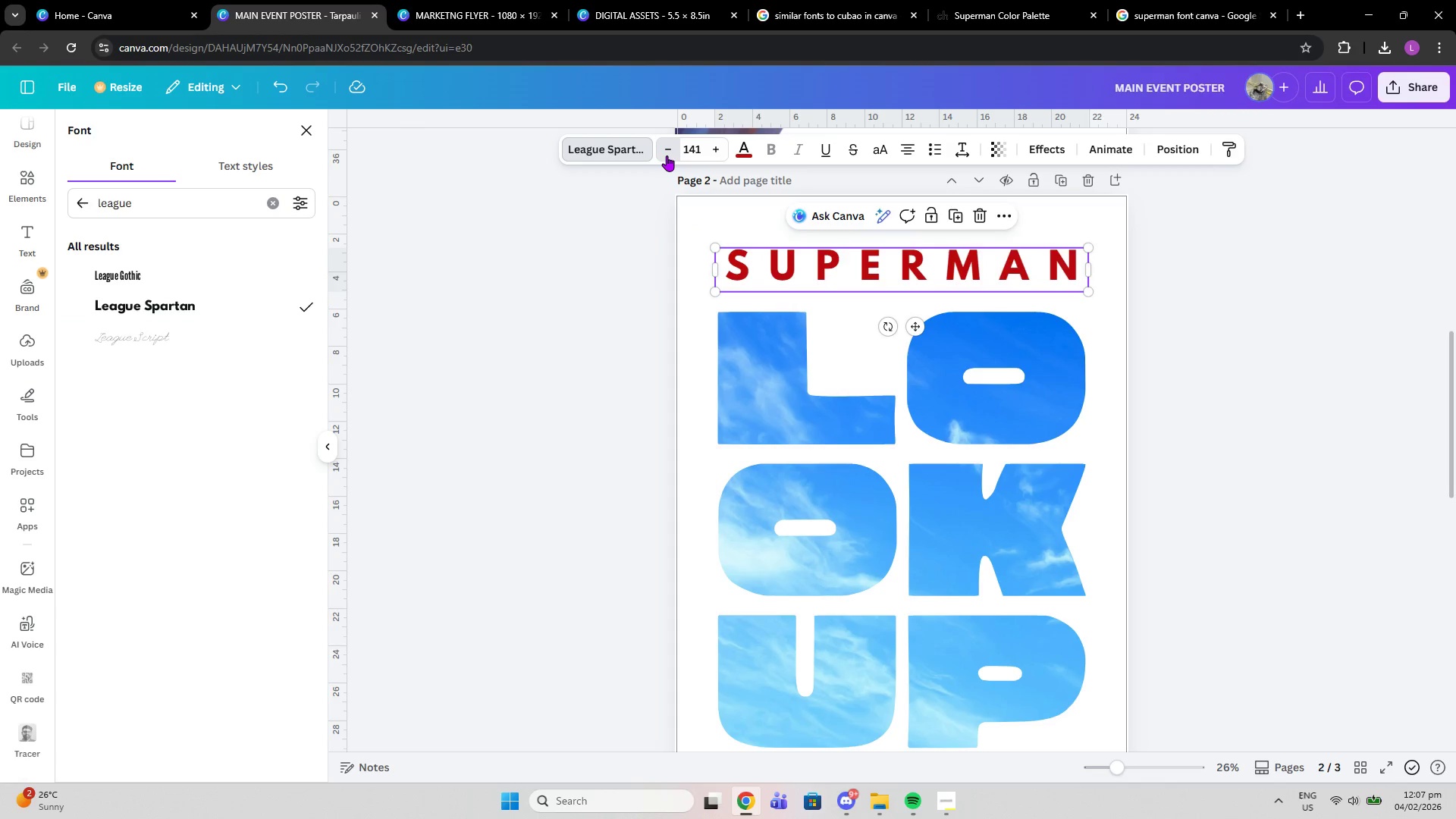 
triple_click([667, 155])
 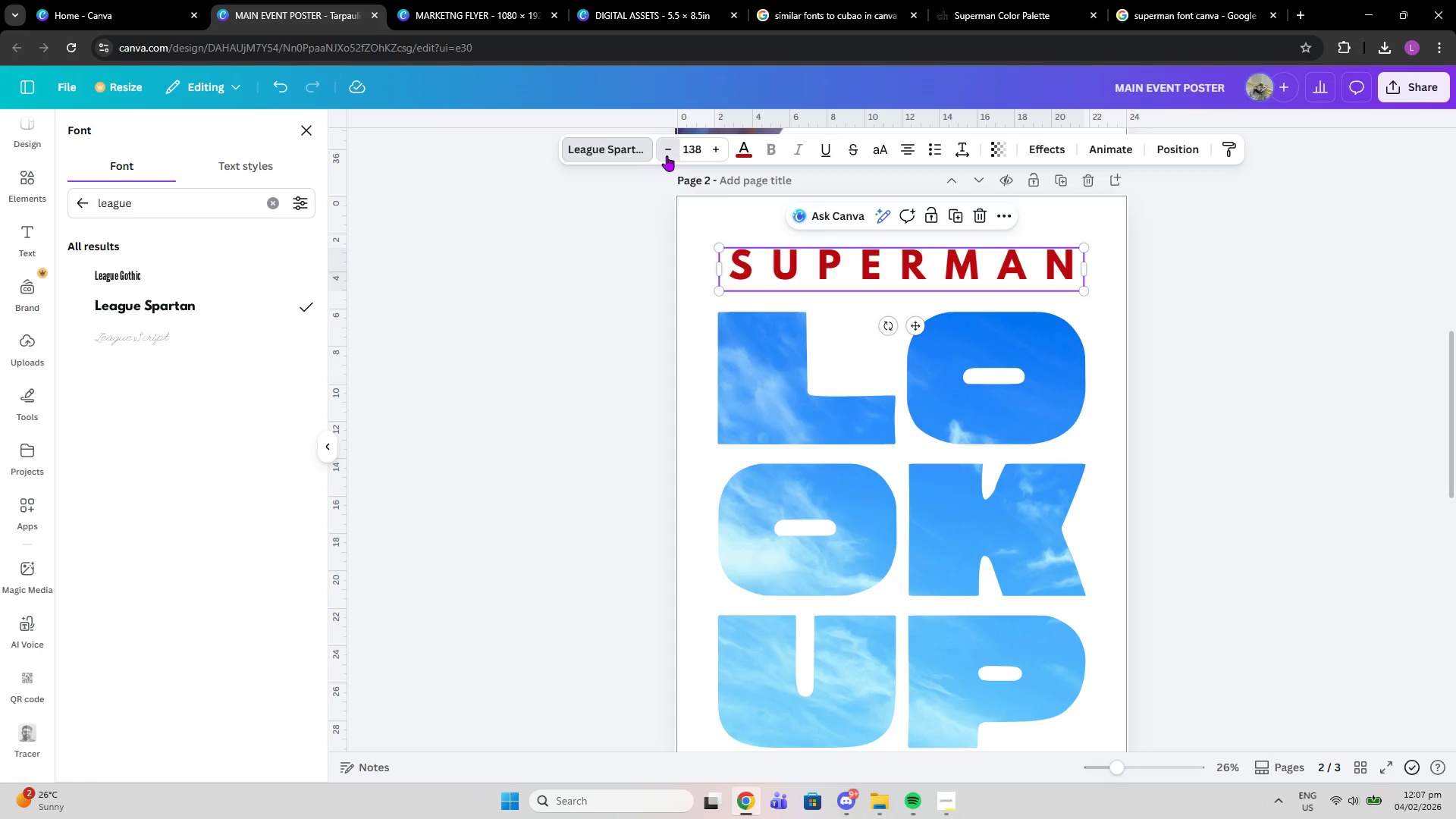 
triple_click([667, 155])
 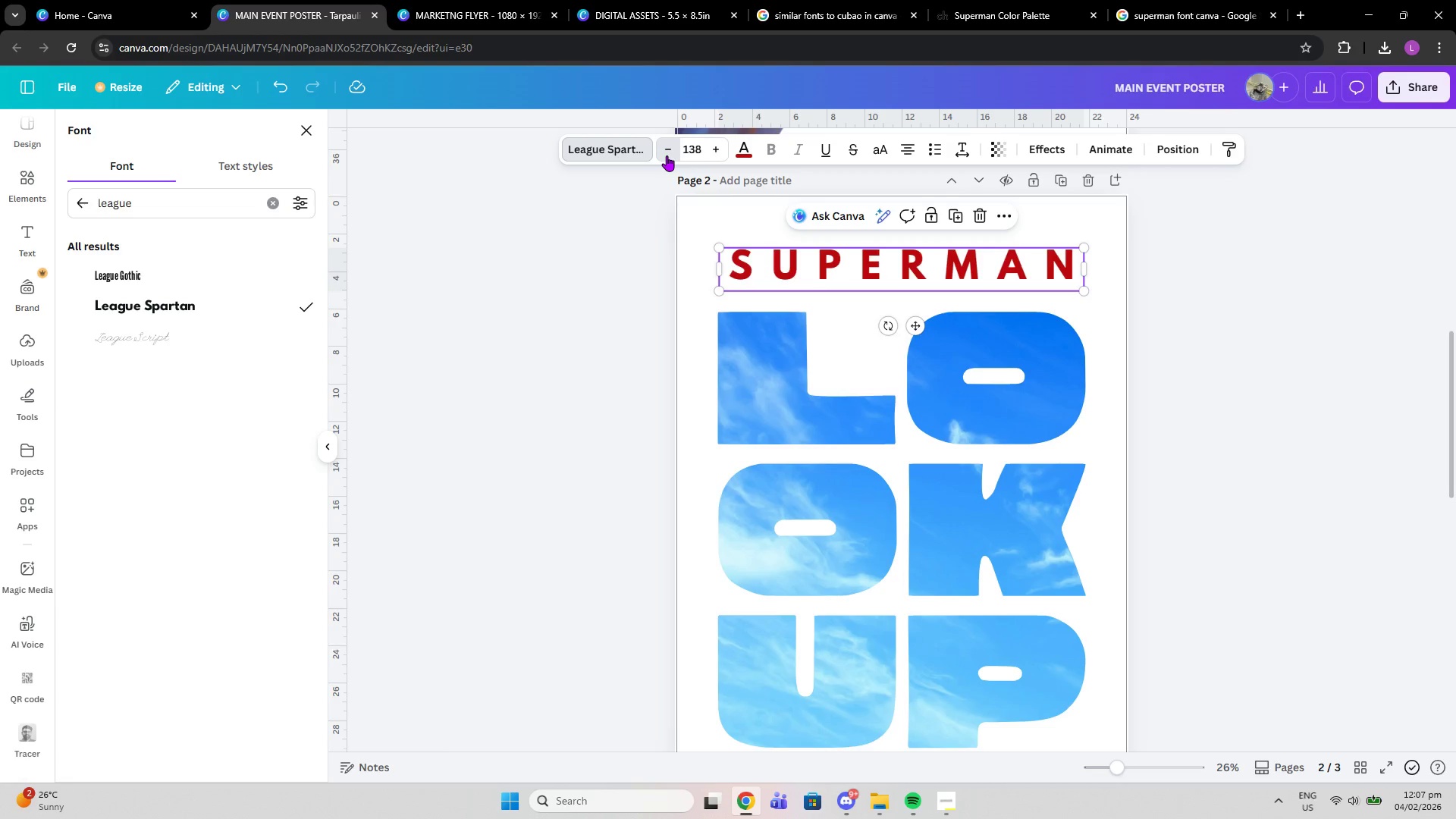 
triple_click([667, 155])
 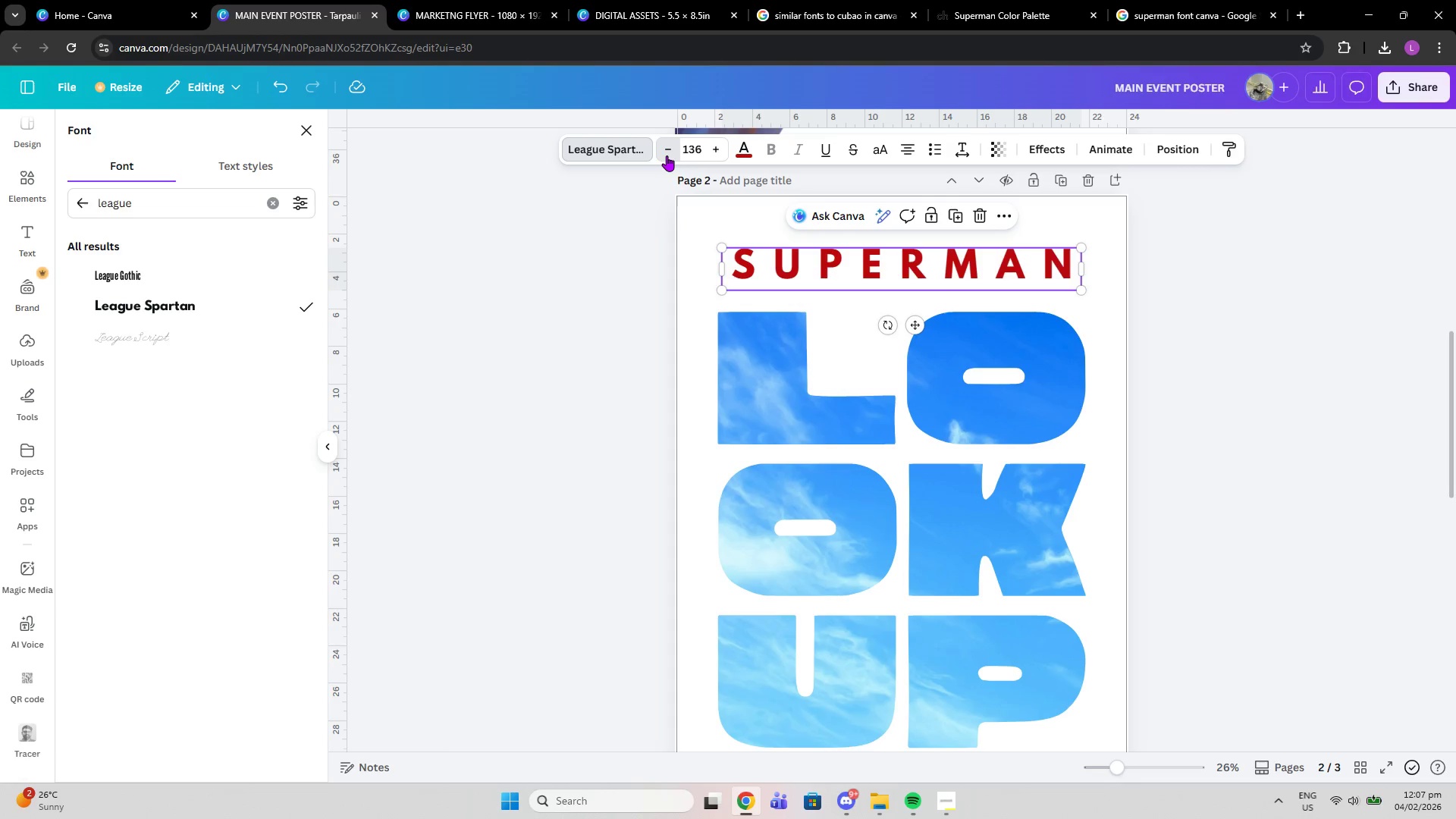 
triple_click([667, 155])
 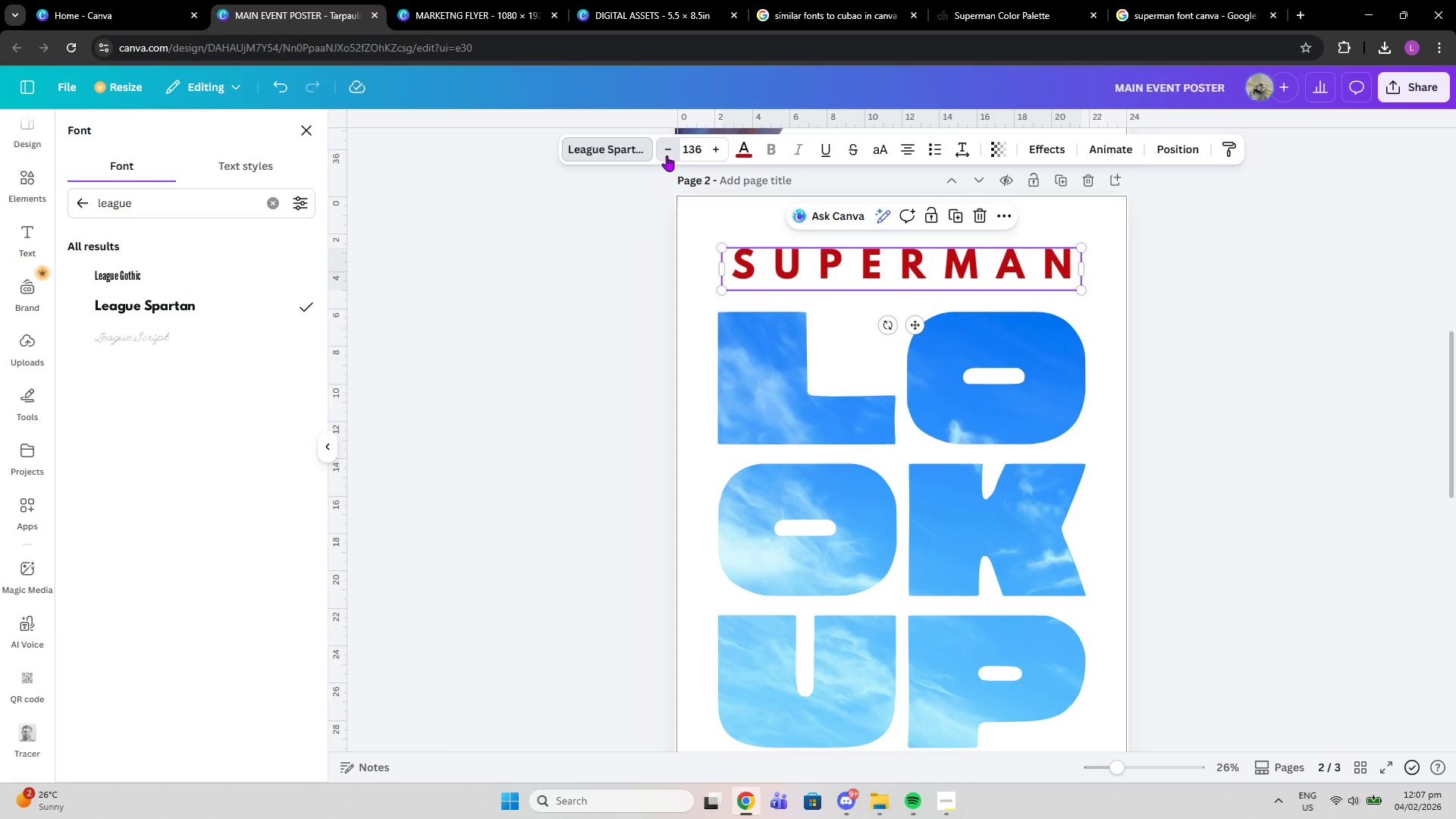 
triple_click([667, 155])
 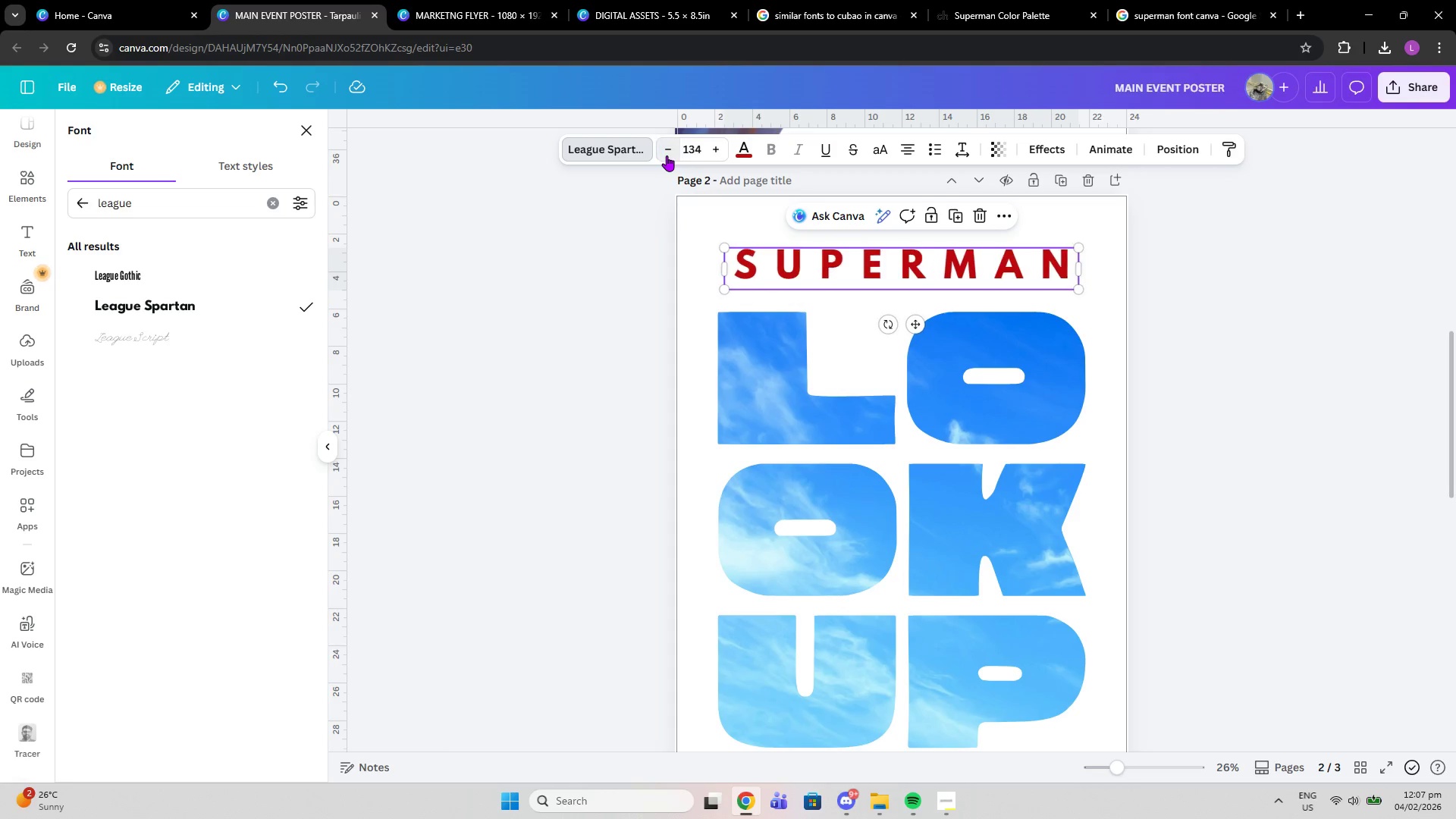 
triple_click([667, 155])
 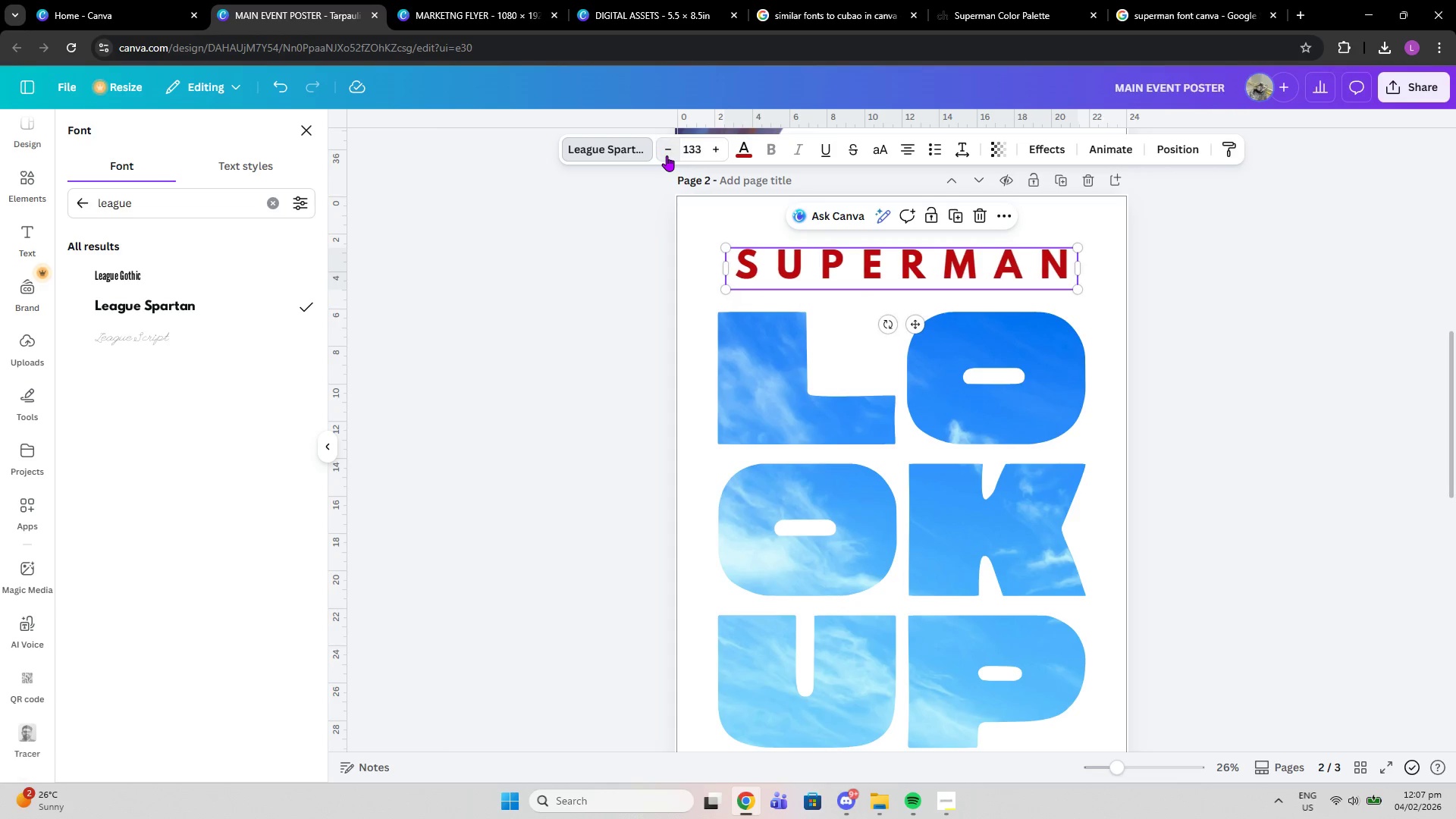 
triple_click([667, 155])
 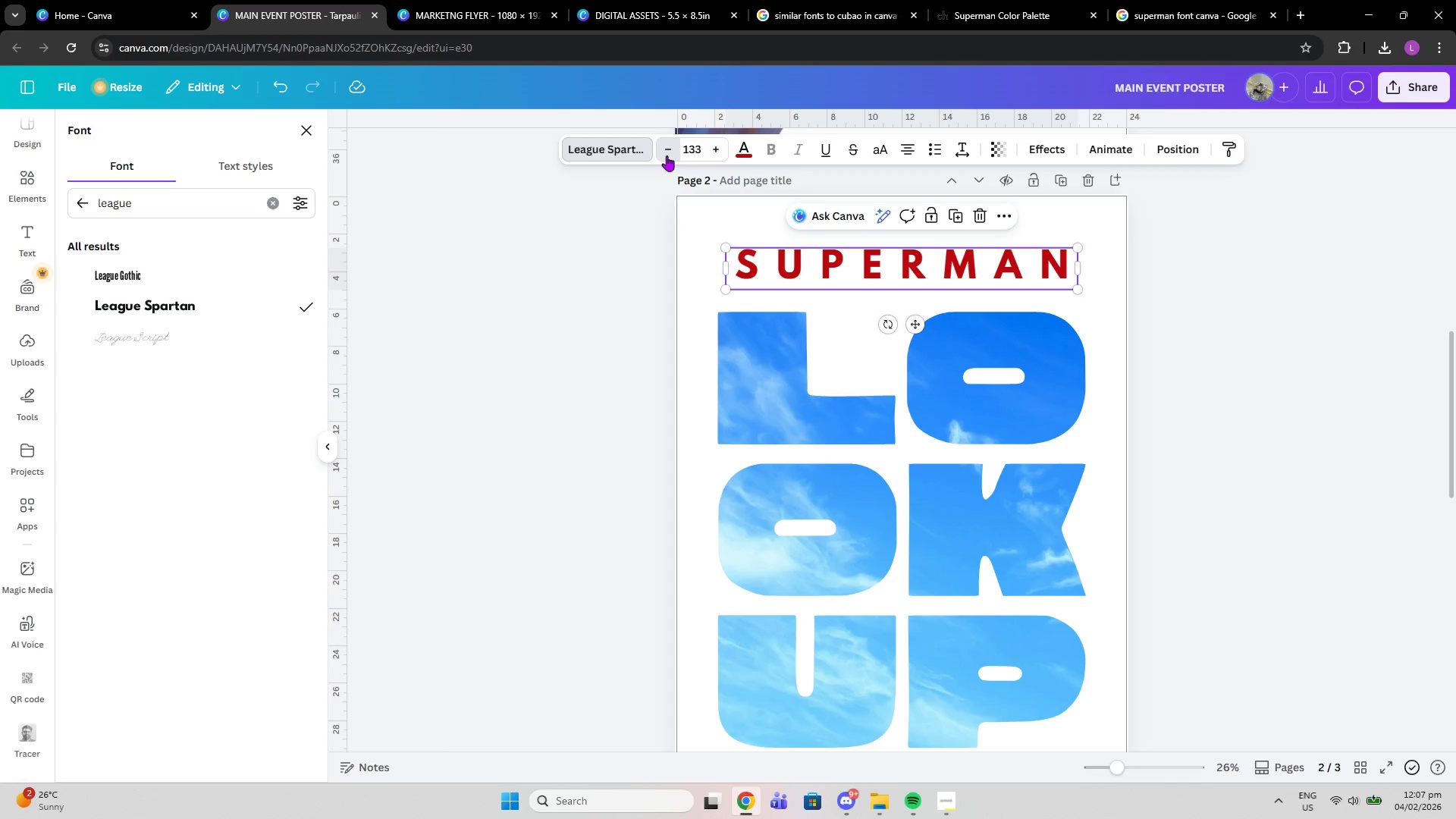 
triple_click([667, 155])
 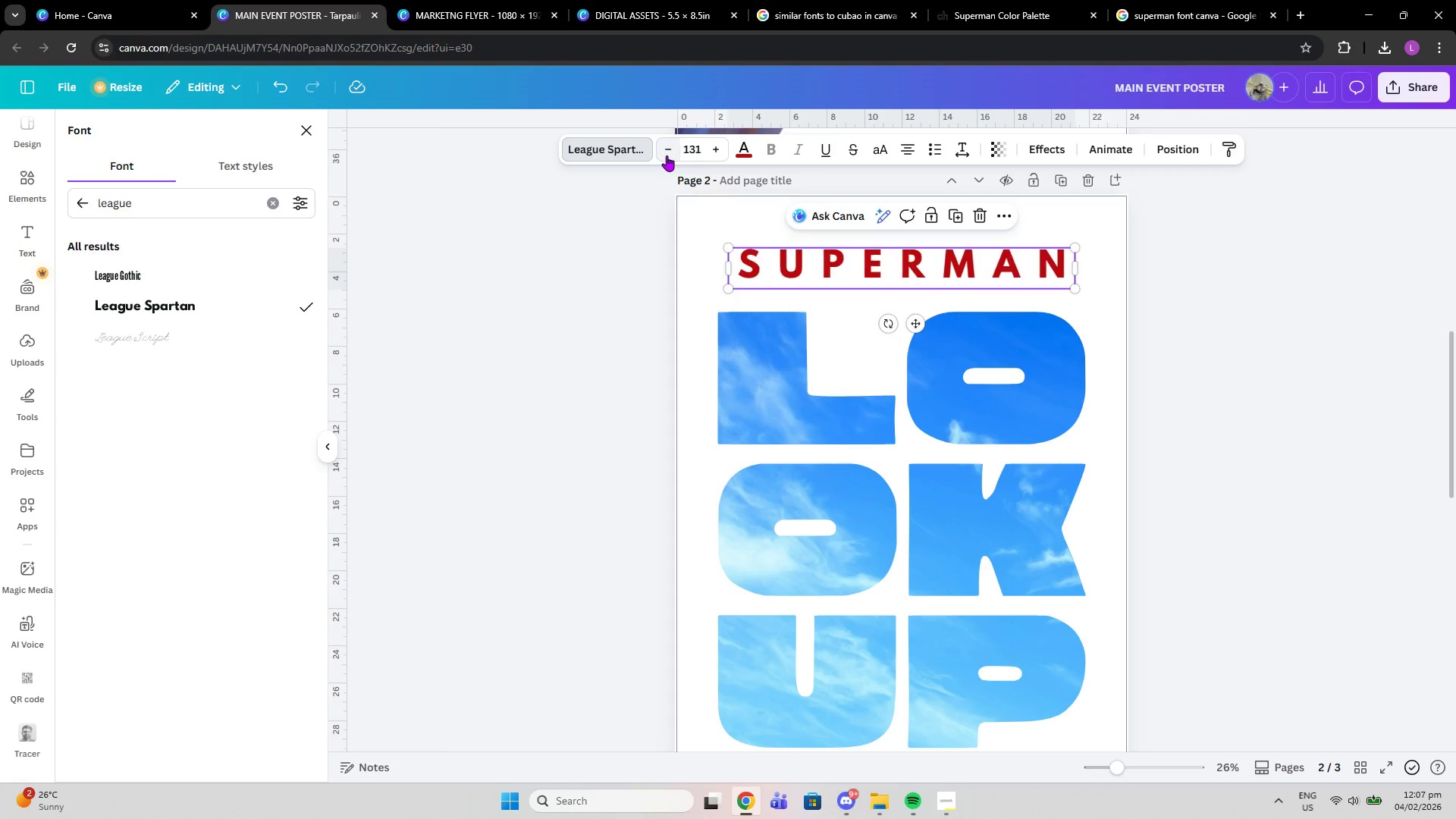 
triple_click([667, 155])
 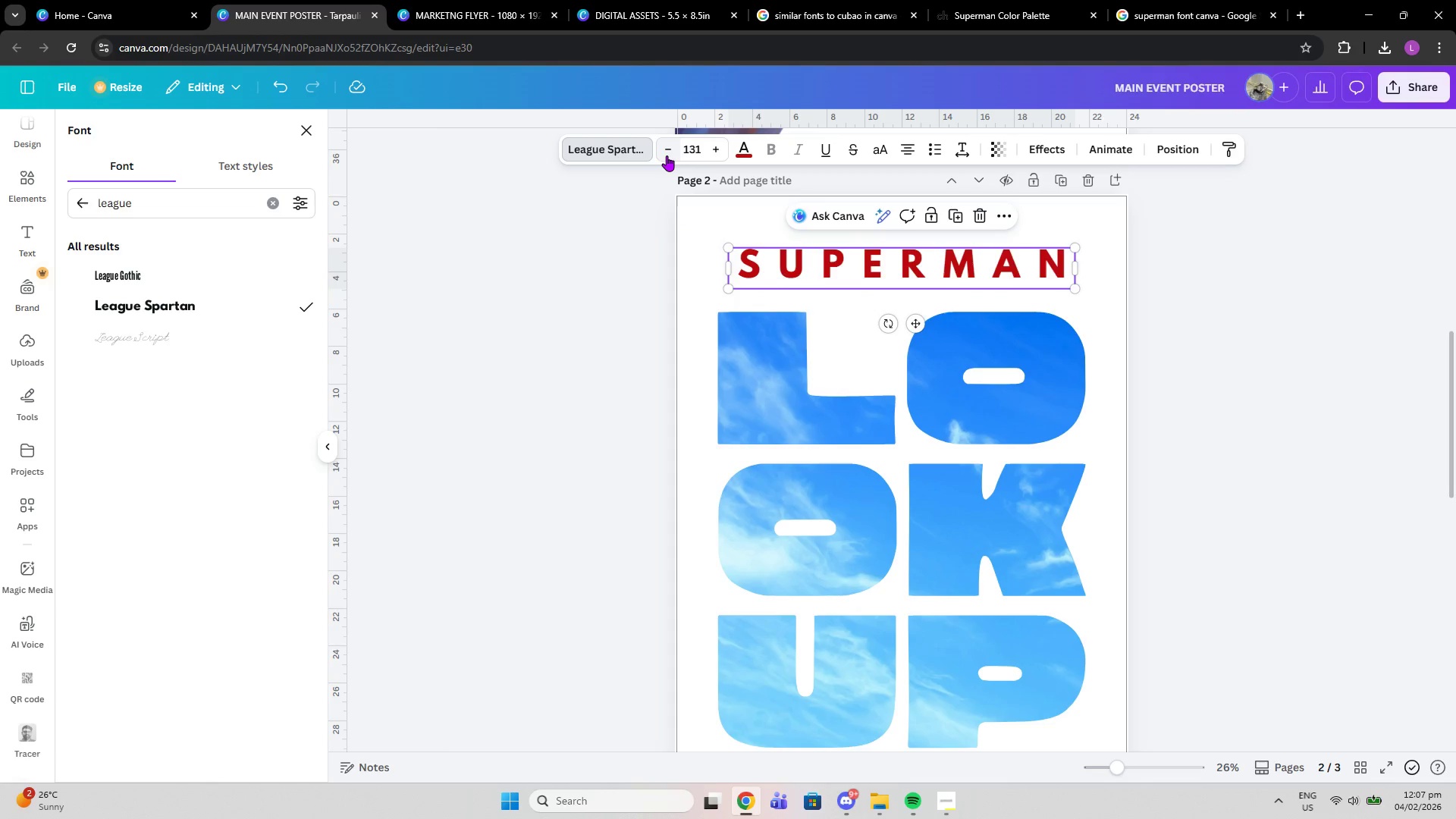 
triple_click([667, 155])
 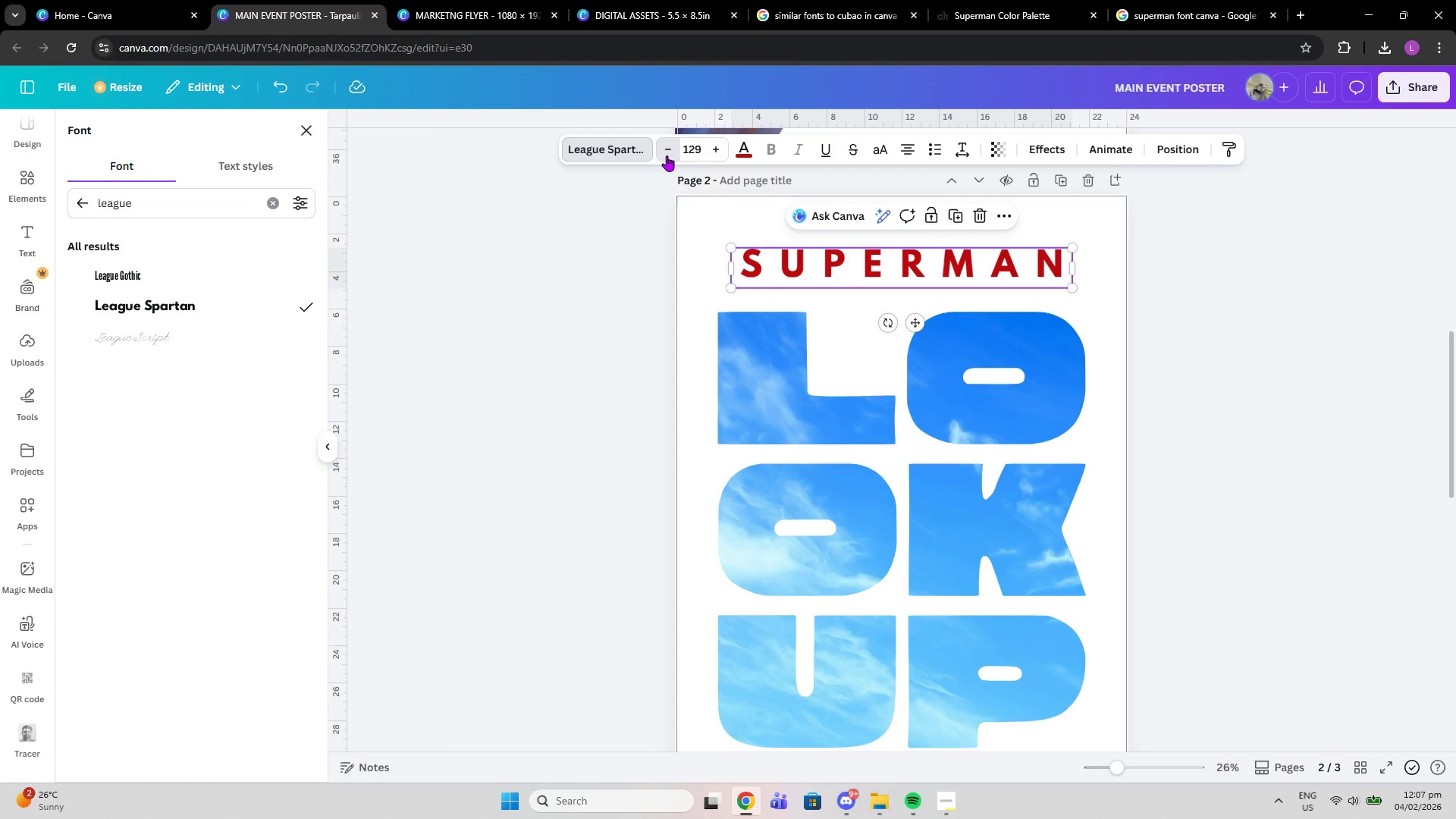 
triple_click([667, 155])
 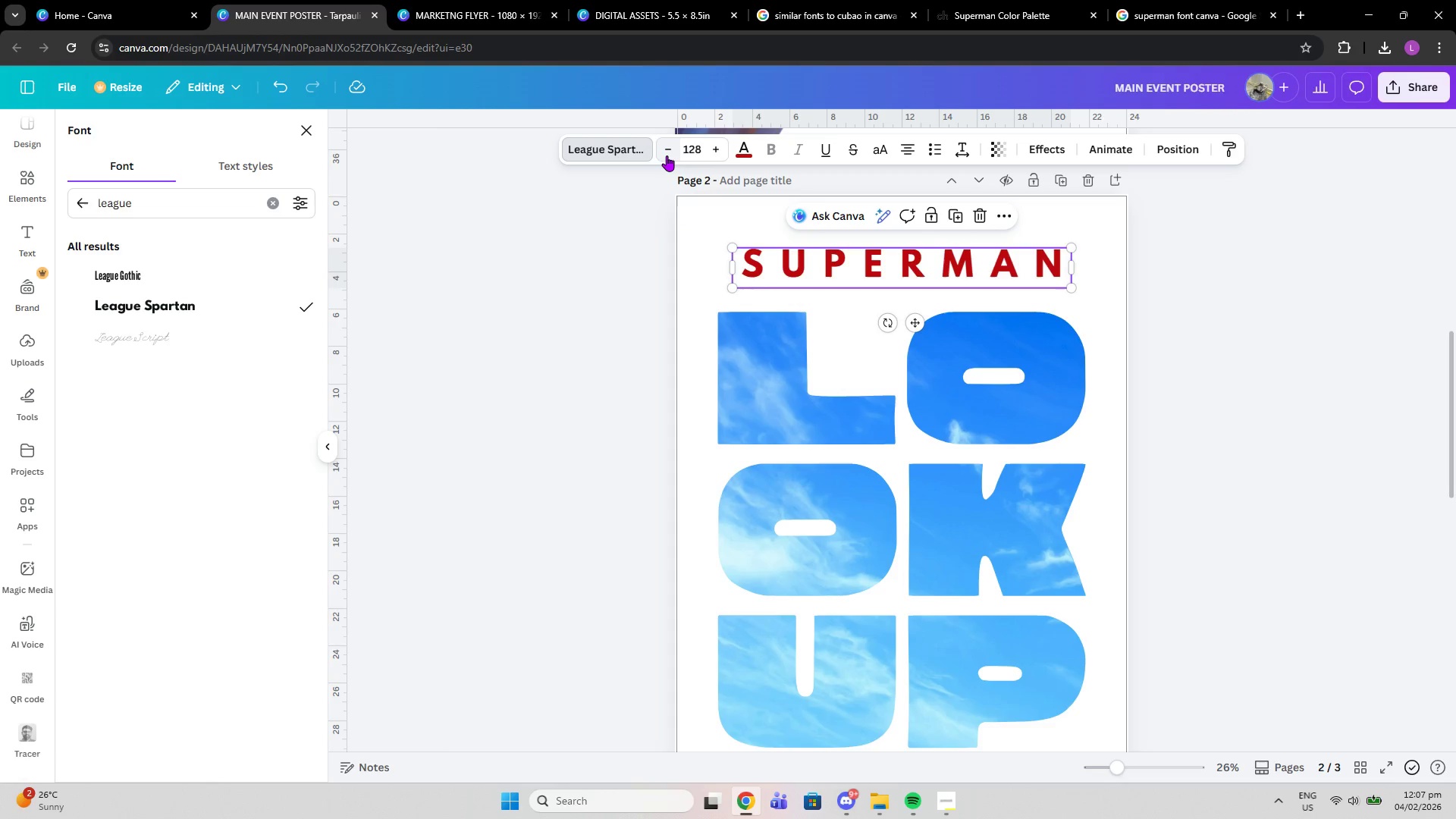 
triple_click([667, 155])
 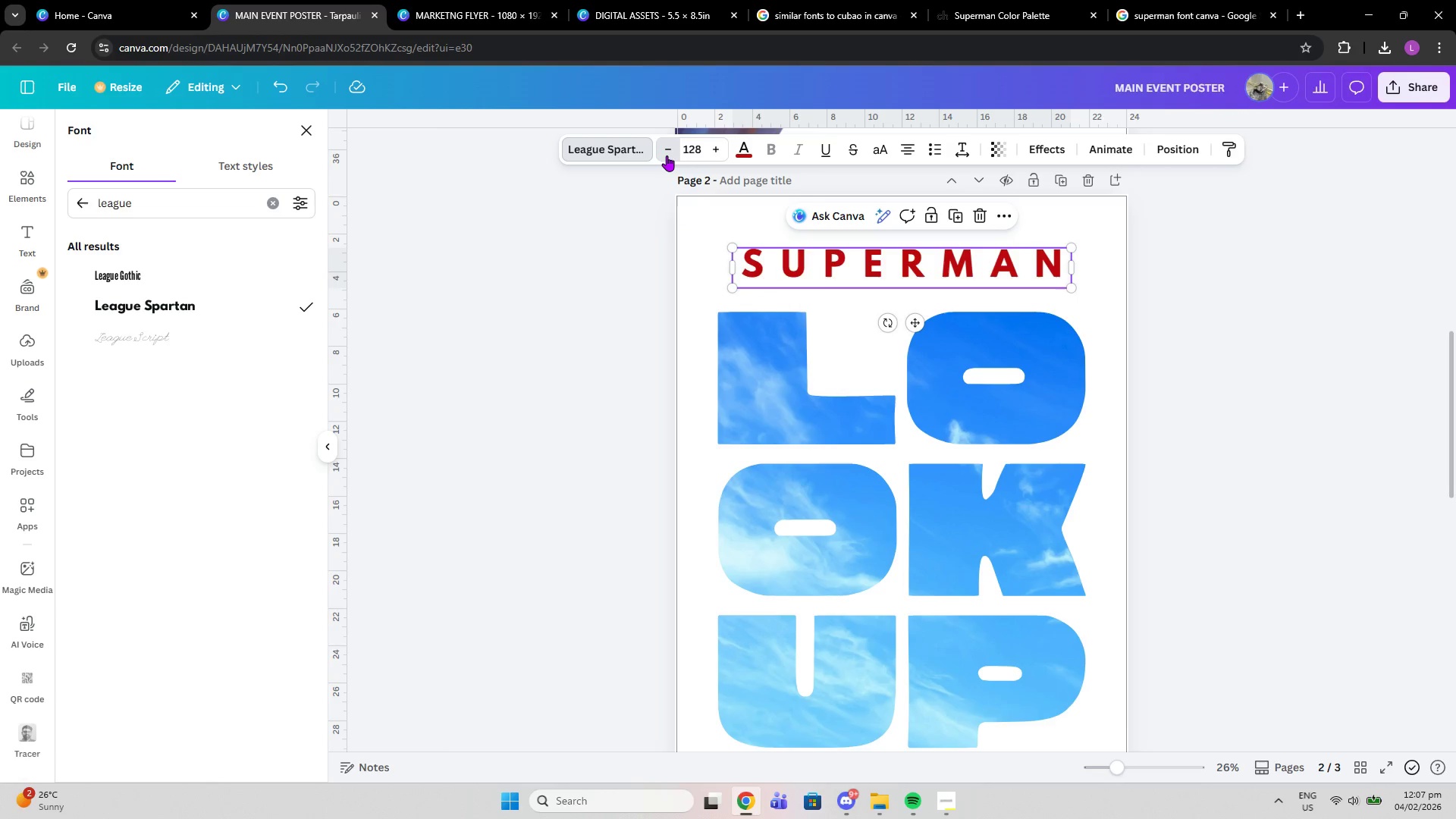 
triple_click([667, 155])
 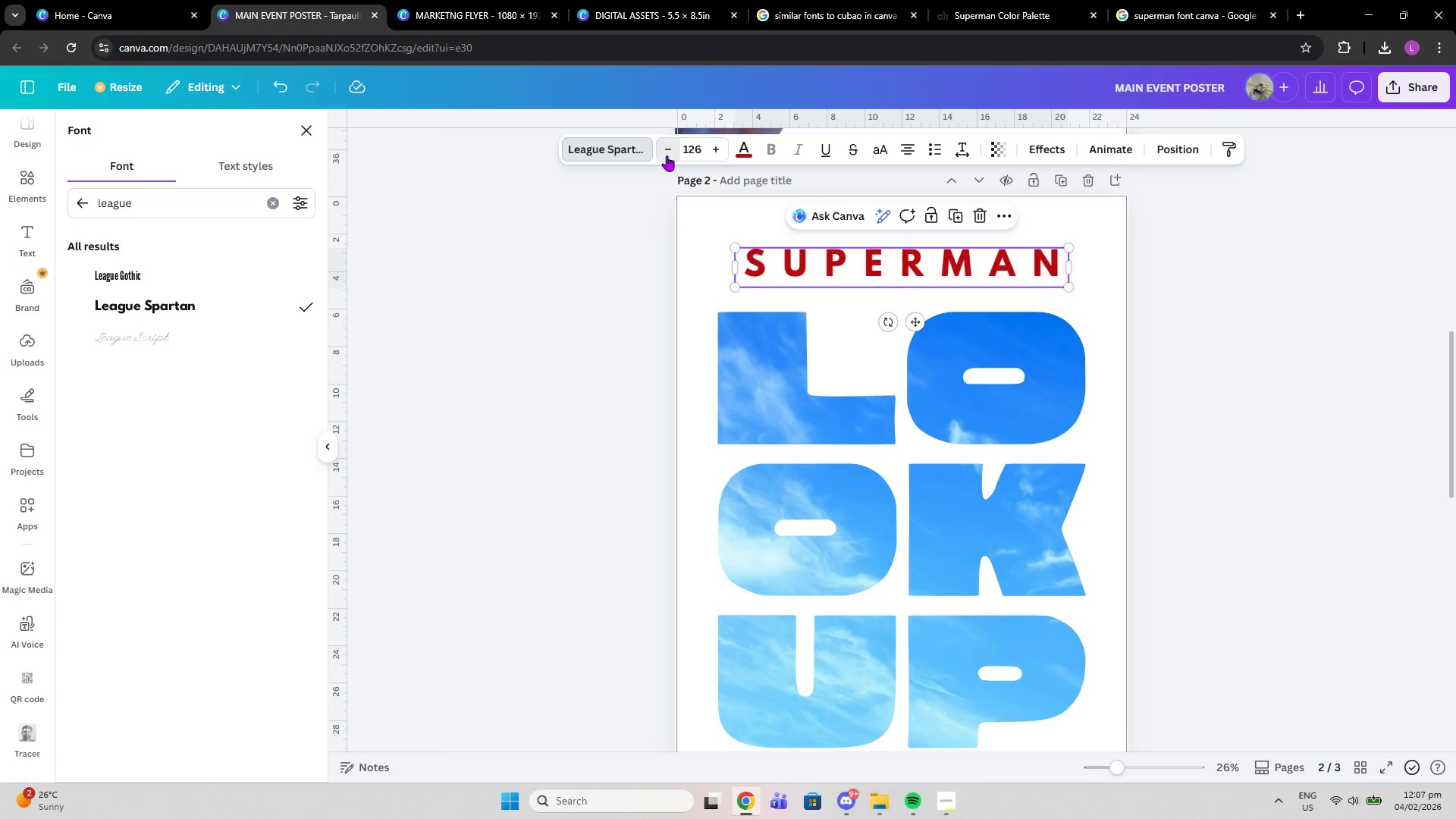 
triple_click([667, 155])
 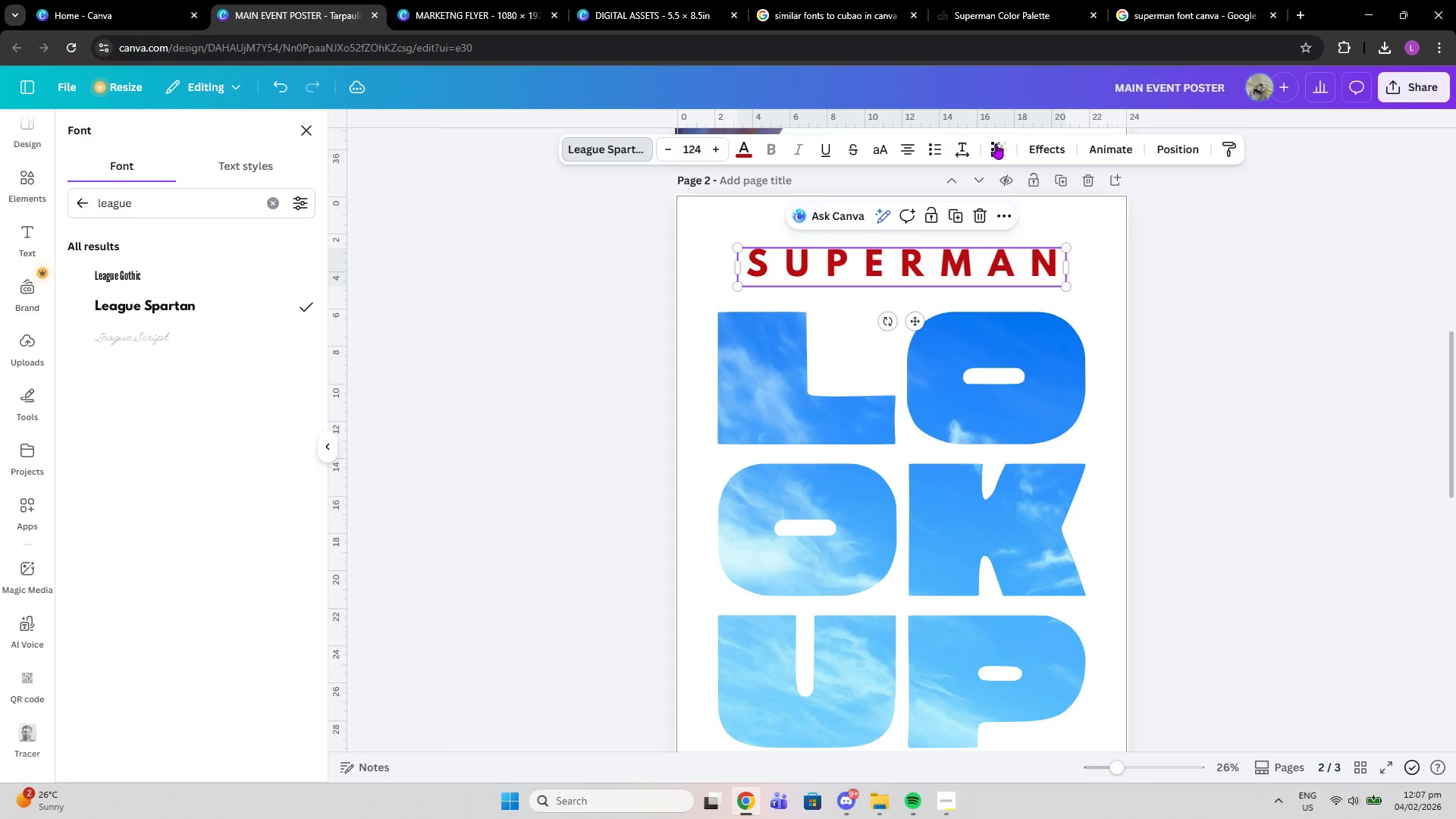 
left_click([969, 144])
 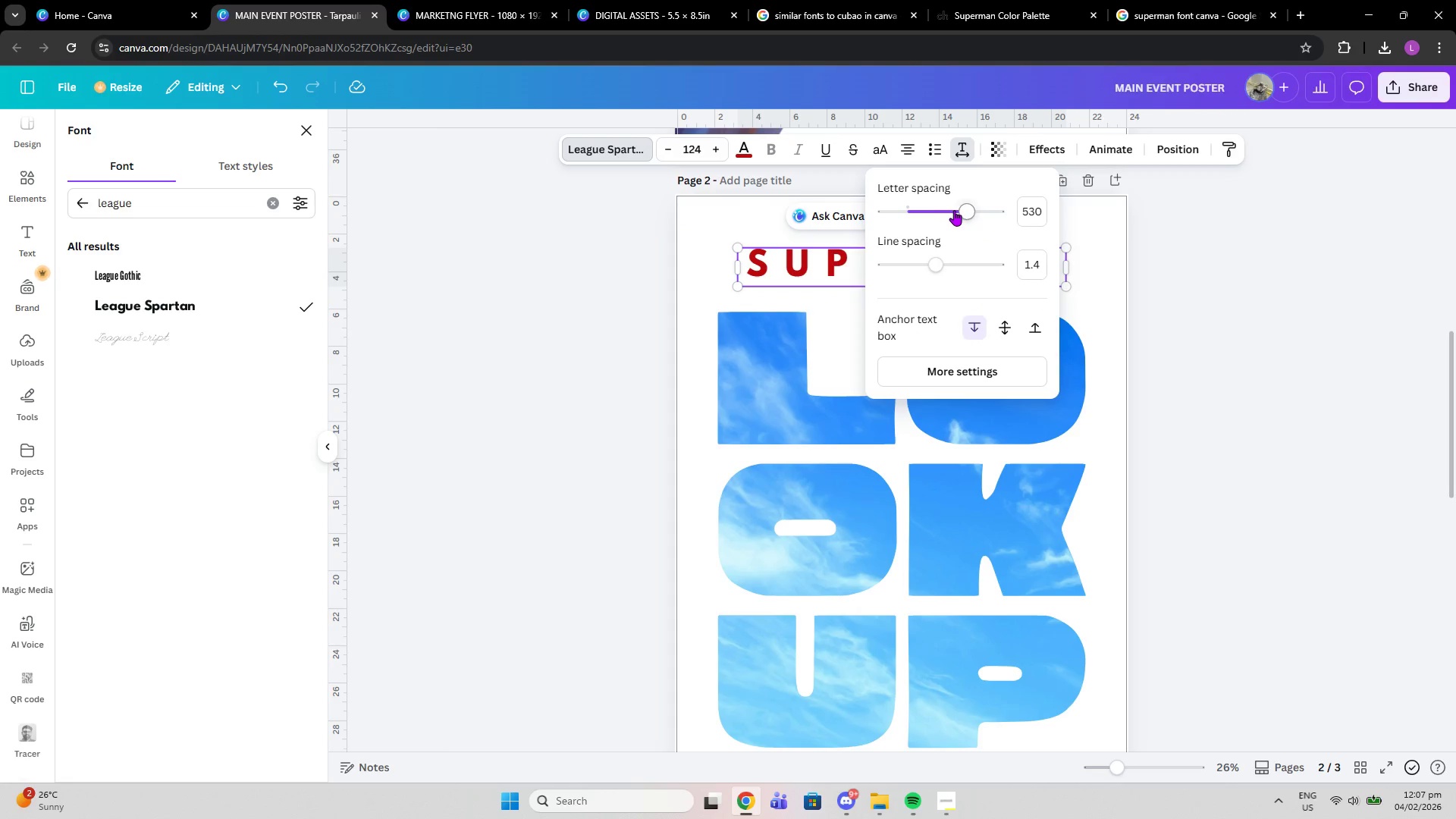 
left_click_drag(start_coordinate=[961, 210], to_coordinate=[984, 204])
 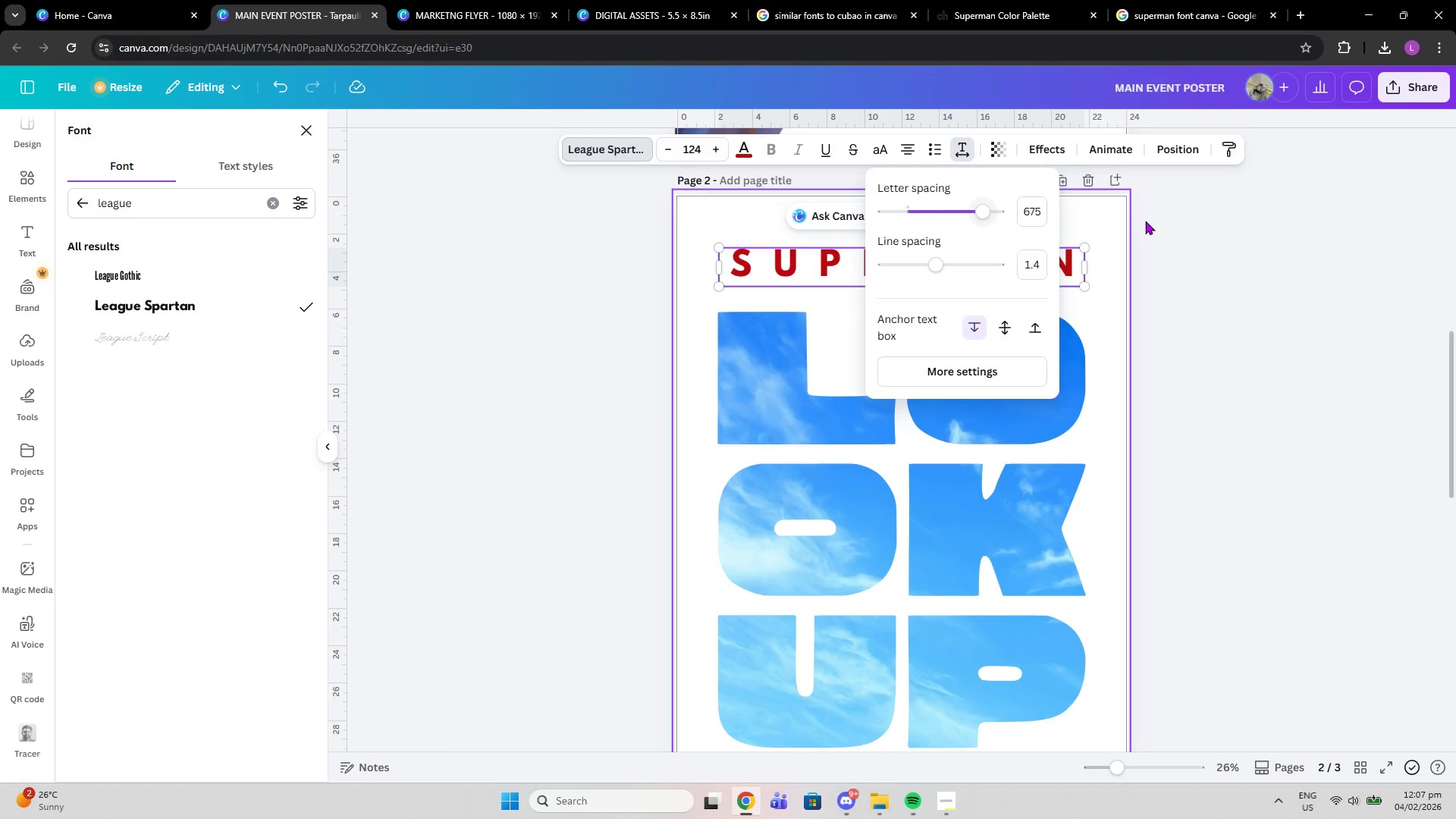 
left_click([1145, 221])
 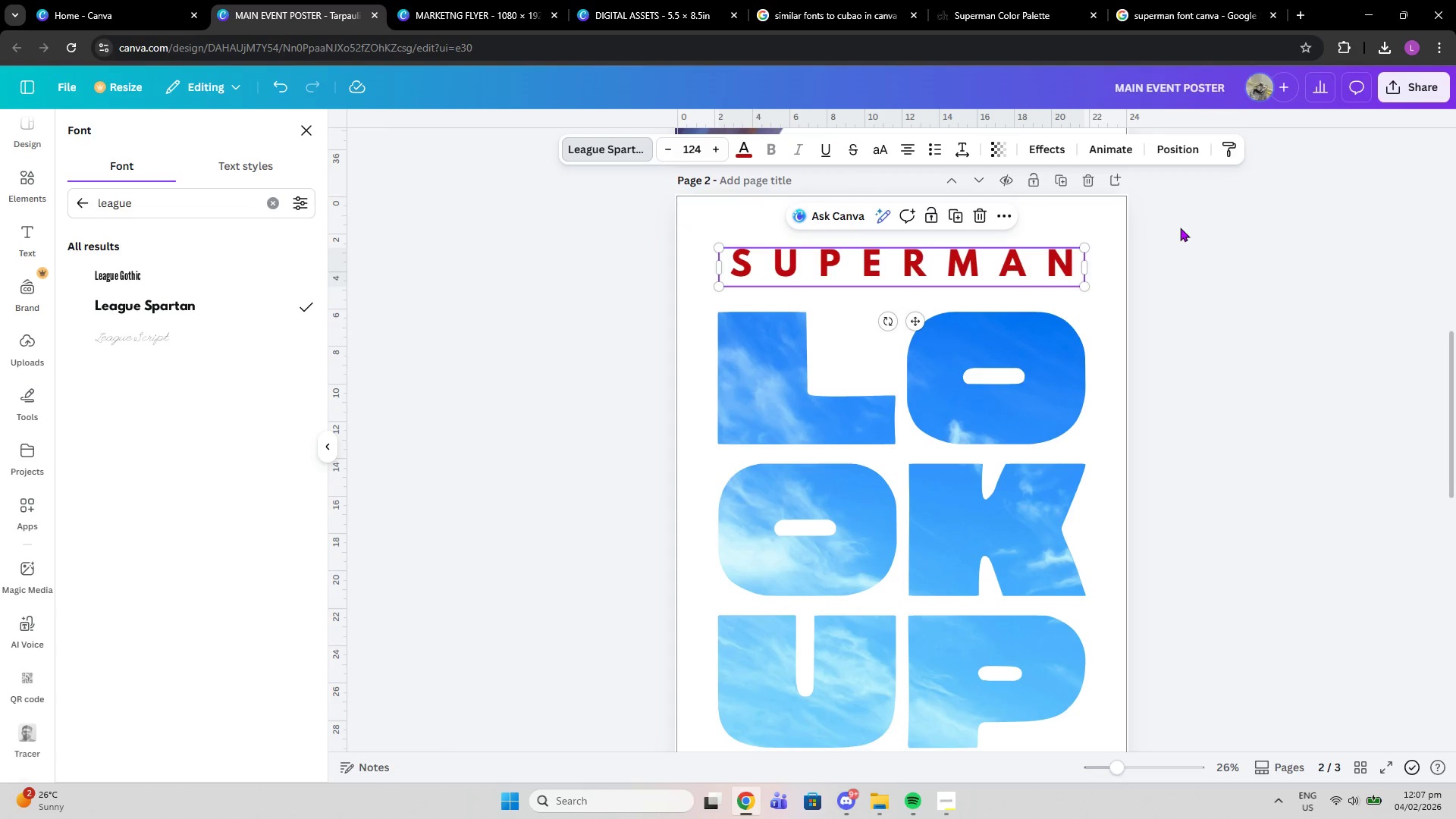 
left_click([1180, 228])
 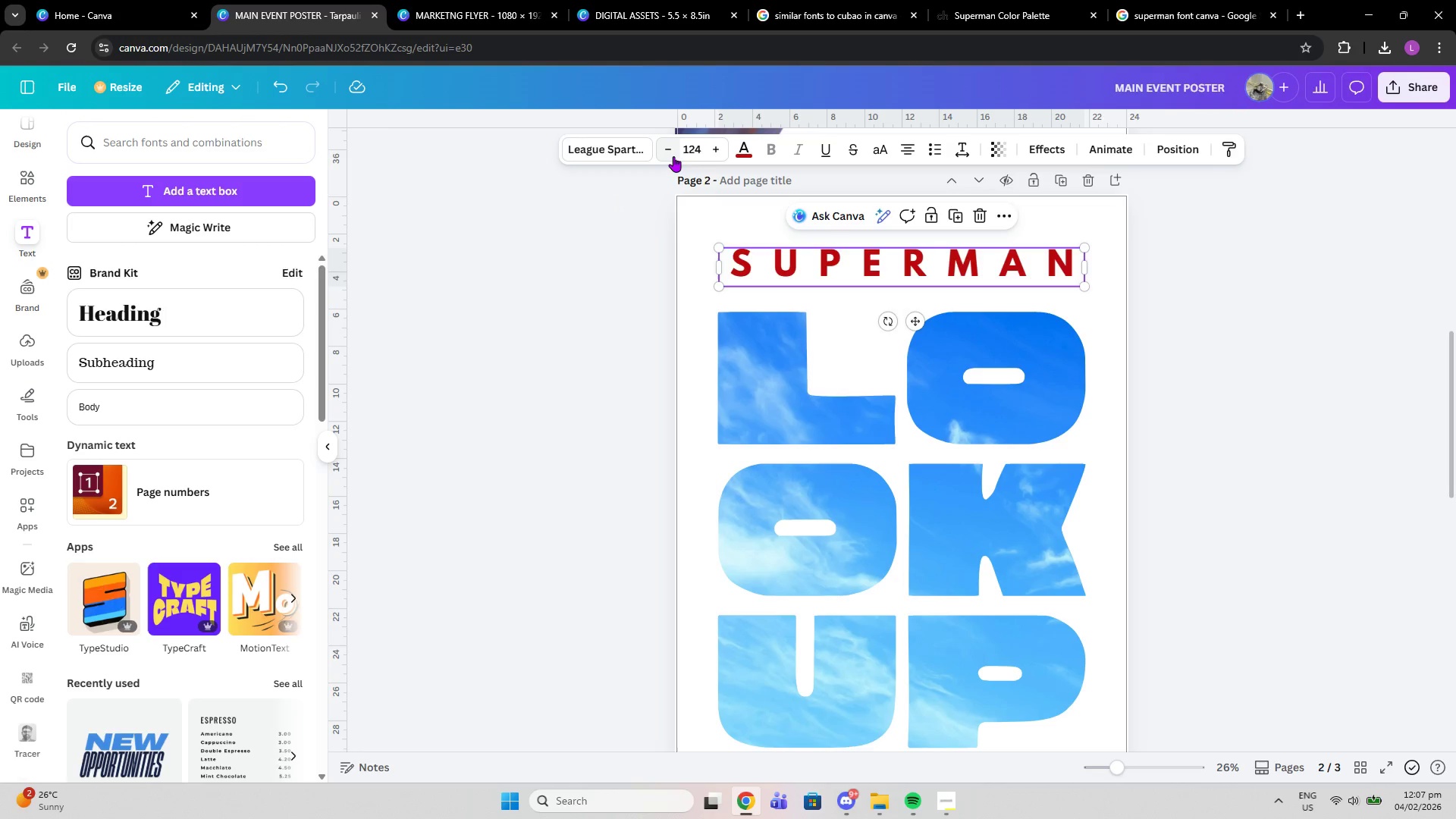 
left_click([689, 150])
 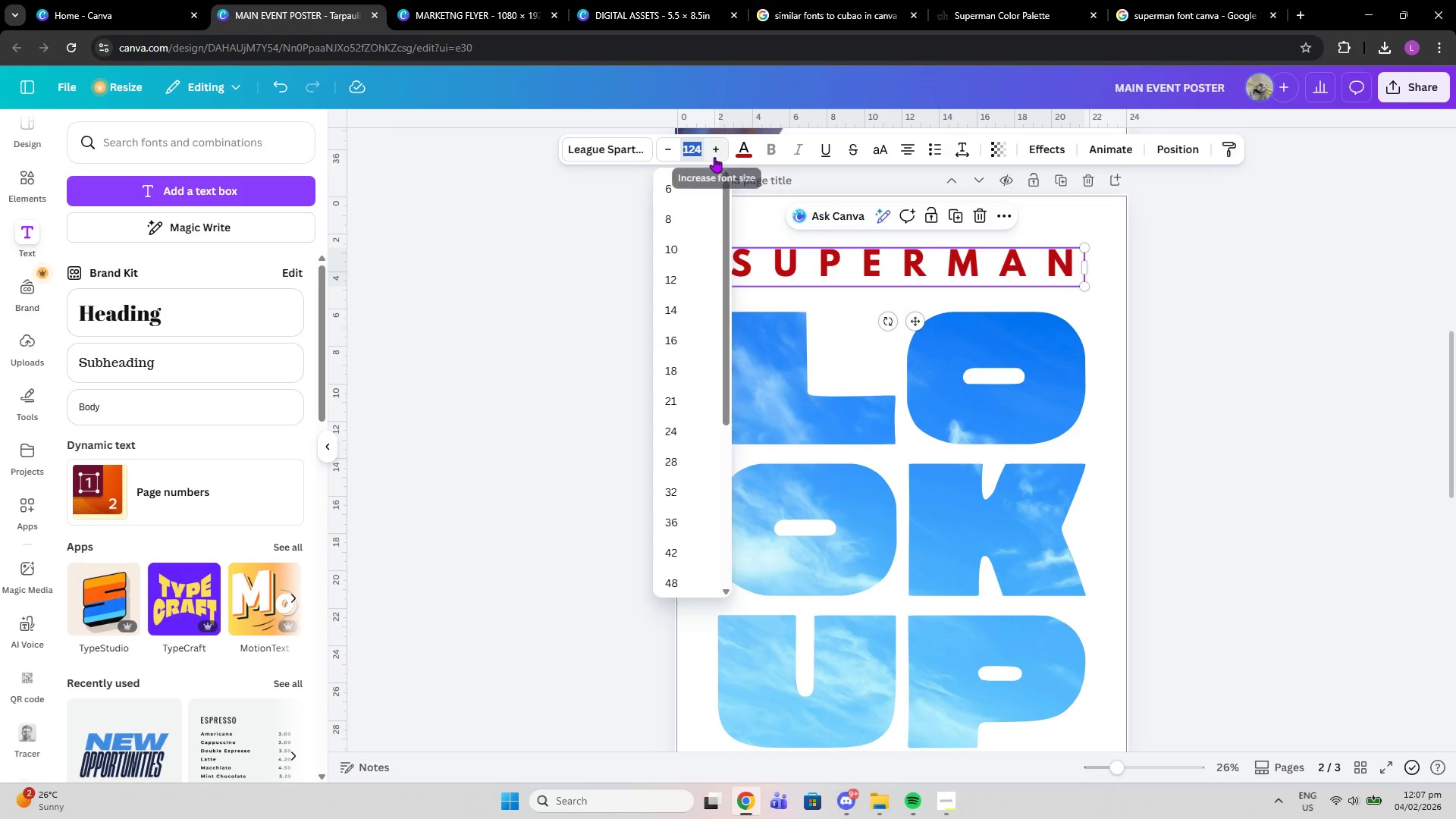 
type(120)
 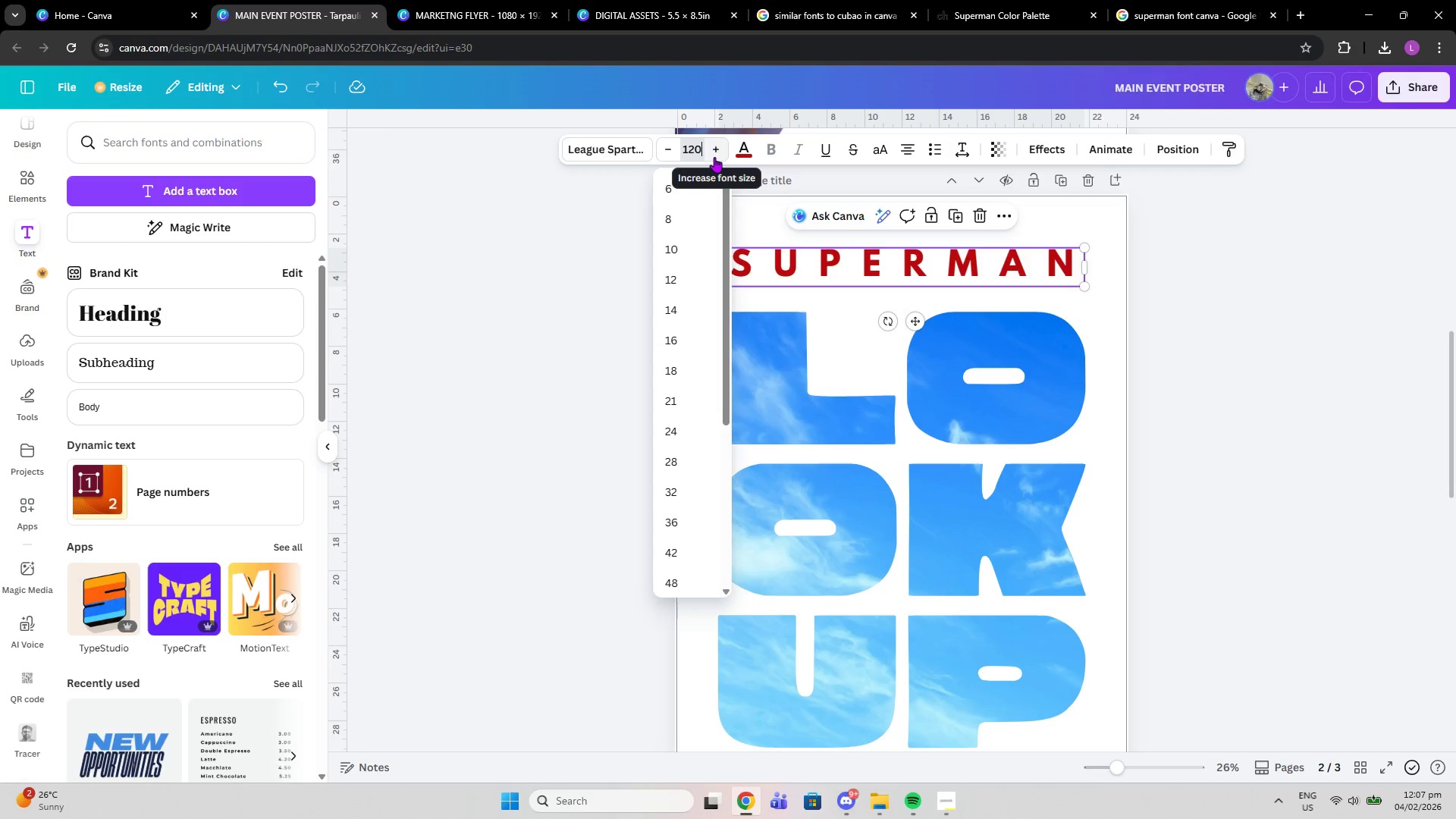 
key(Enter)
 